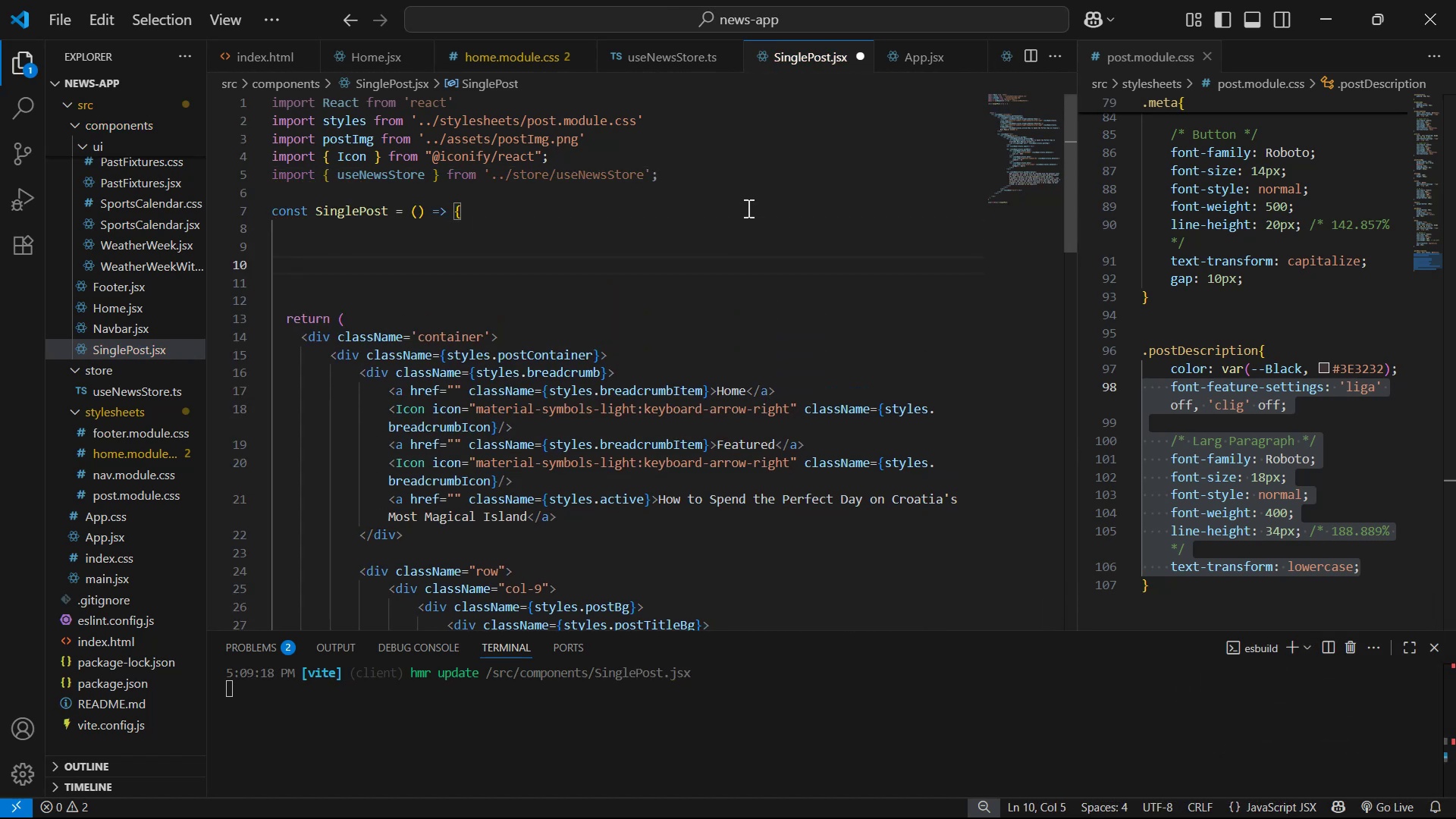 
type(con)
key(Backspace)
key(Backspace)
key(Backspace)
type(const [)
key(Backspace)
type({)
 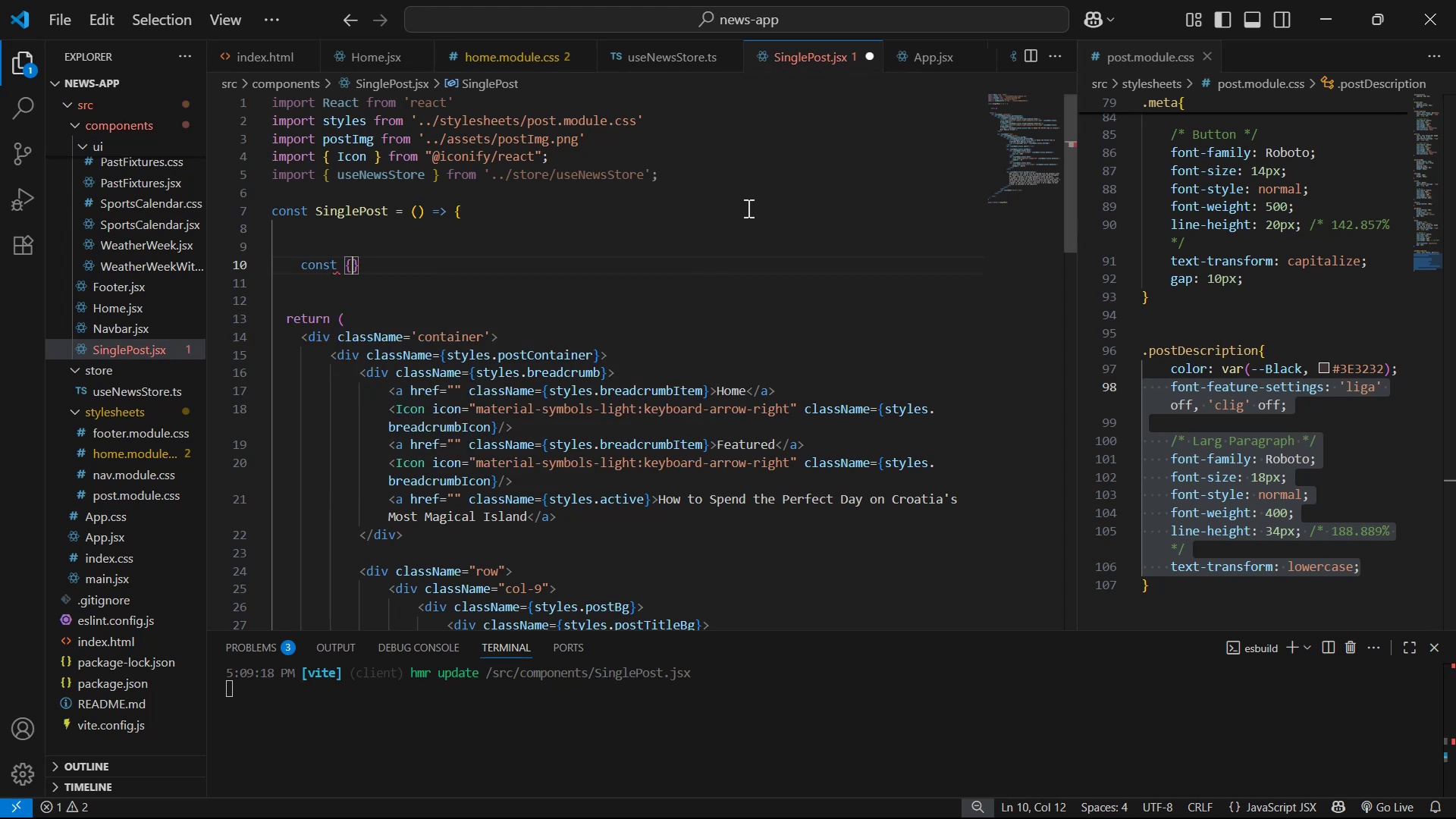 
key(Alt+AltLeft)
 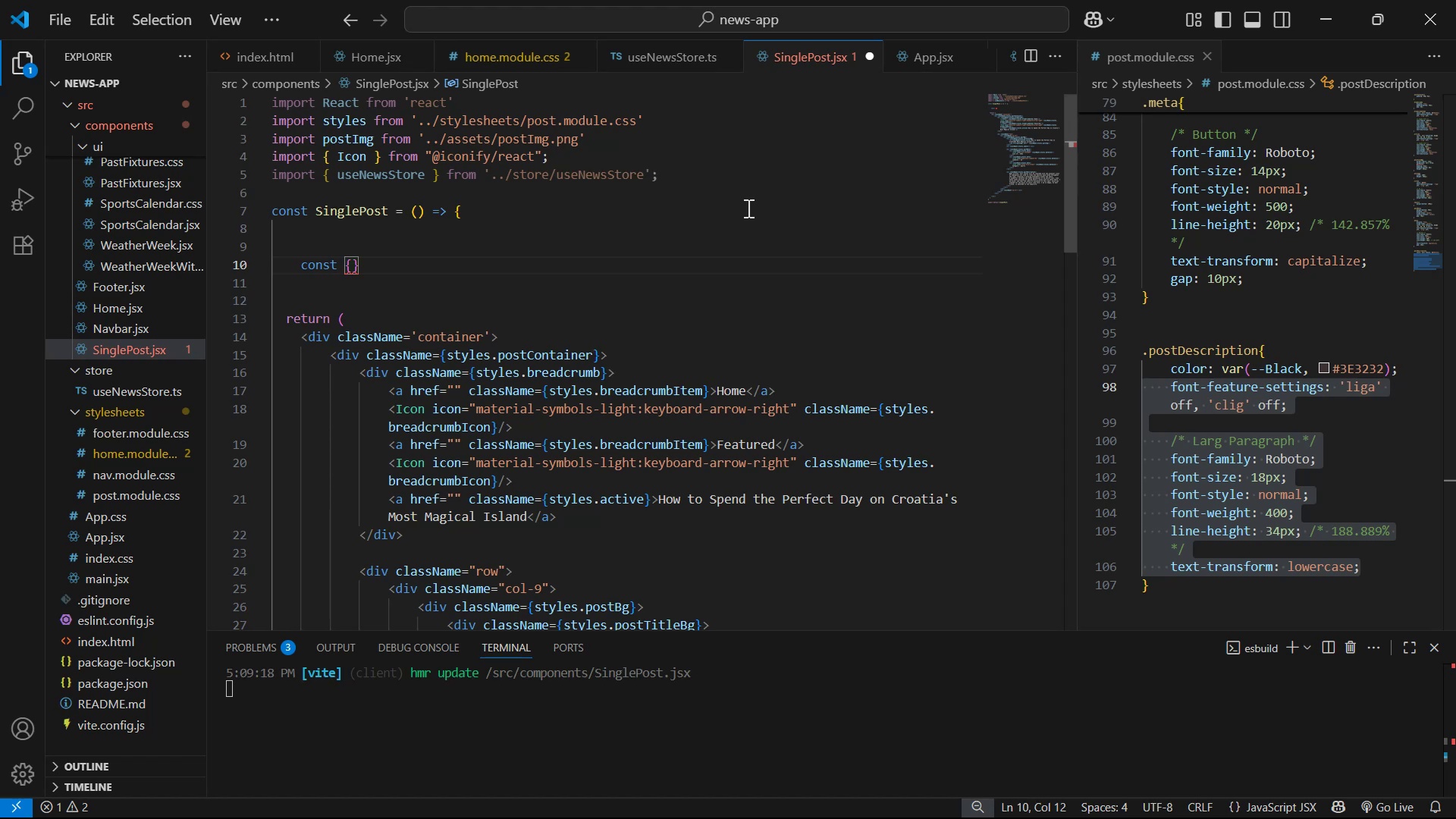 
key(Alt+Tab)
 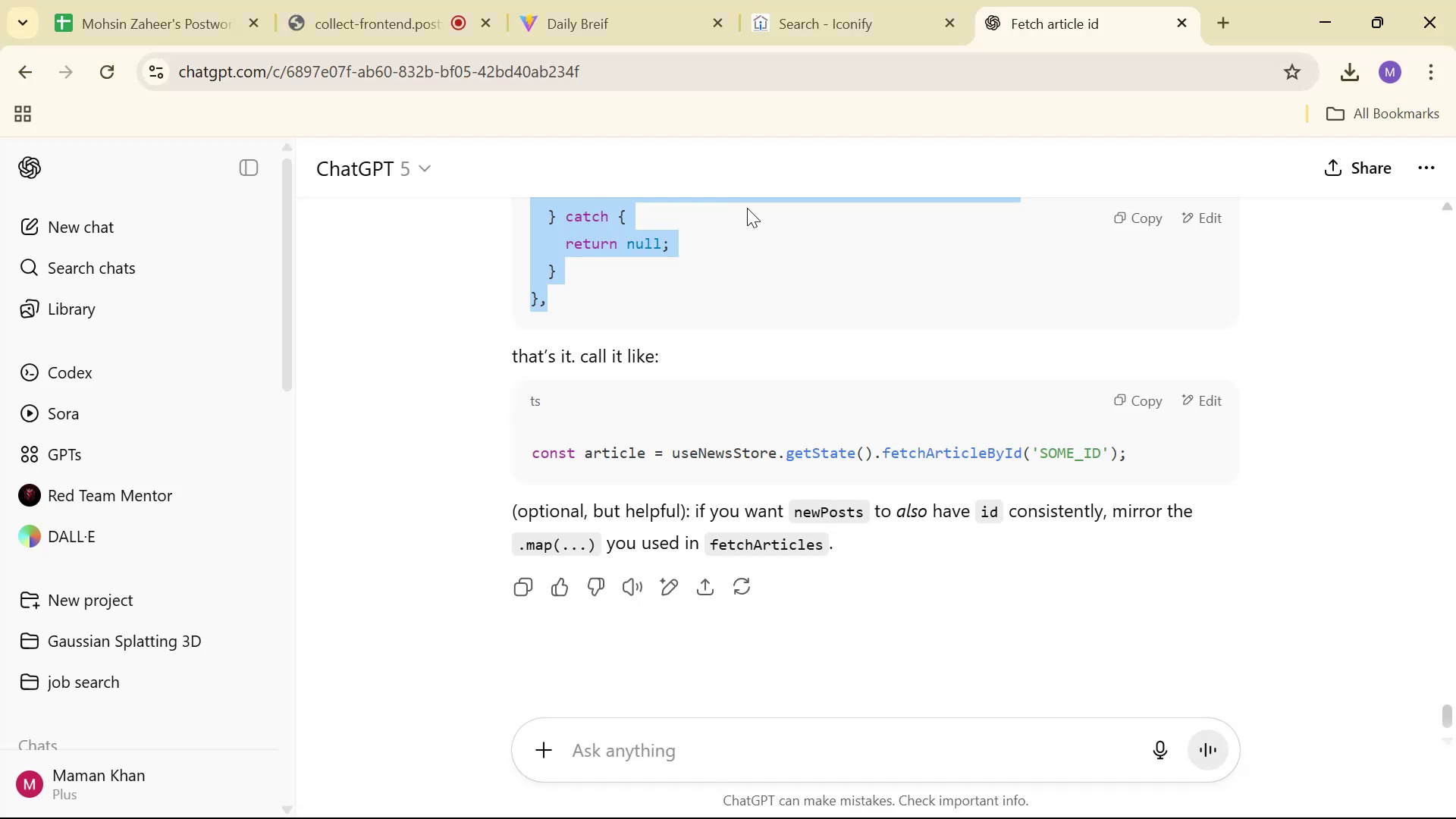 
scroll: coordinate [965, 366], scroll_direction: up, amount: 5.0
 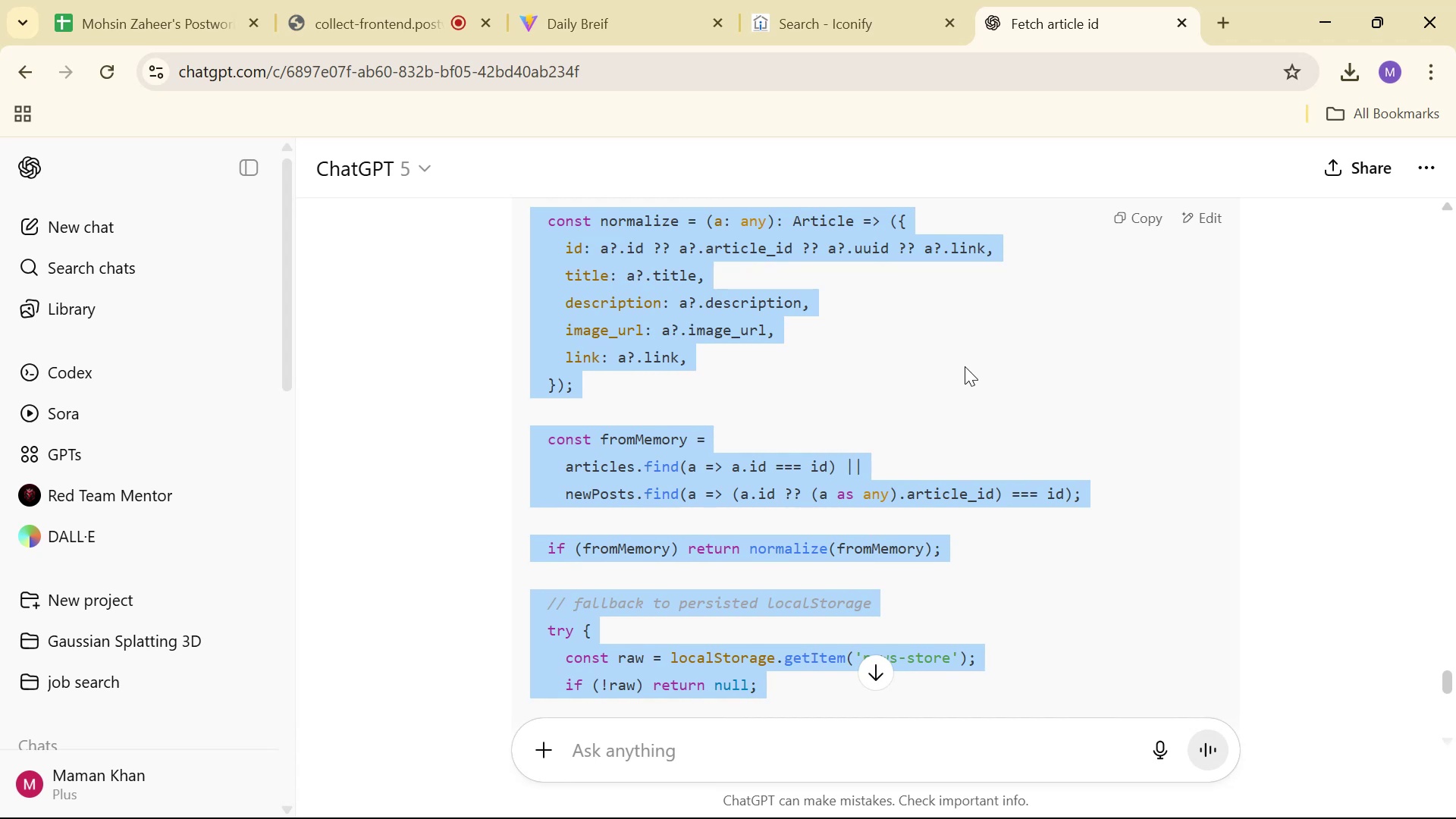 
wait(7.62)
 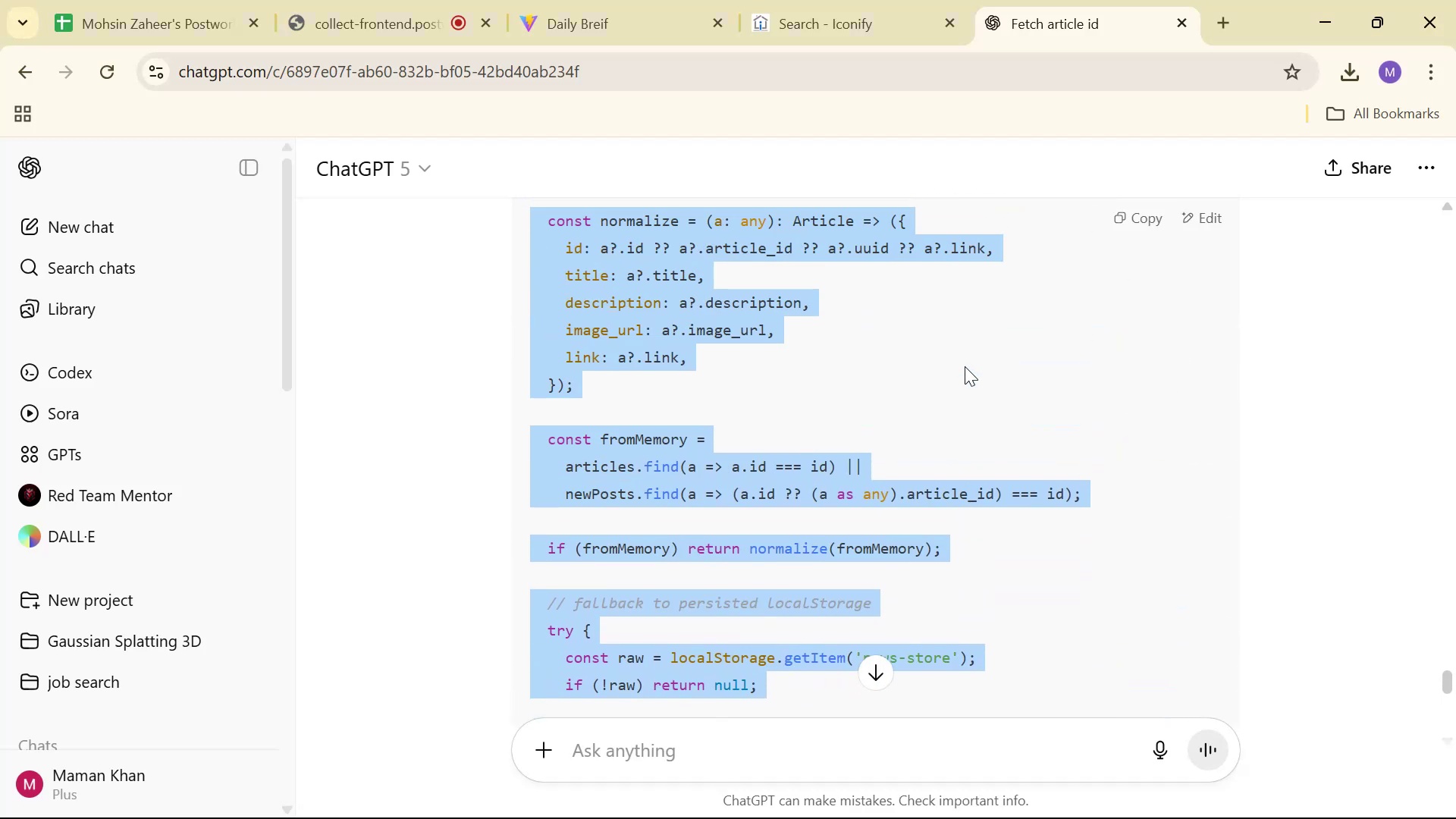 
scroll: coordinate [963, 365], scroll_direction: up, amount: 5.0
 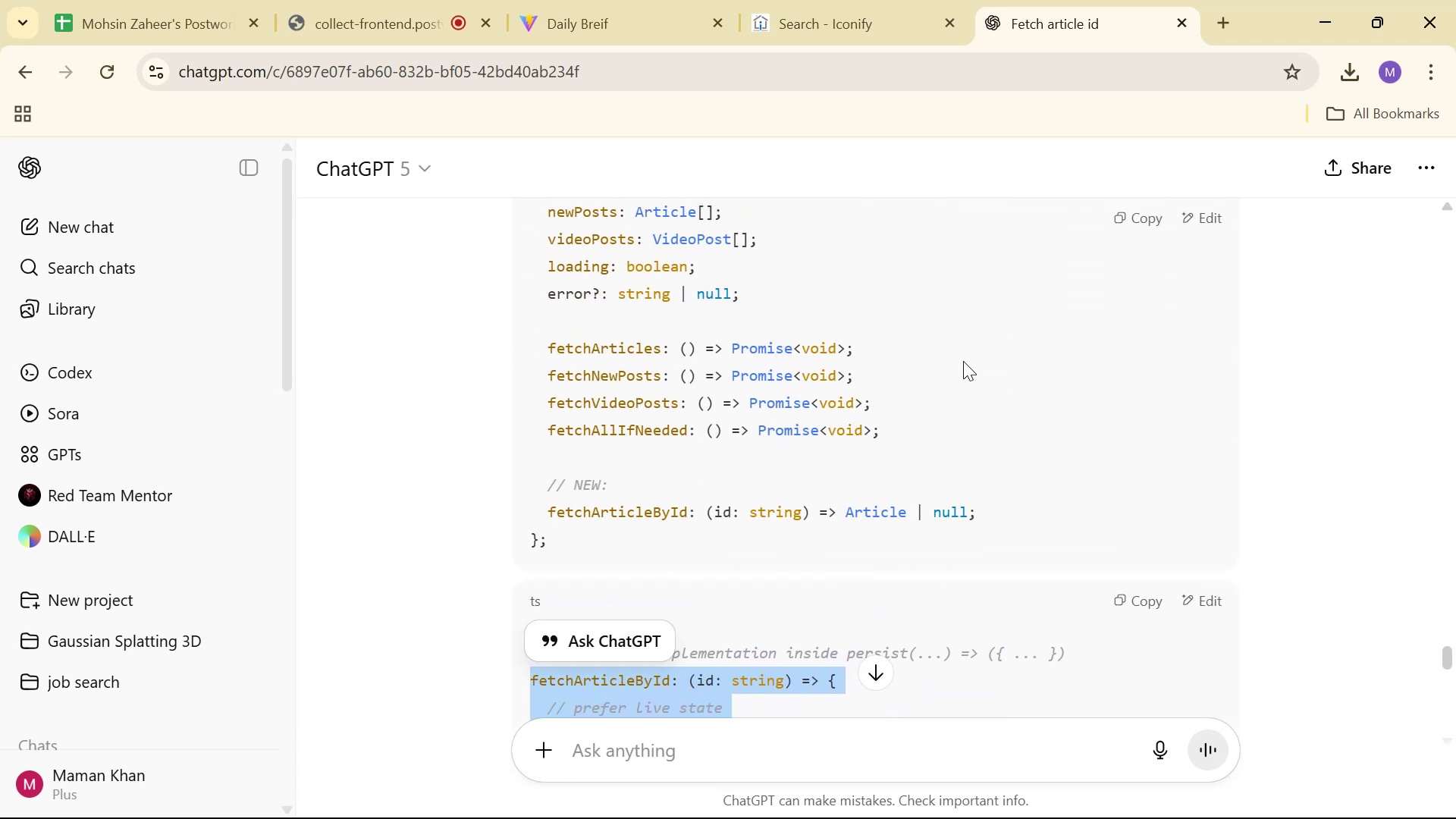 
scroll: coordinate [980, 378], scroll_direction: down, amount: 14.0
 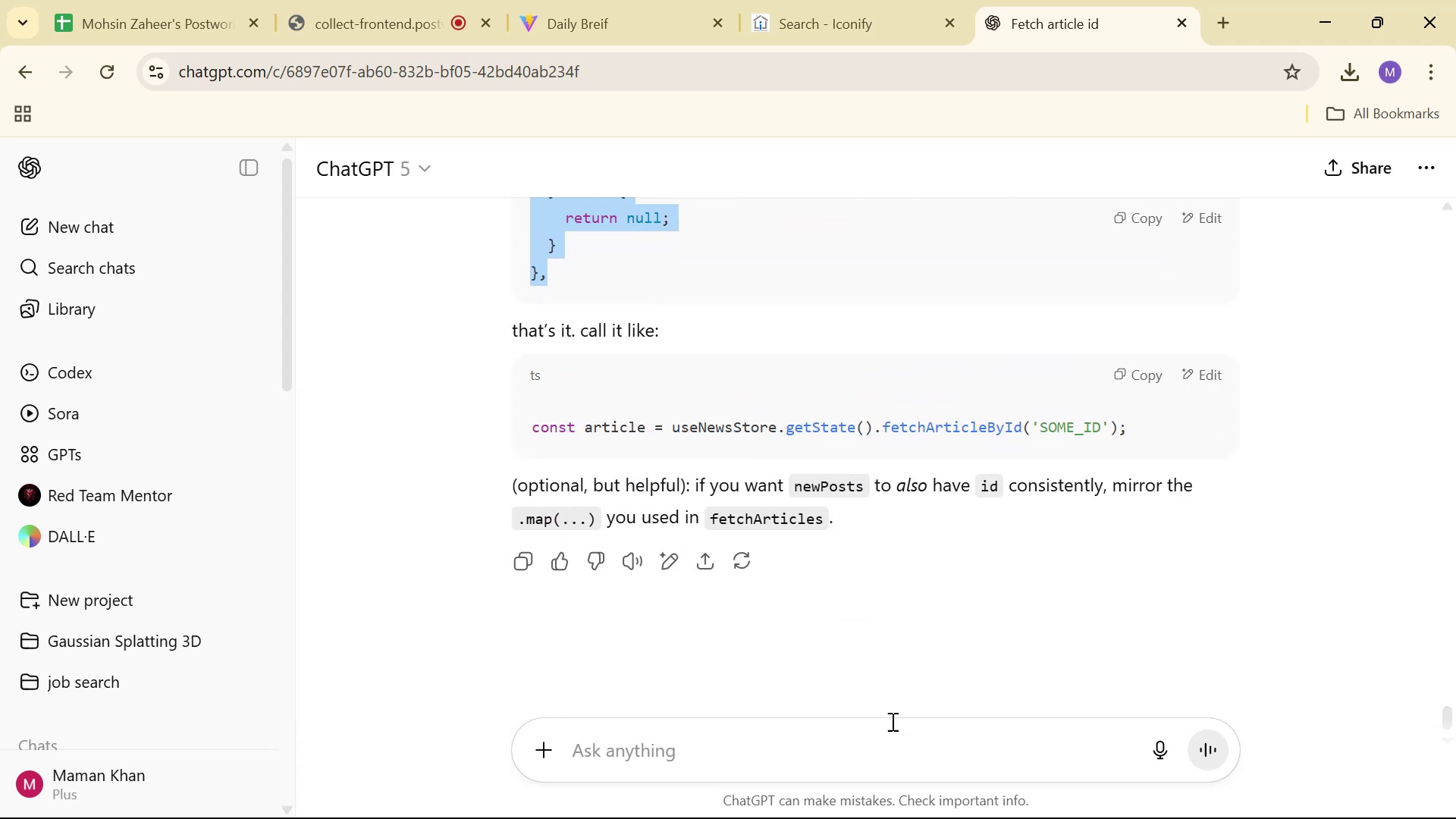 
left_click([890, 731])
 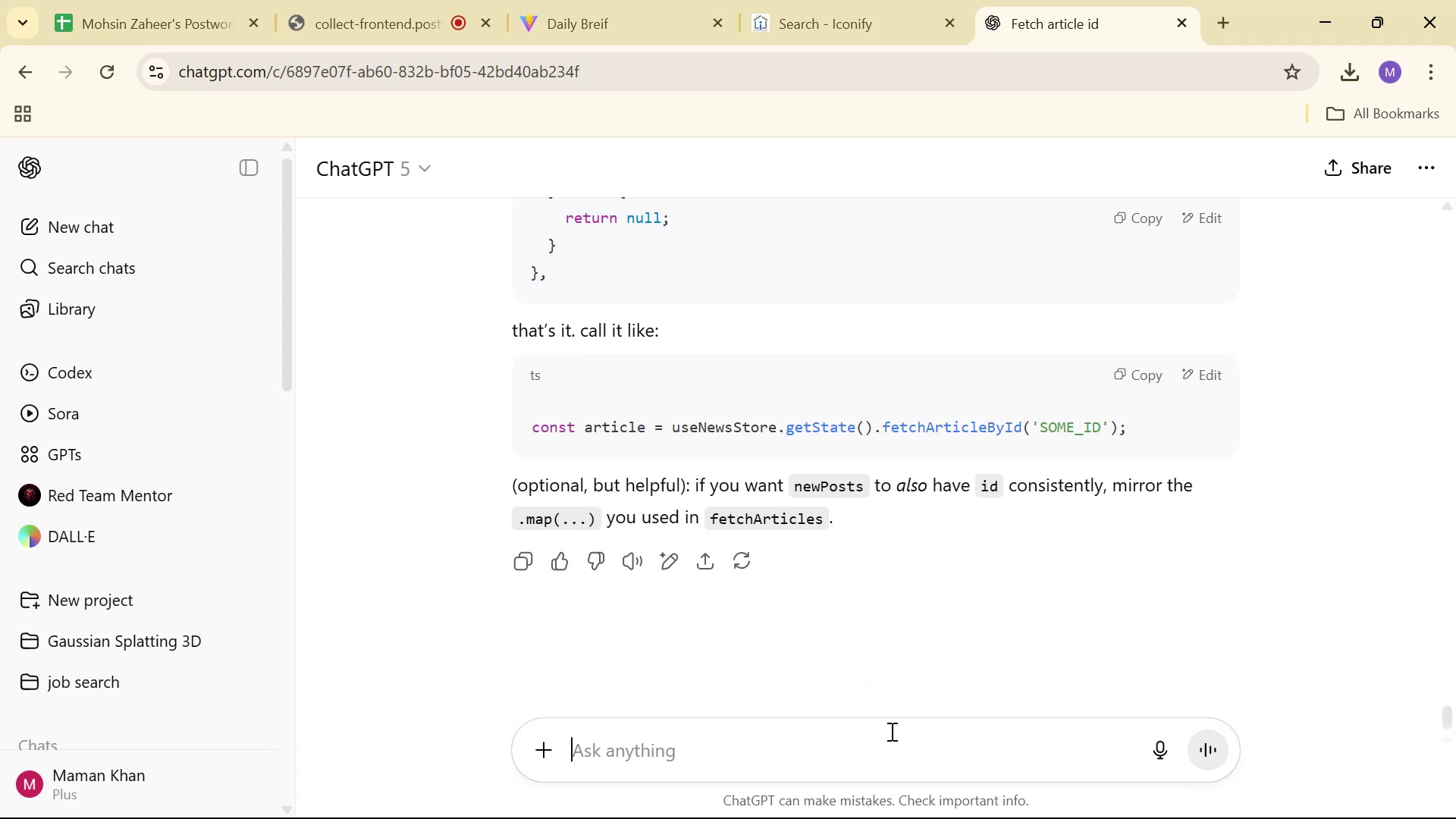 
key(Alt+AltLeft)
 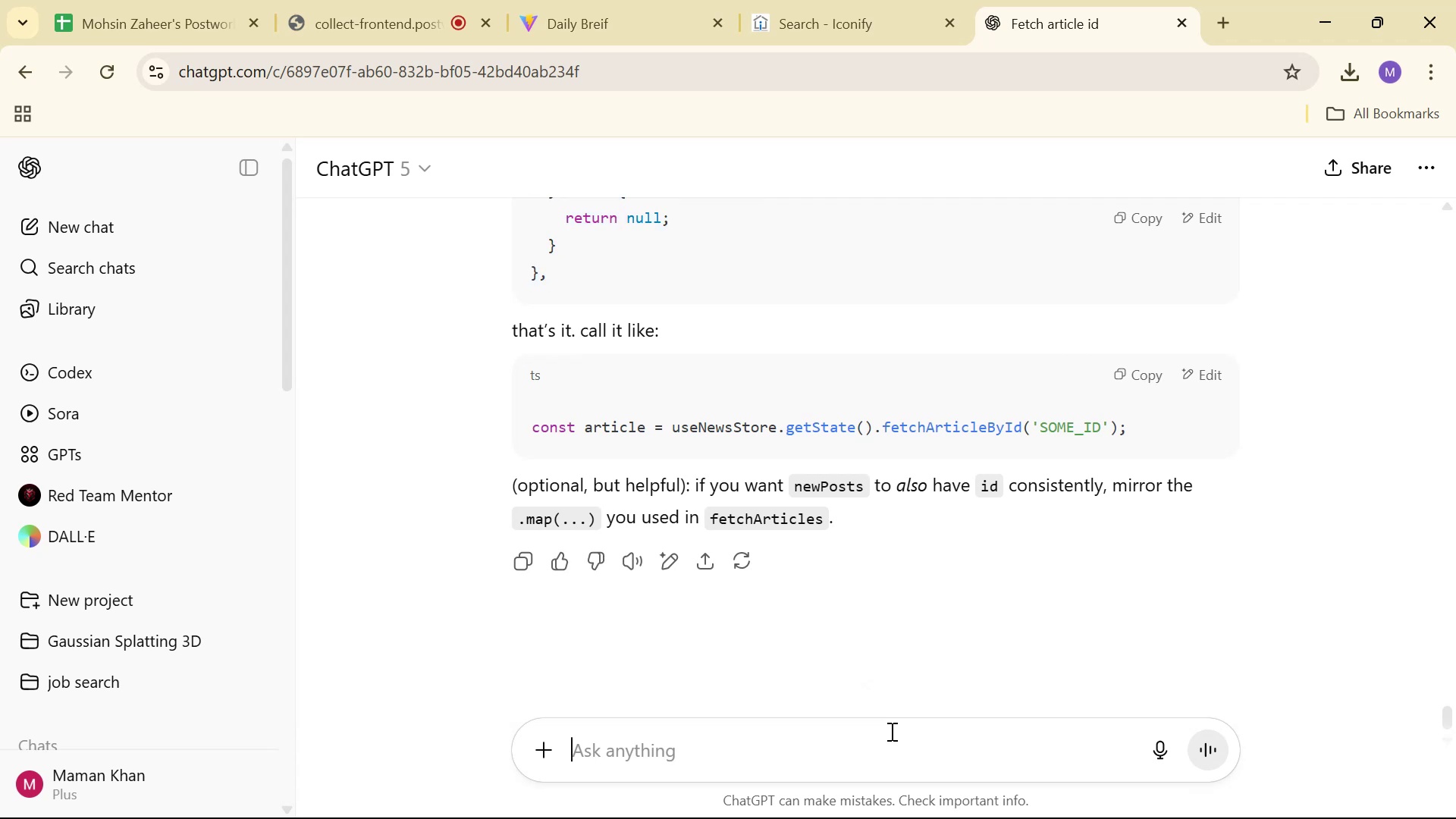 
key(Alt+Tab)
 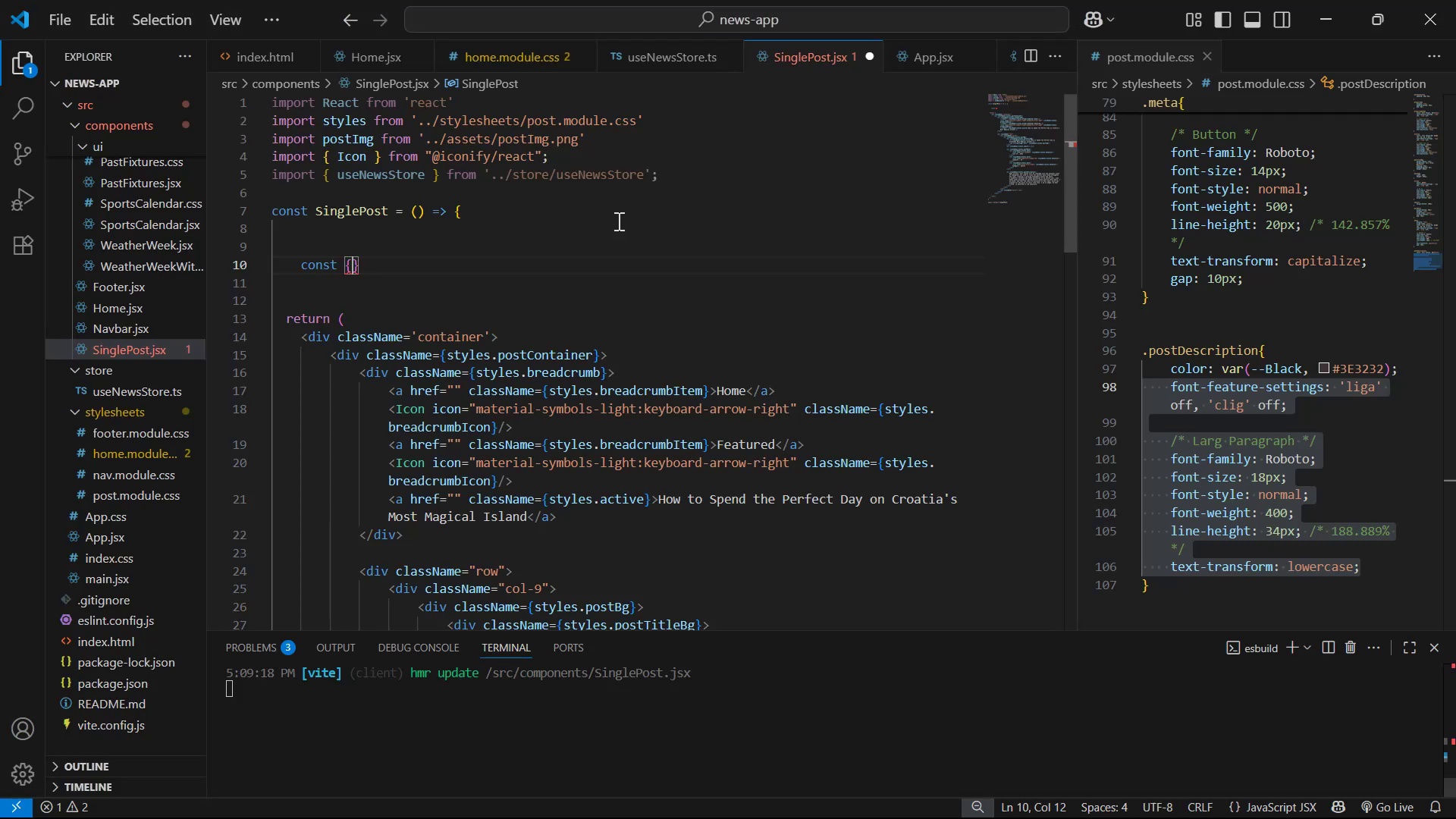 
left_click_drag(start_coordinate=[412, 257], to_coordinate=[312, 264])
 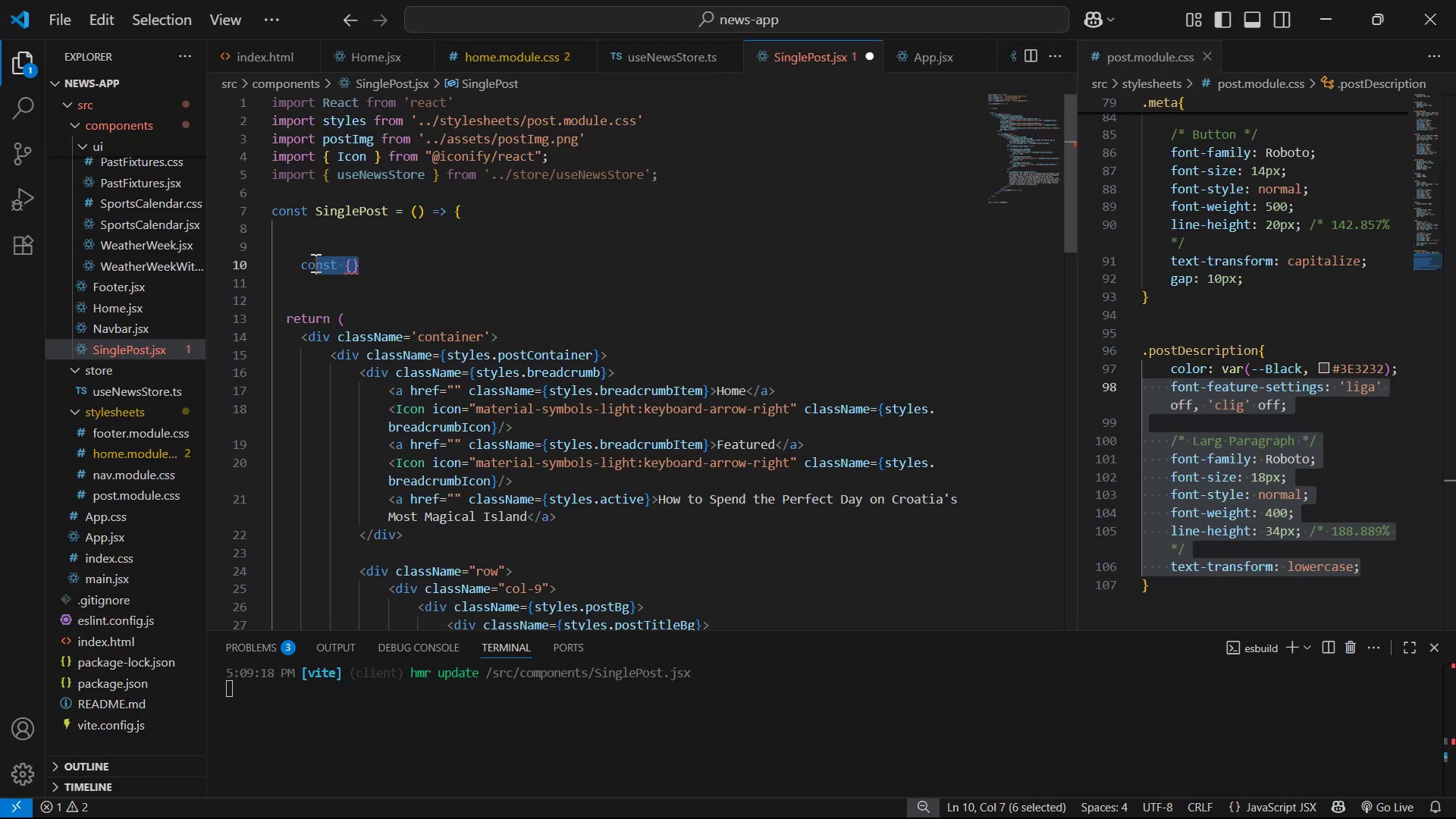 
left_click_drag(start_coordinate=[310, 264], to_coordinate=[301, 264])
 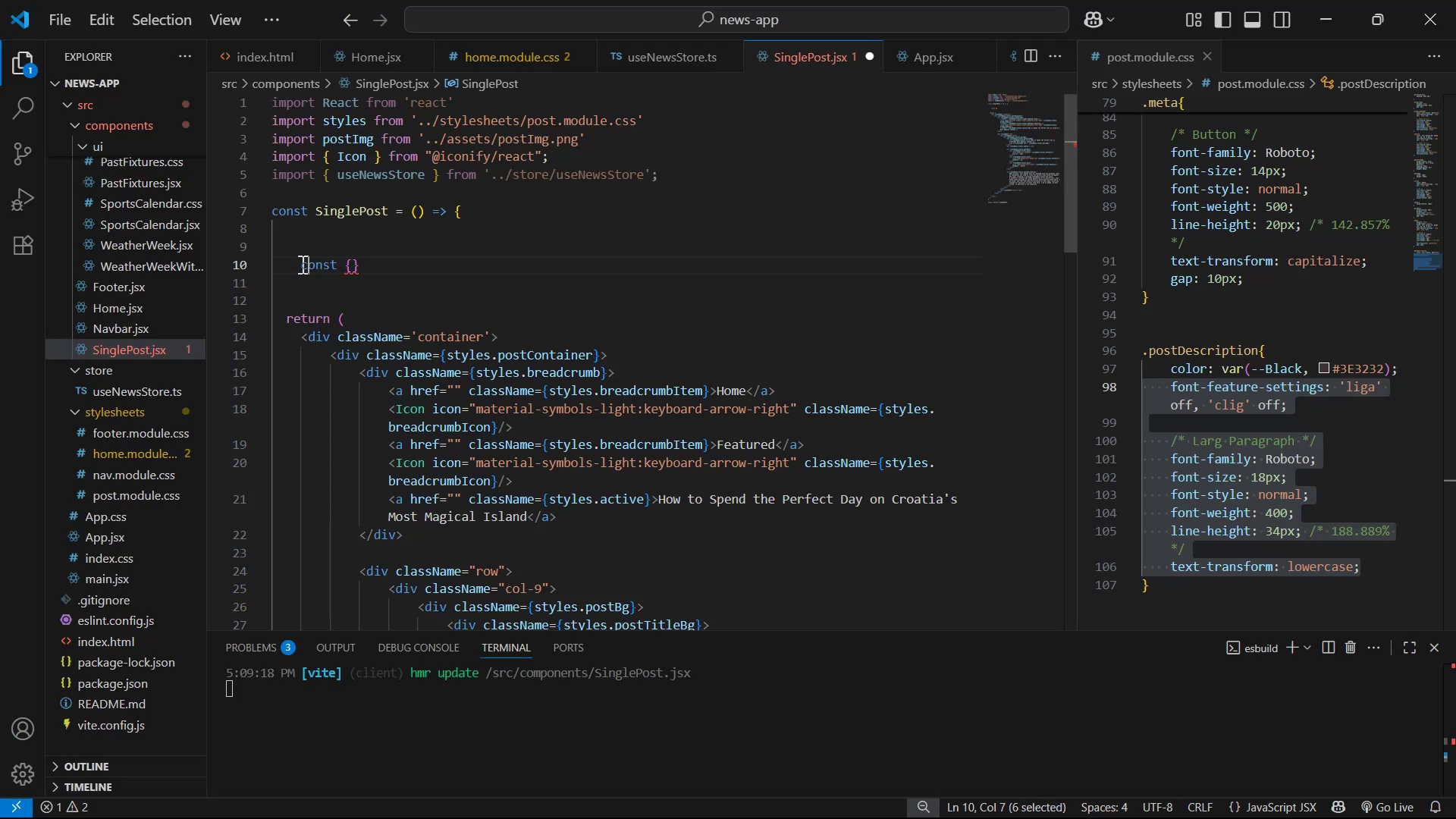 
double_click([301, 264])
 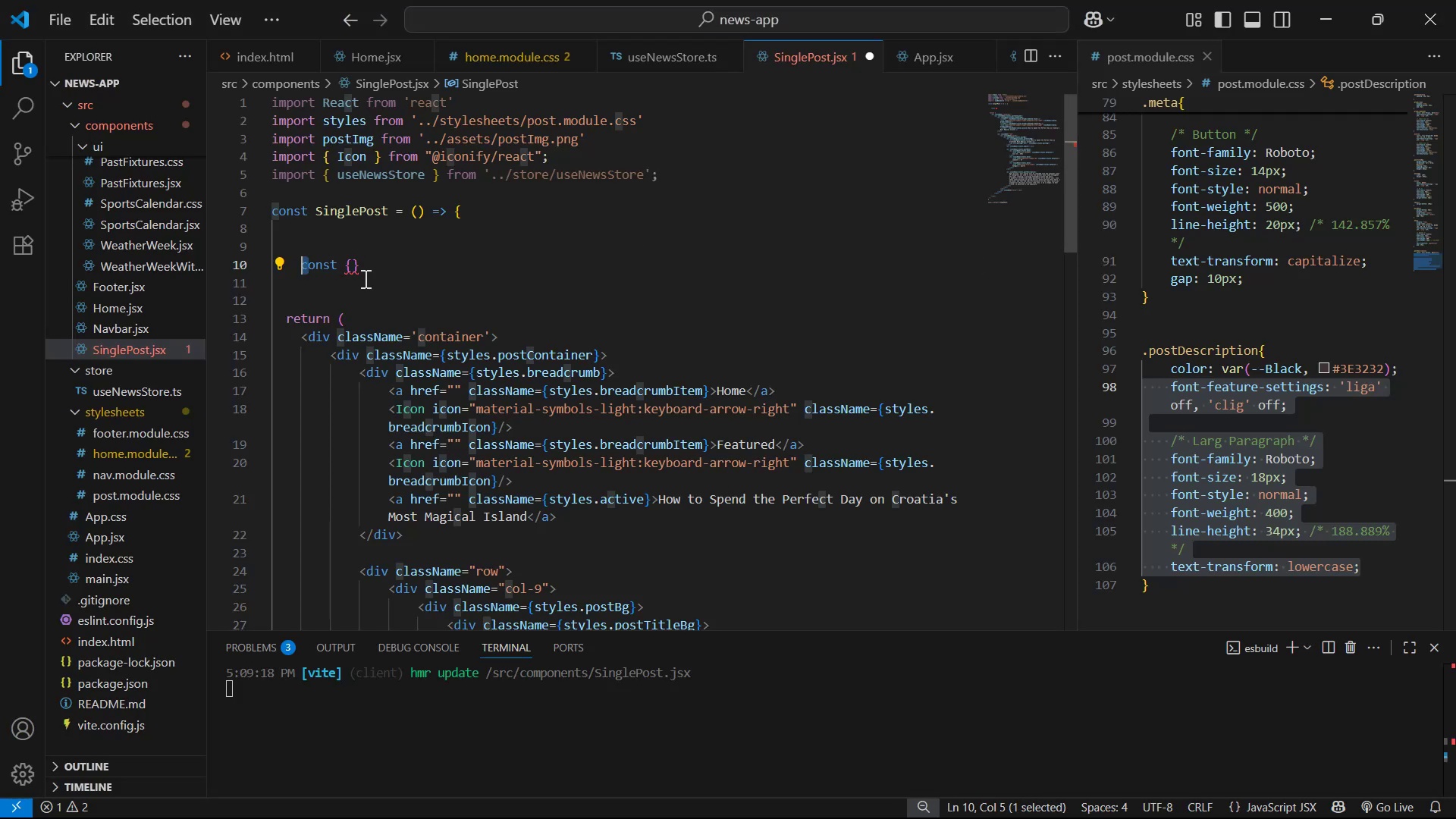 
left_click_drag(start_coordinate=[422, 273], to_coordinate=[299, 266])
 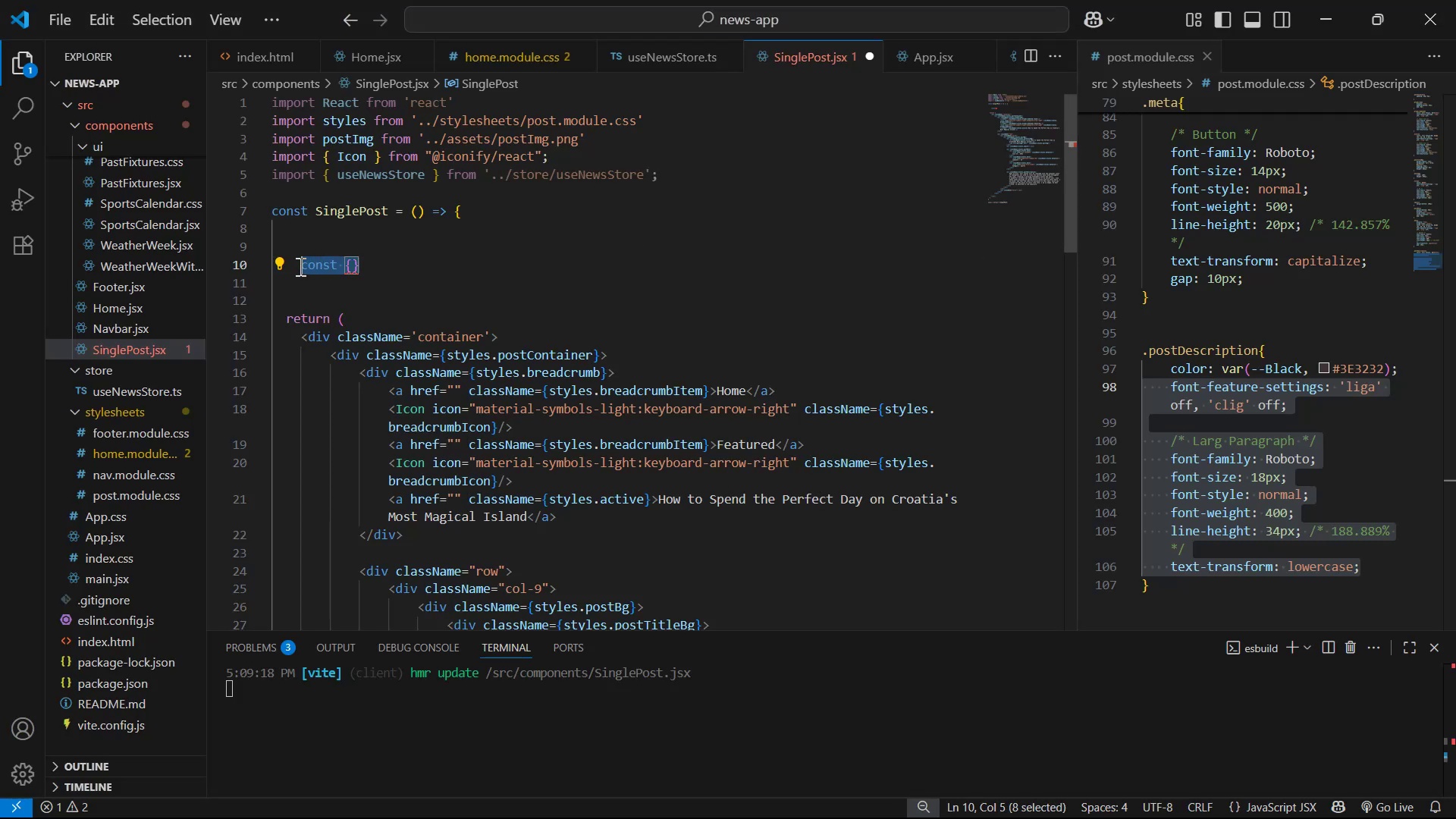 
left_click([299, 266])
 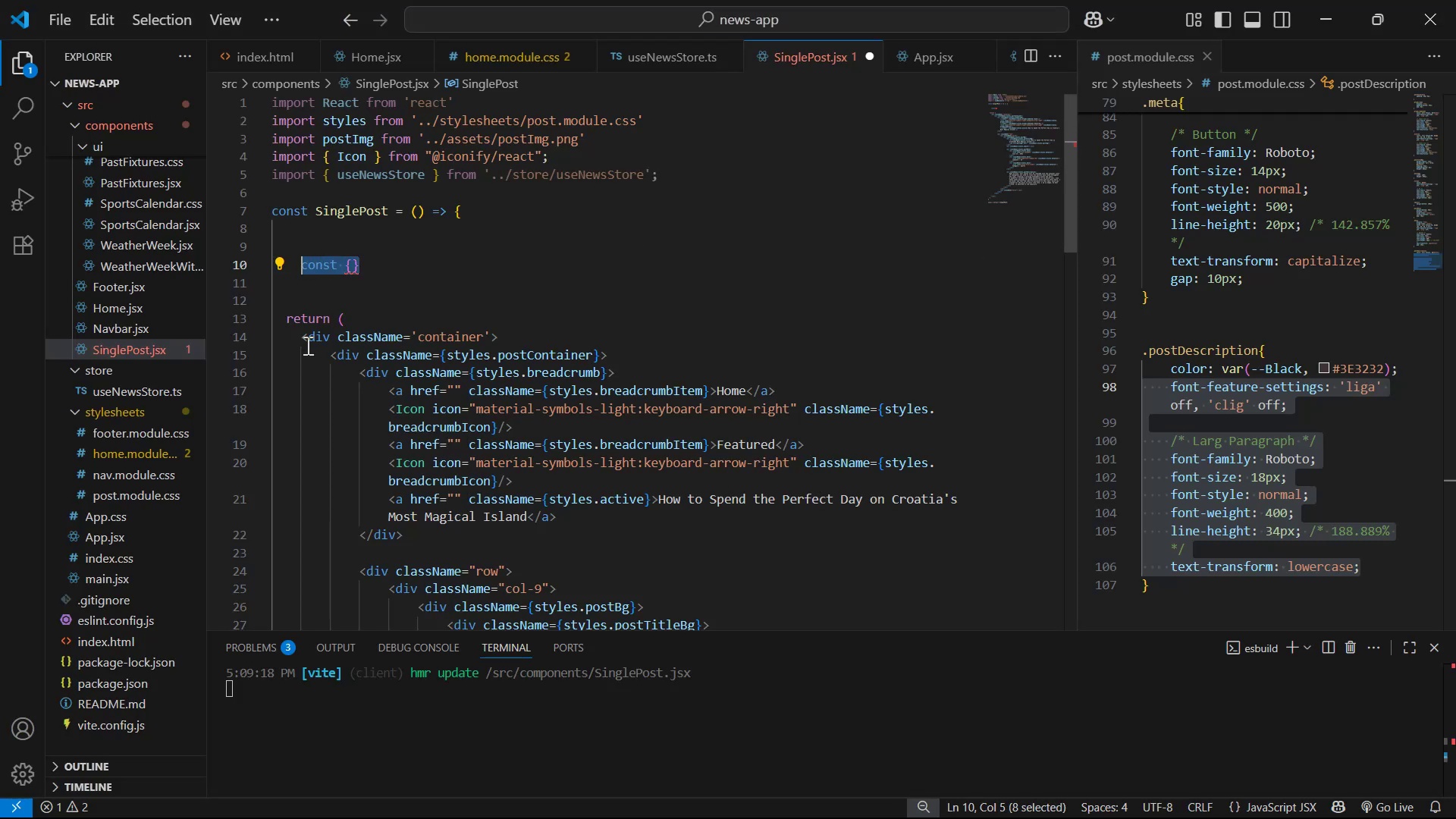 
key(Backspace)
 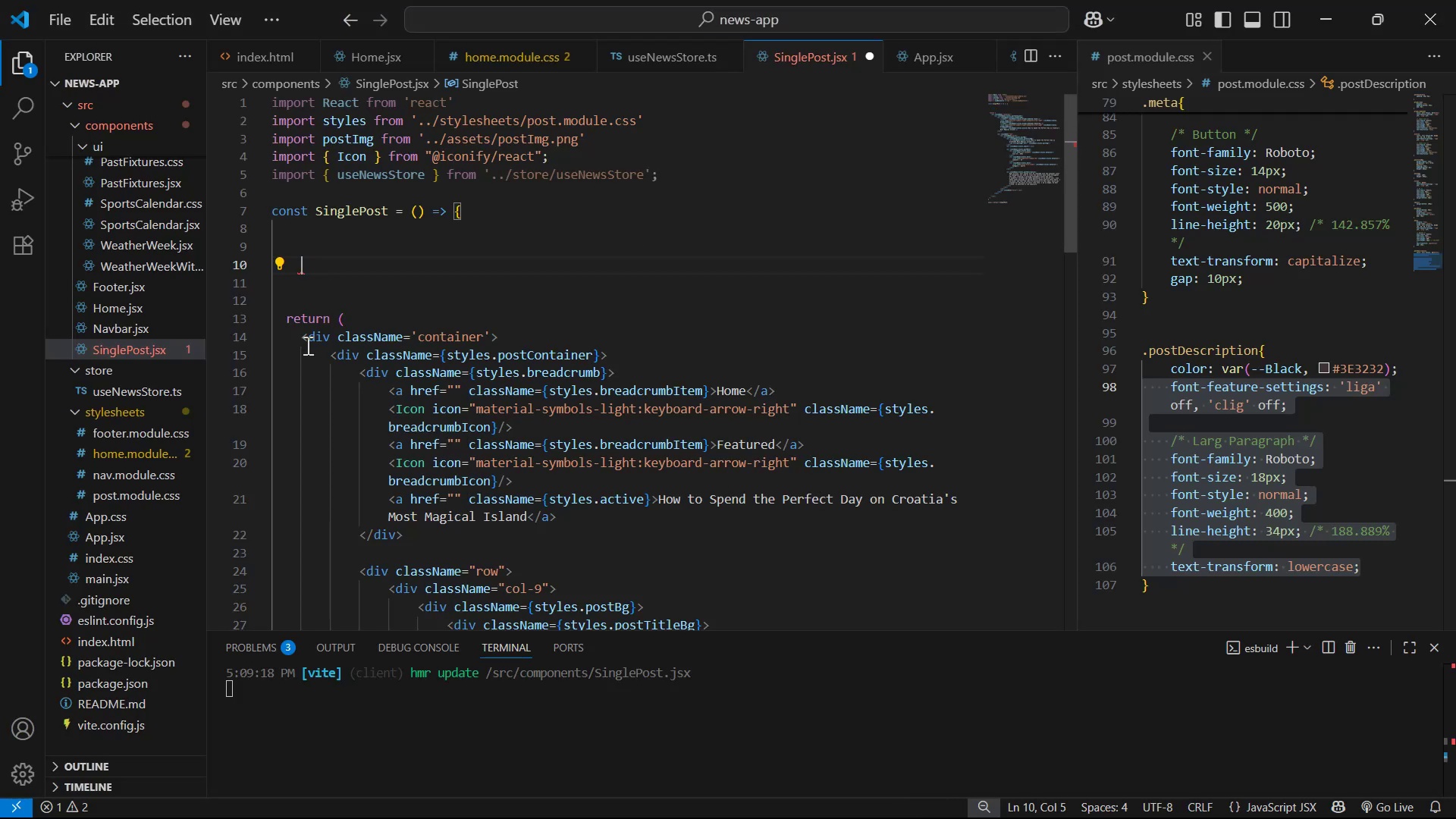 
key(Backspace)
 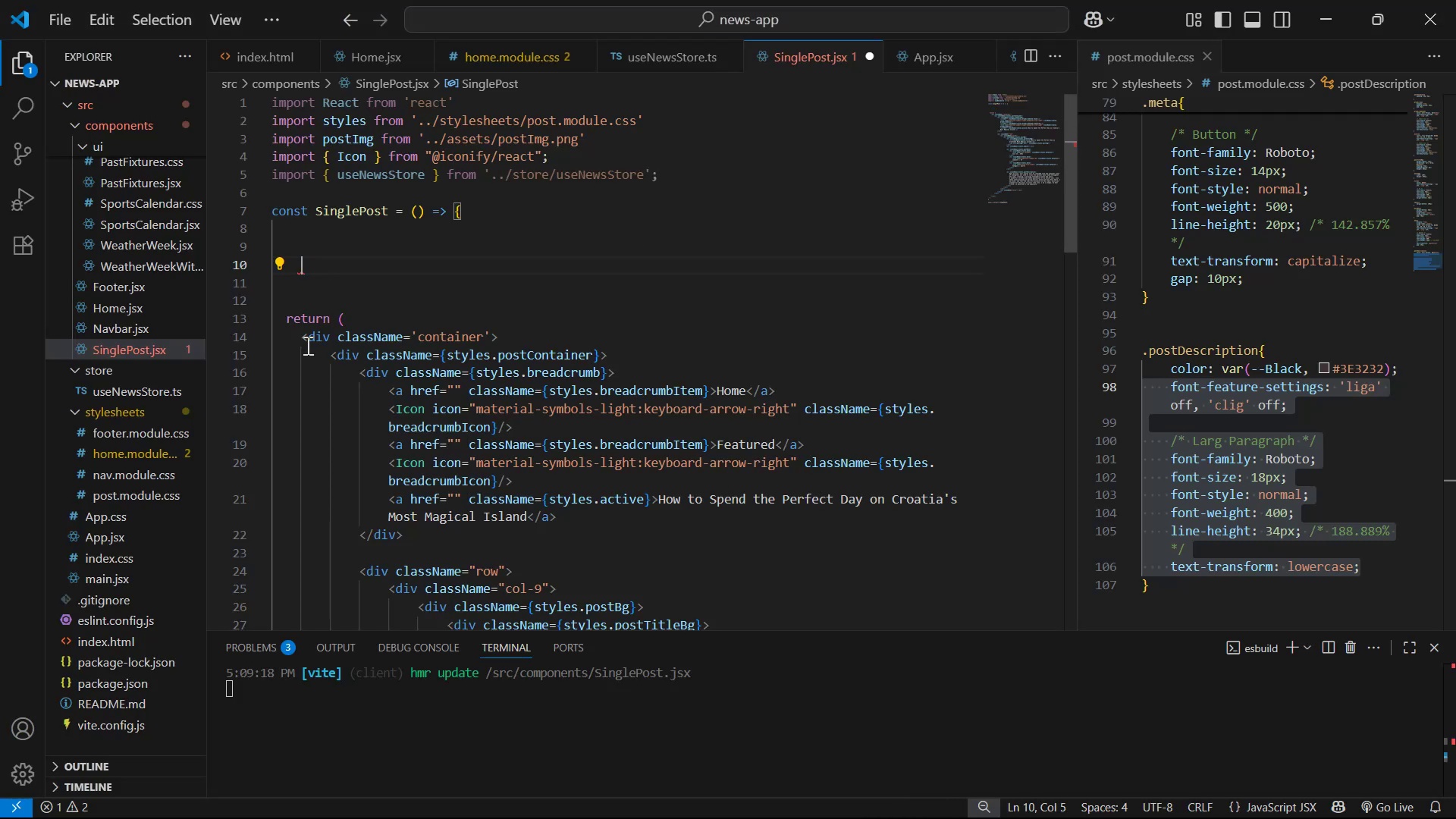 
key(Backspace)
 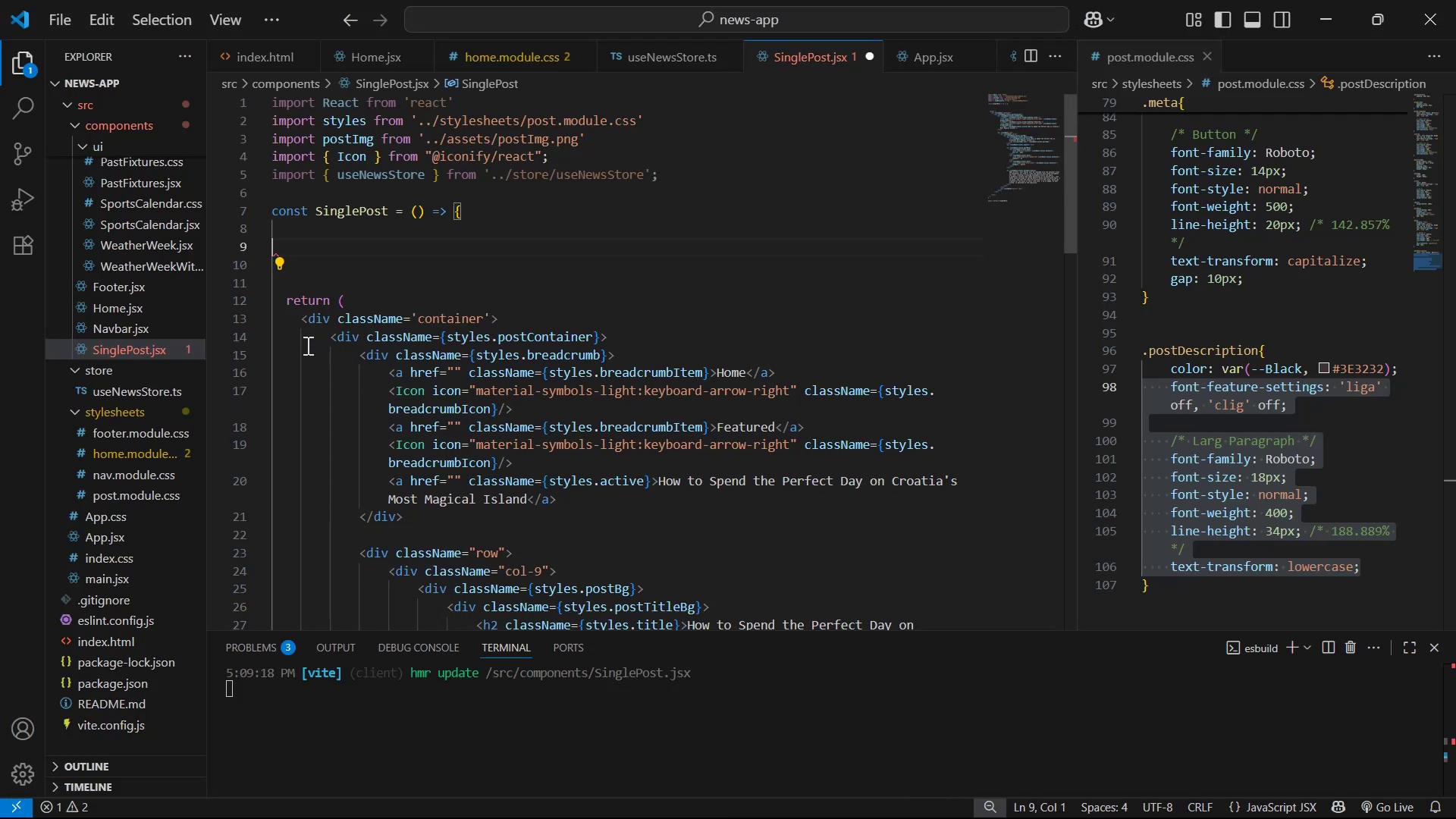 
key(Backspace)
 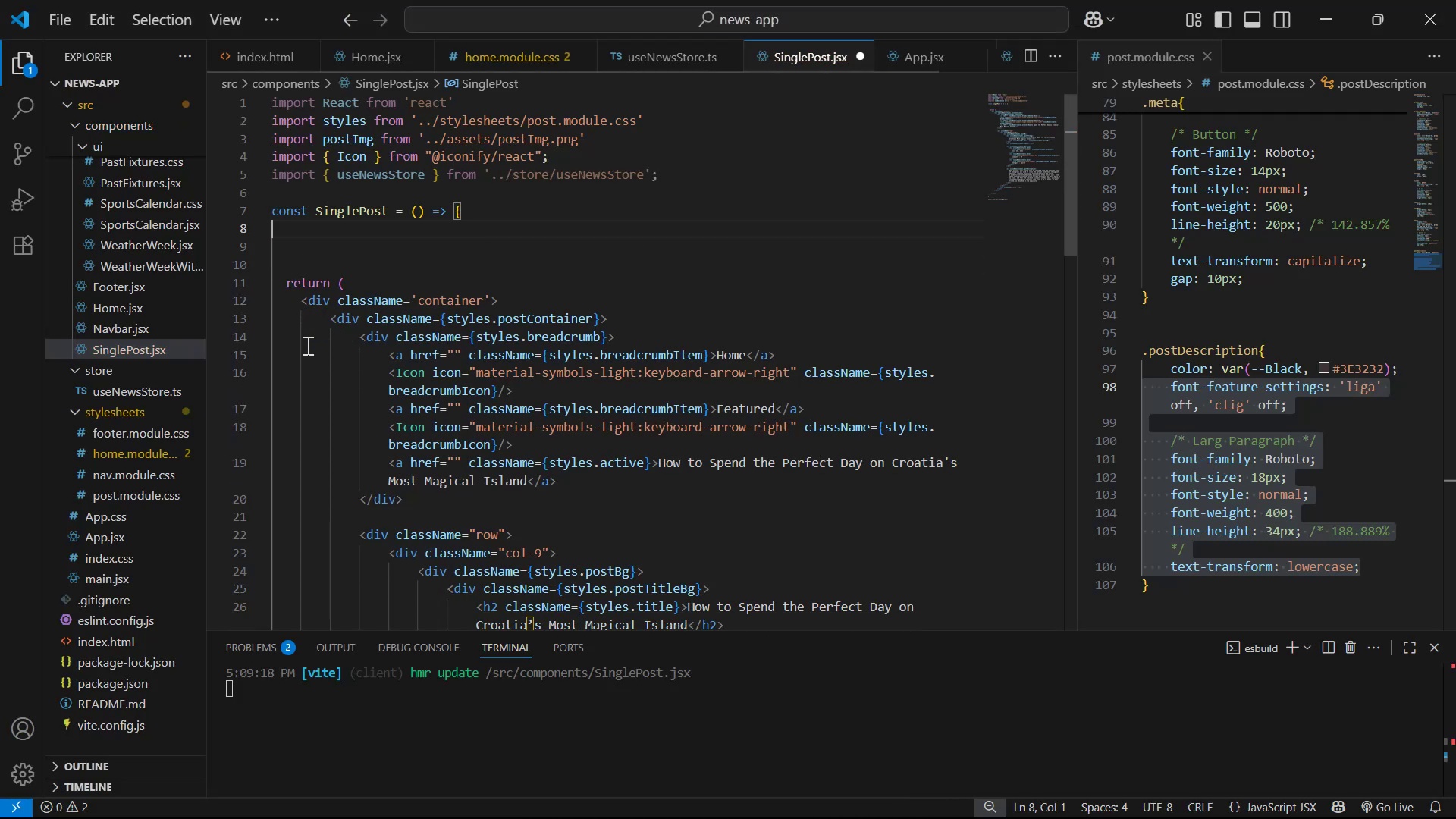 
key(Enter)
 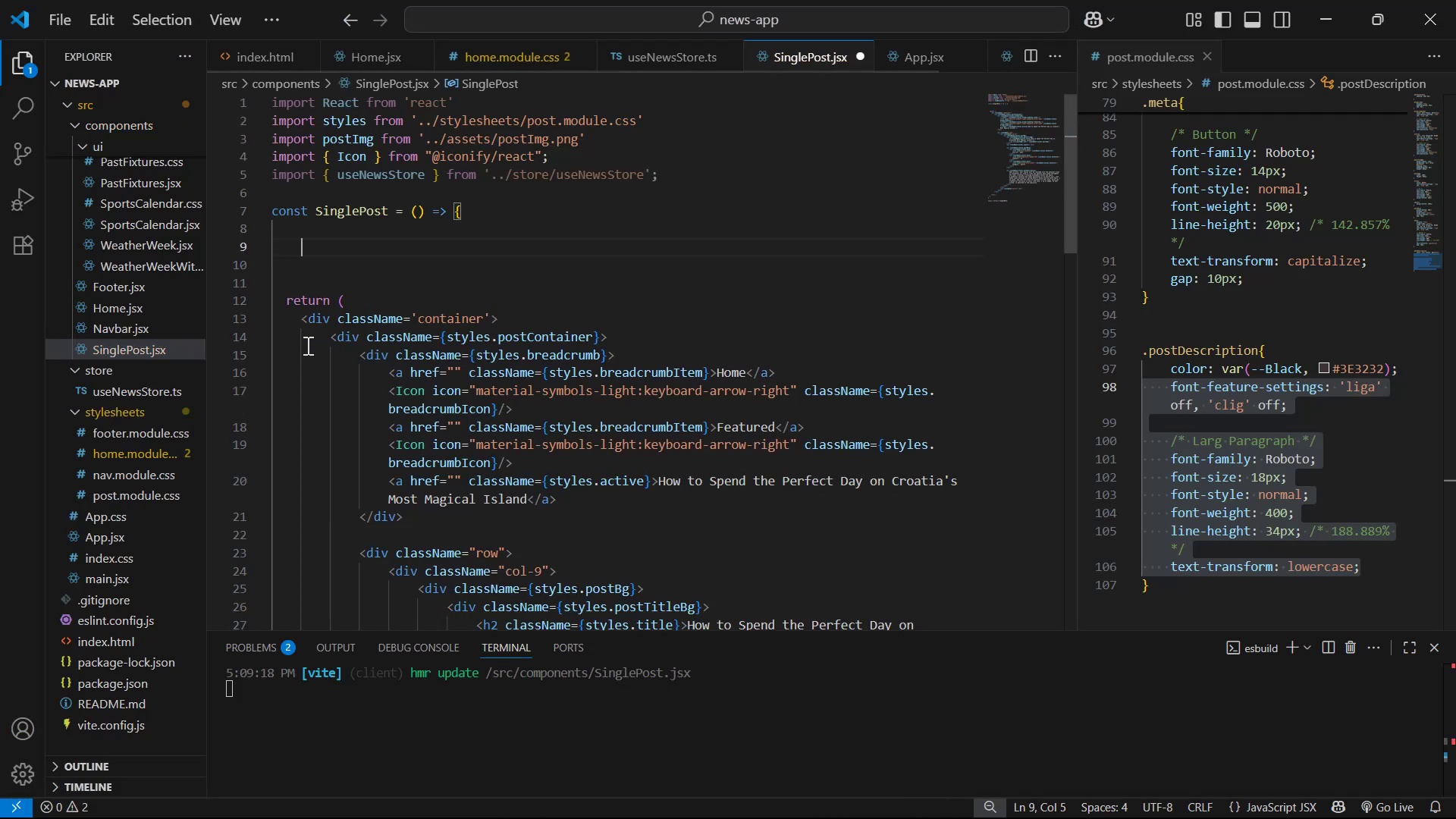 
key(Control+S)
 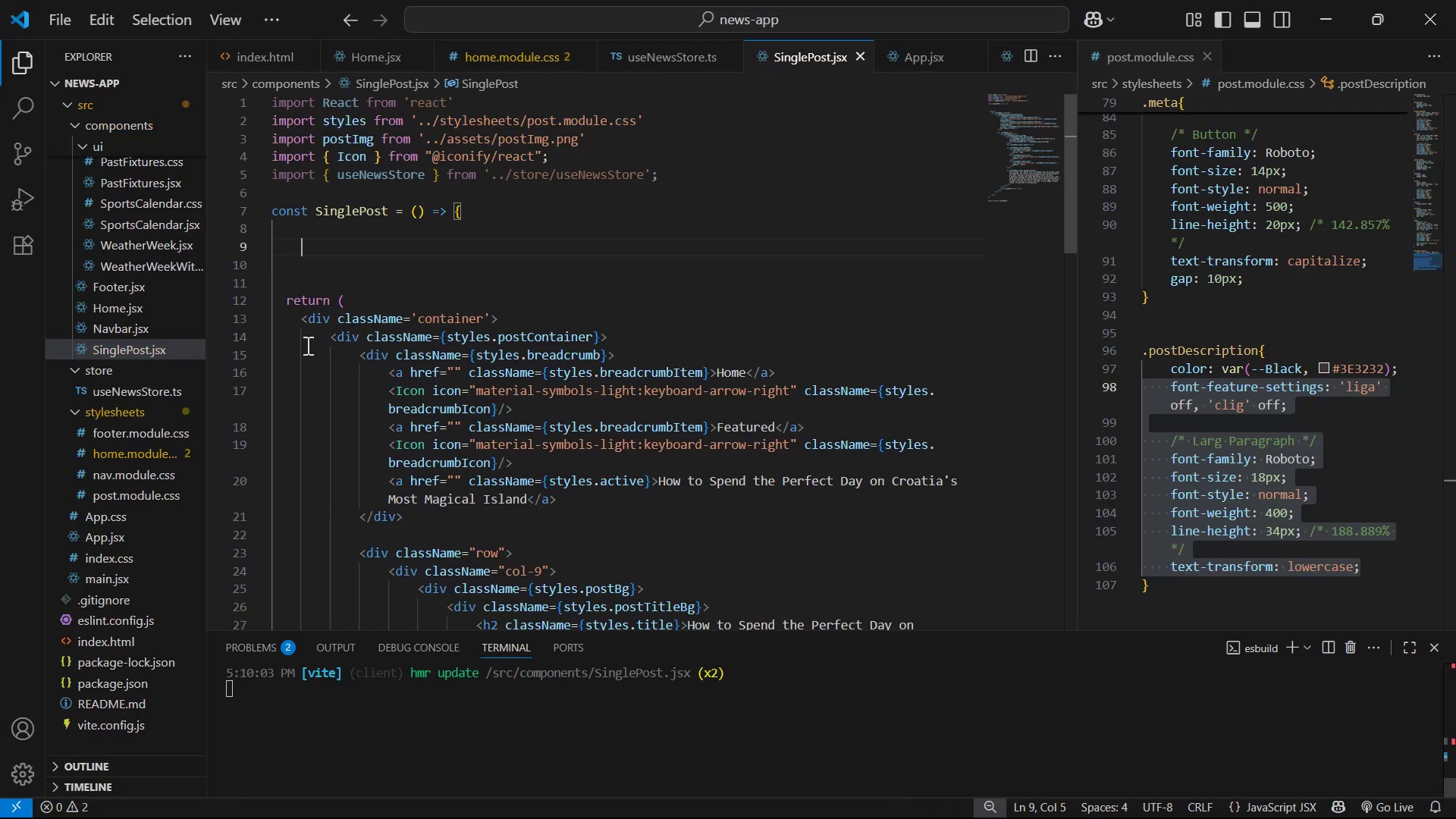 
key(Alt+AltLeft)
 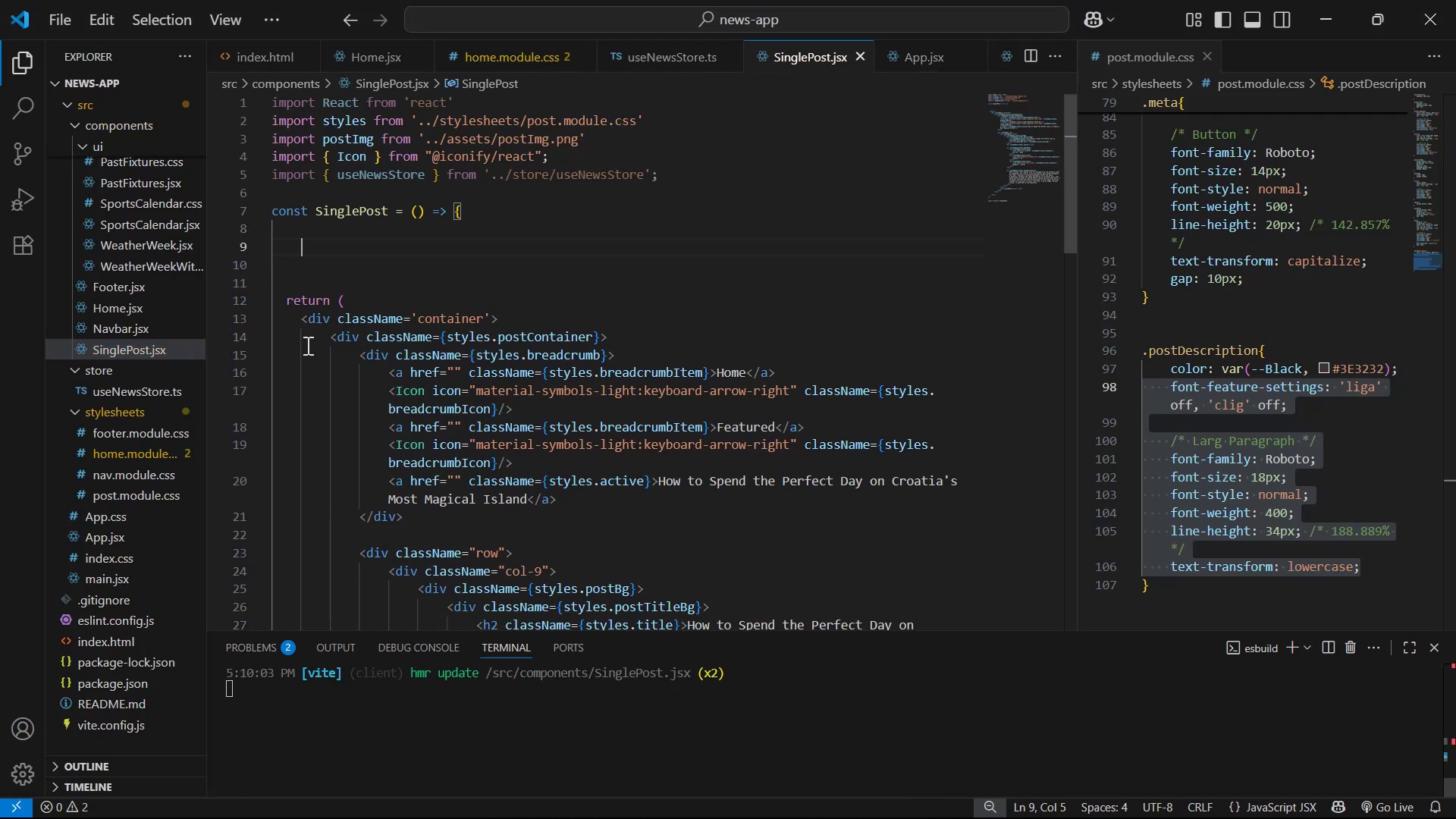 
key(Alt+Tab)
 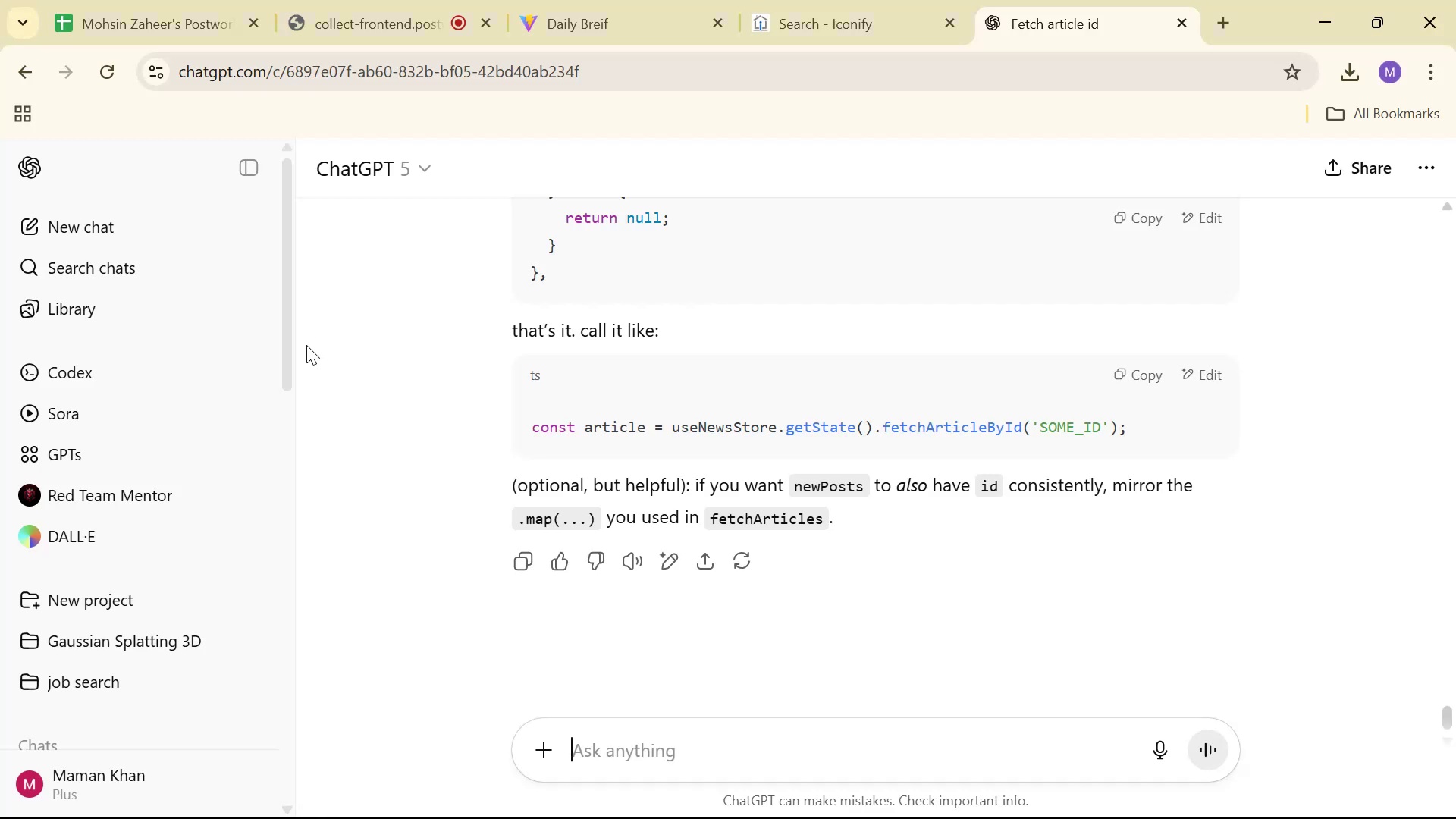 
key(Alt+AltLeft)
 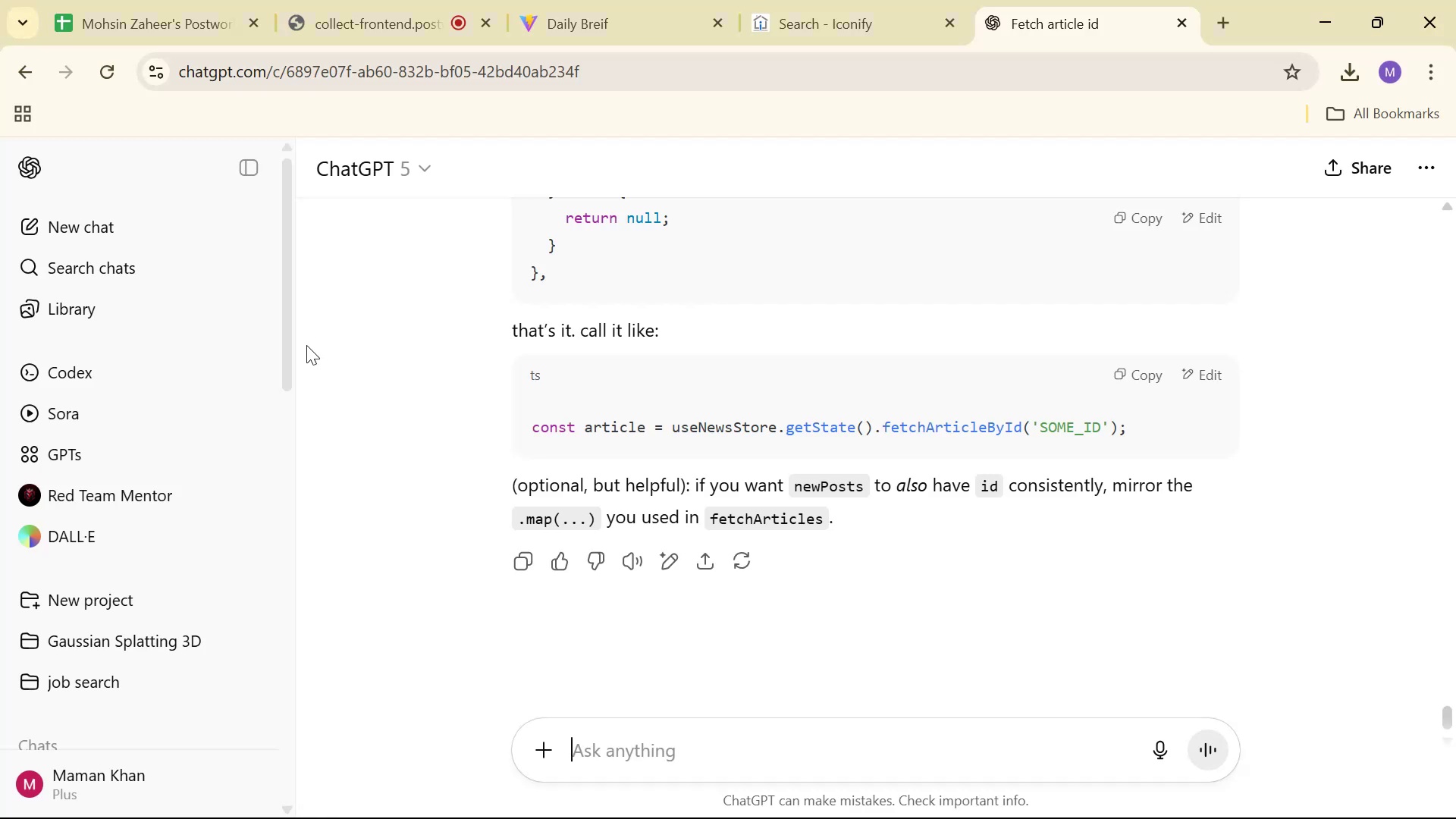 
key(Alt+Tab)
 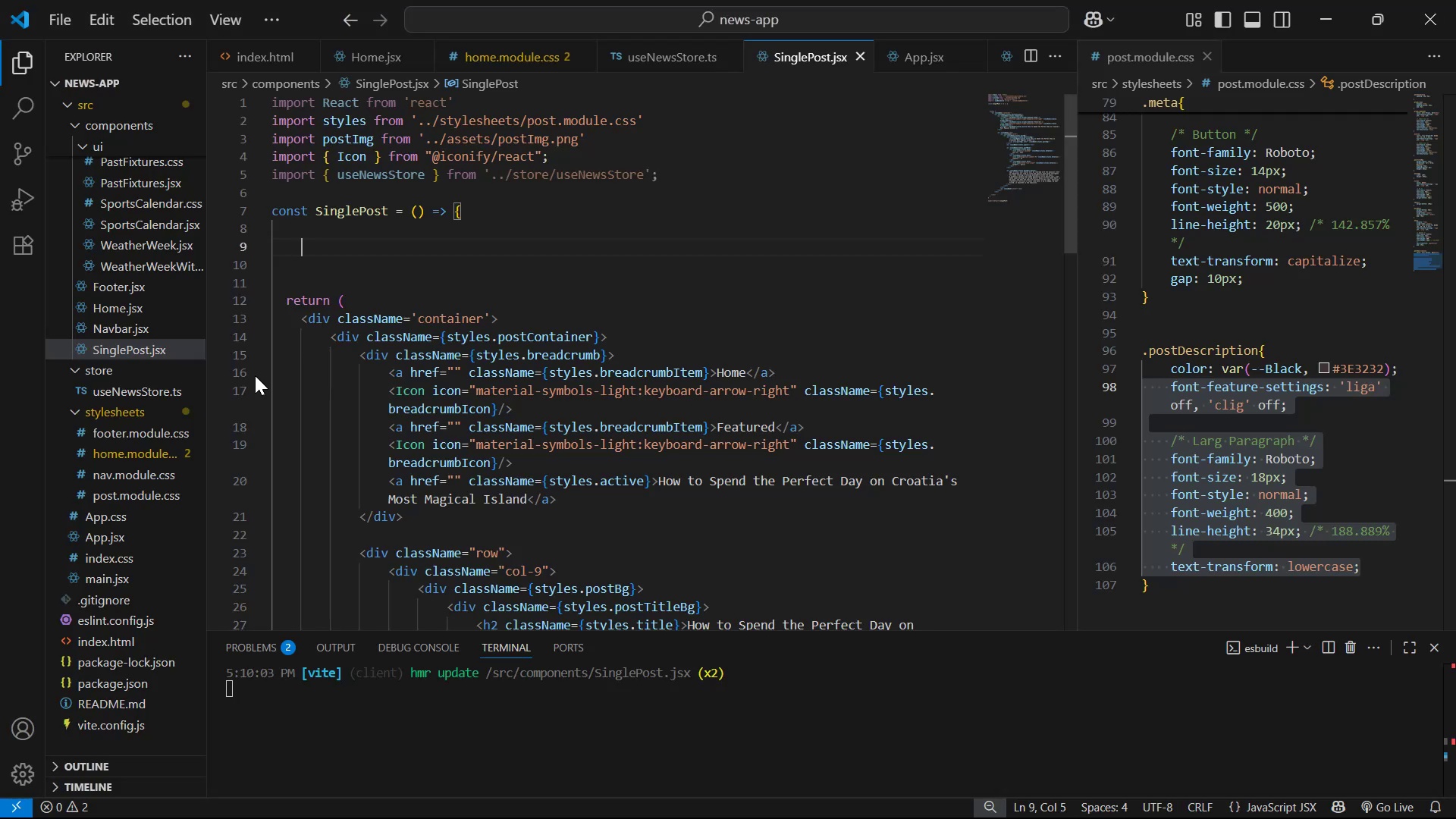 
key(Alt+AltLeft)
 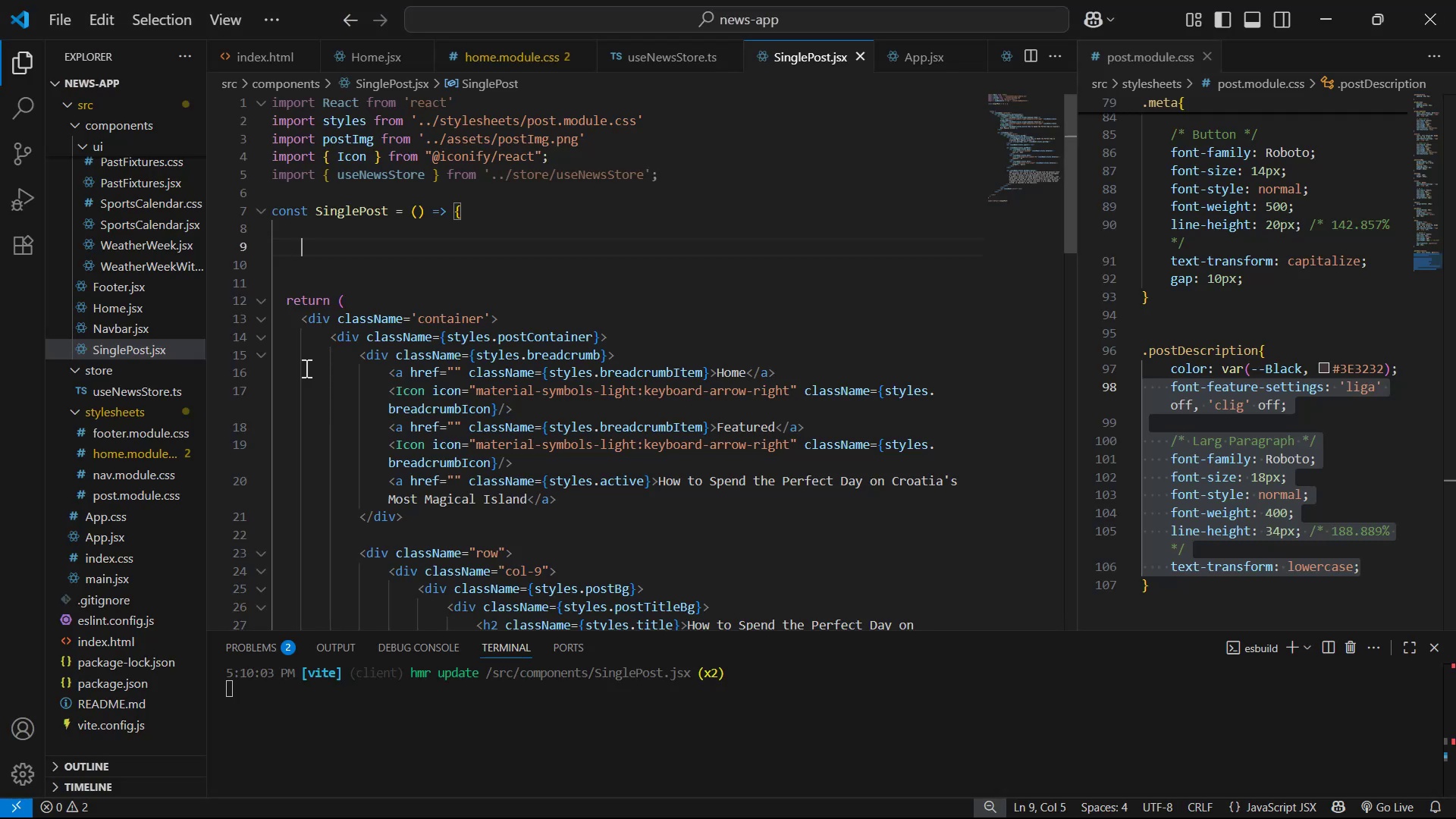 
key(Tab)
type(I want to use )
key(Backspace)
 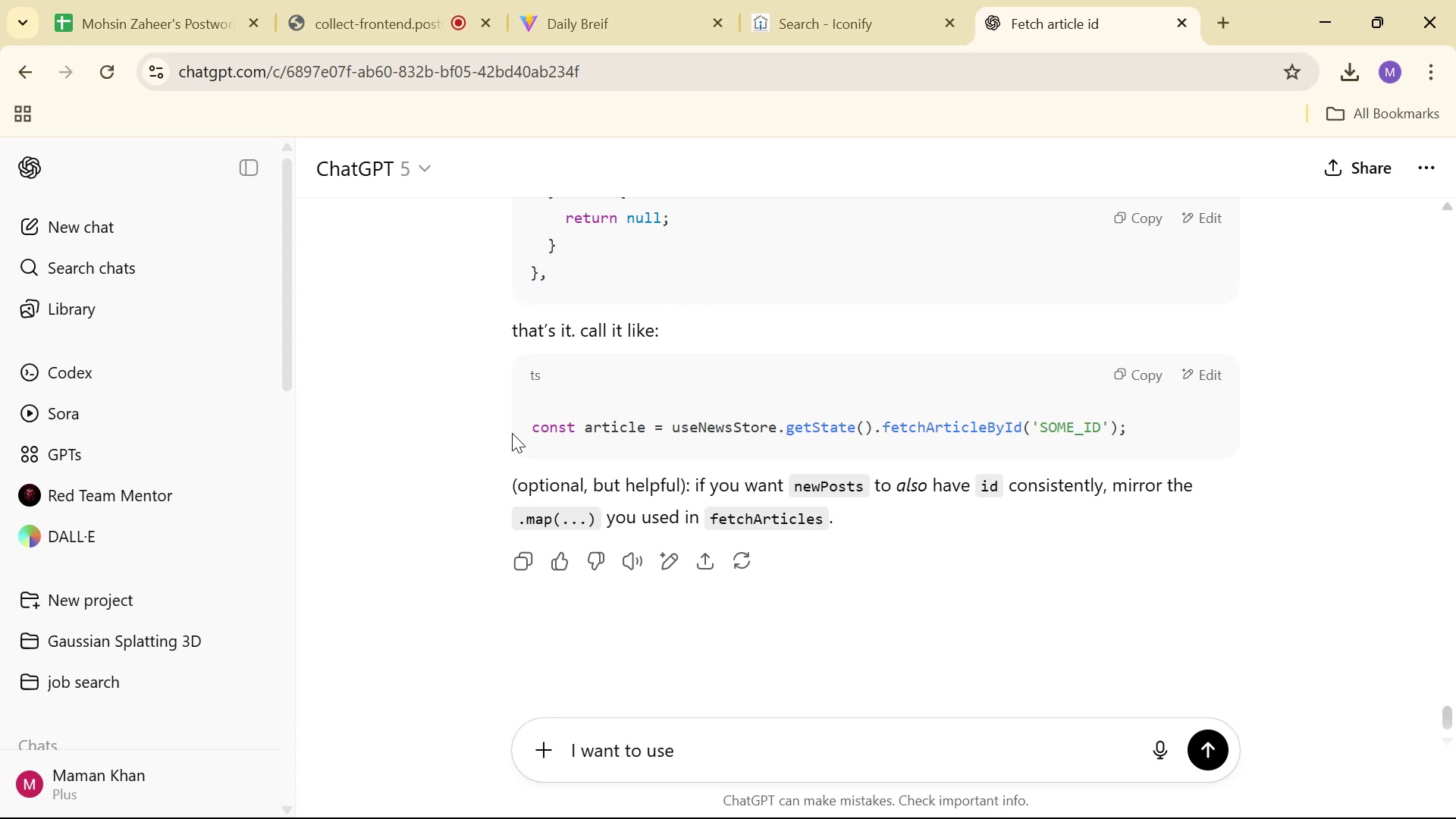 
 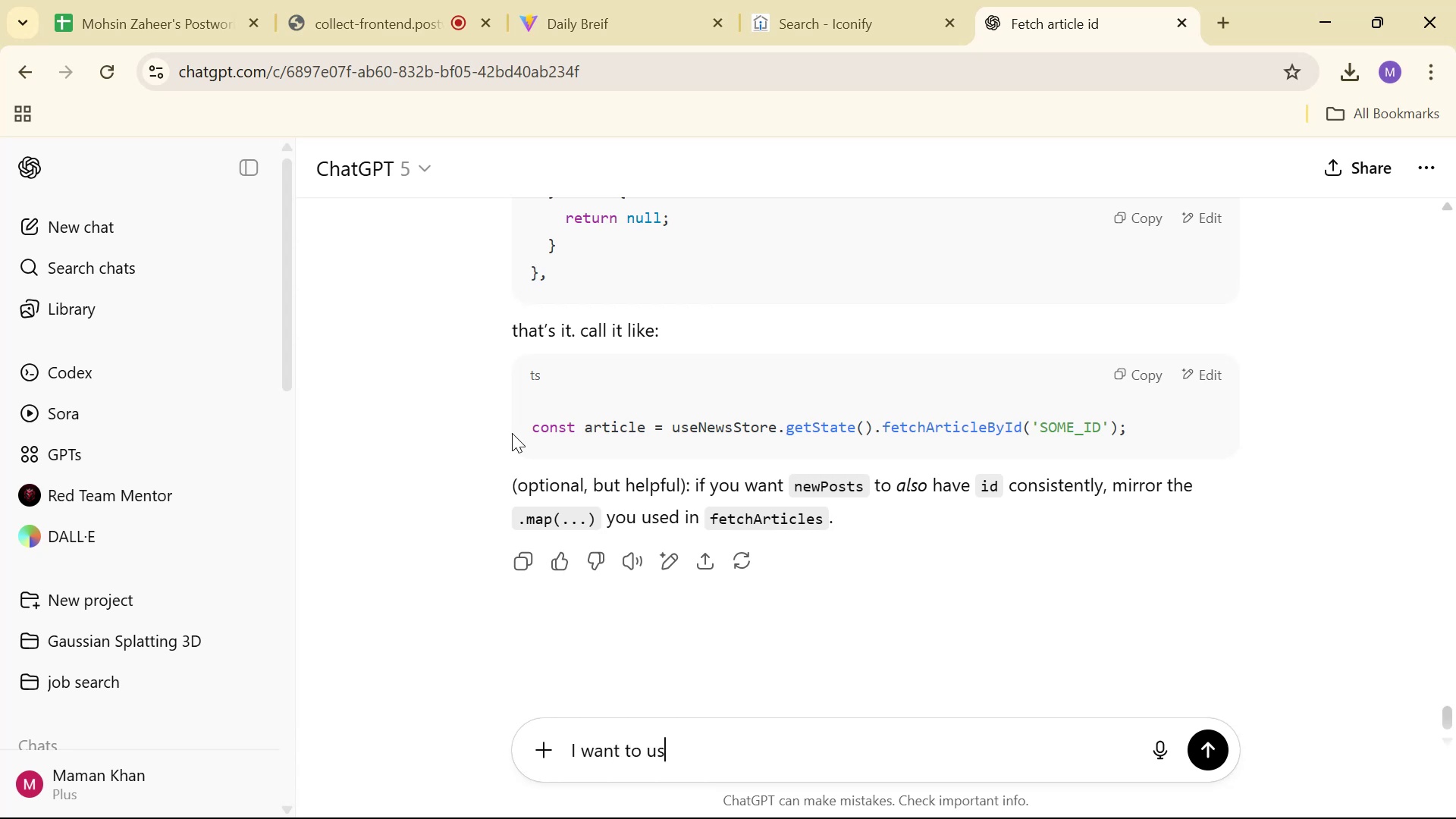 
key(Alt+AltLeft)
 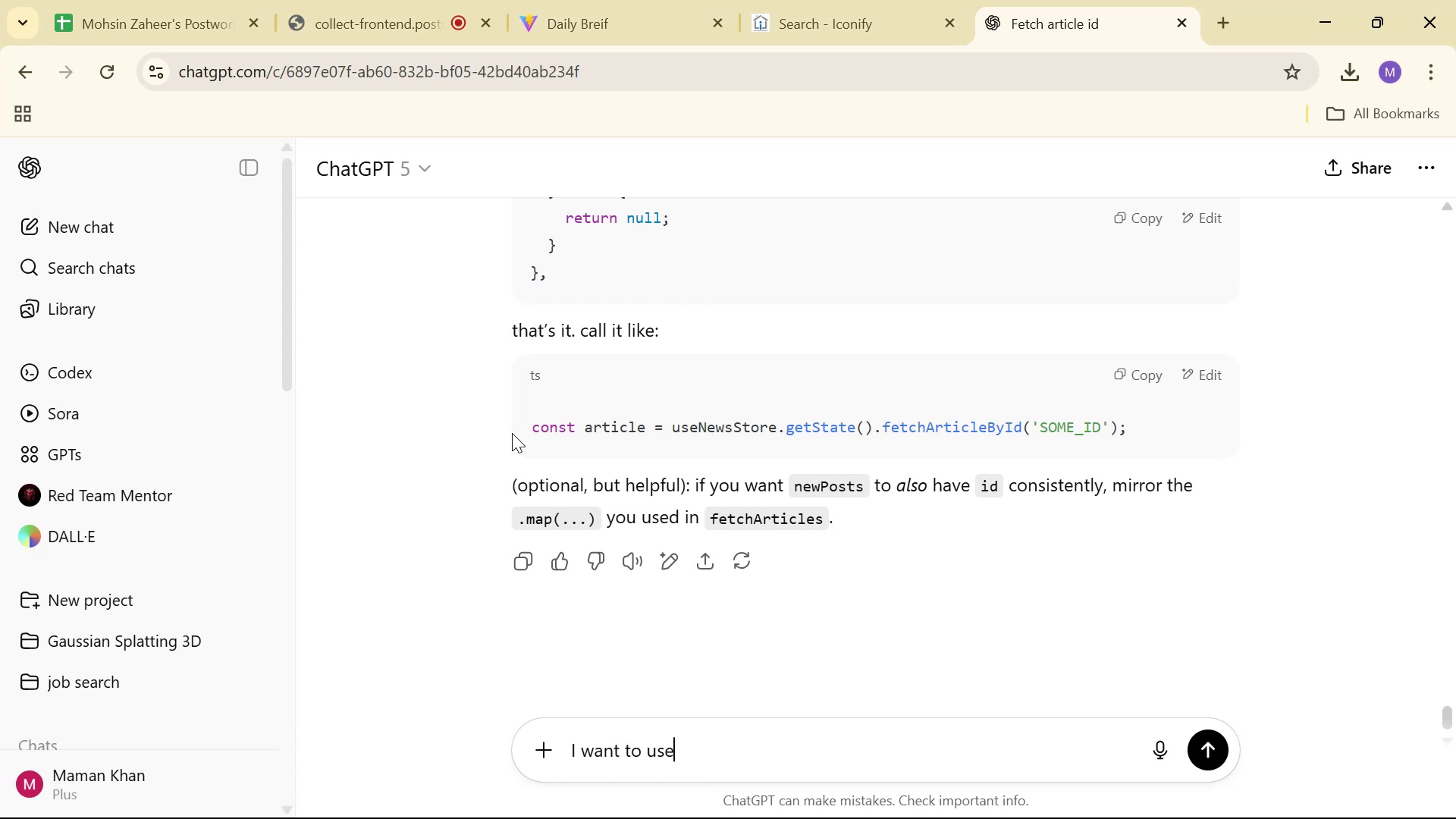 
key(Tab)
type(const [)
 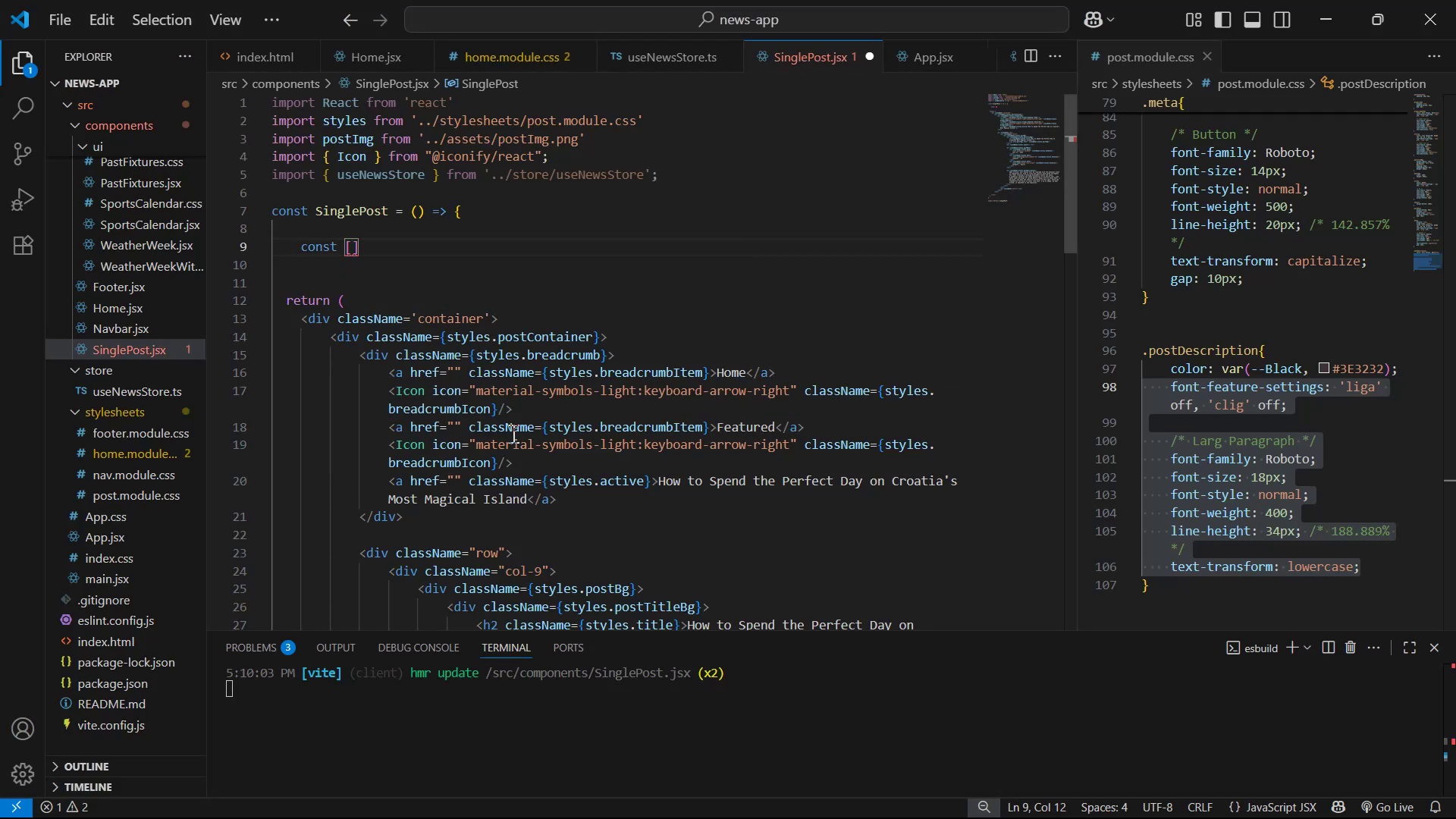 
left_click([670, 61])
 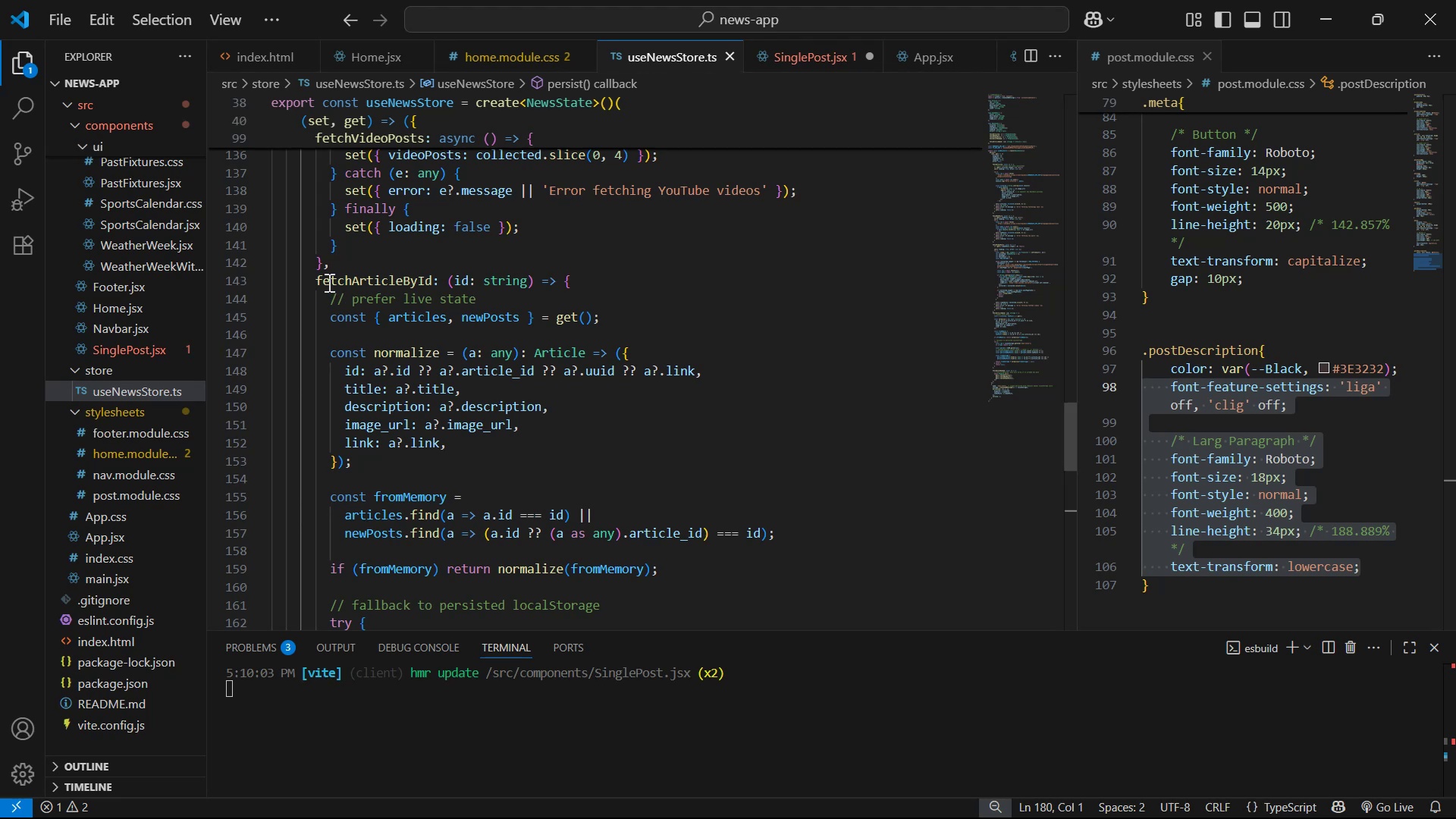 
left_click_drag(start_coordinate=[319, 278], to_coordinate=[433, 277])
 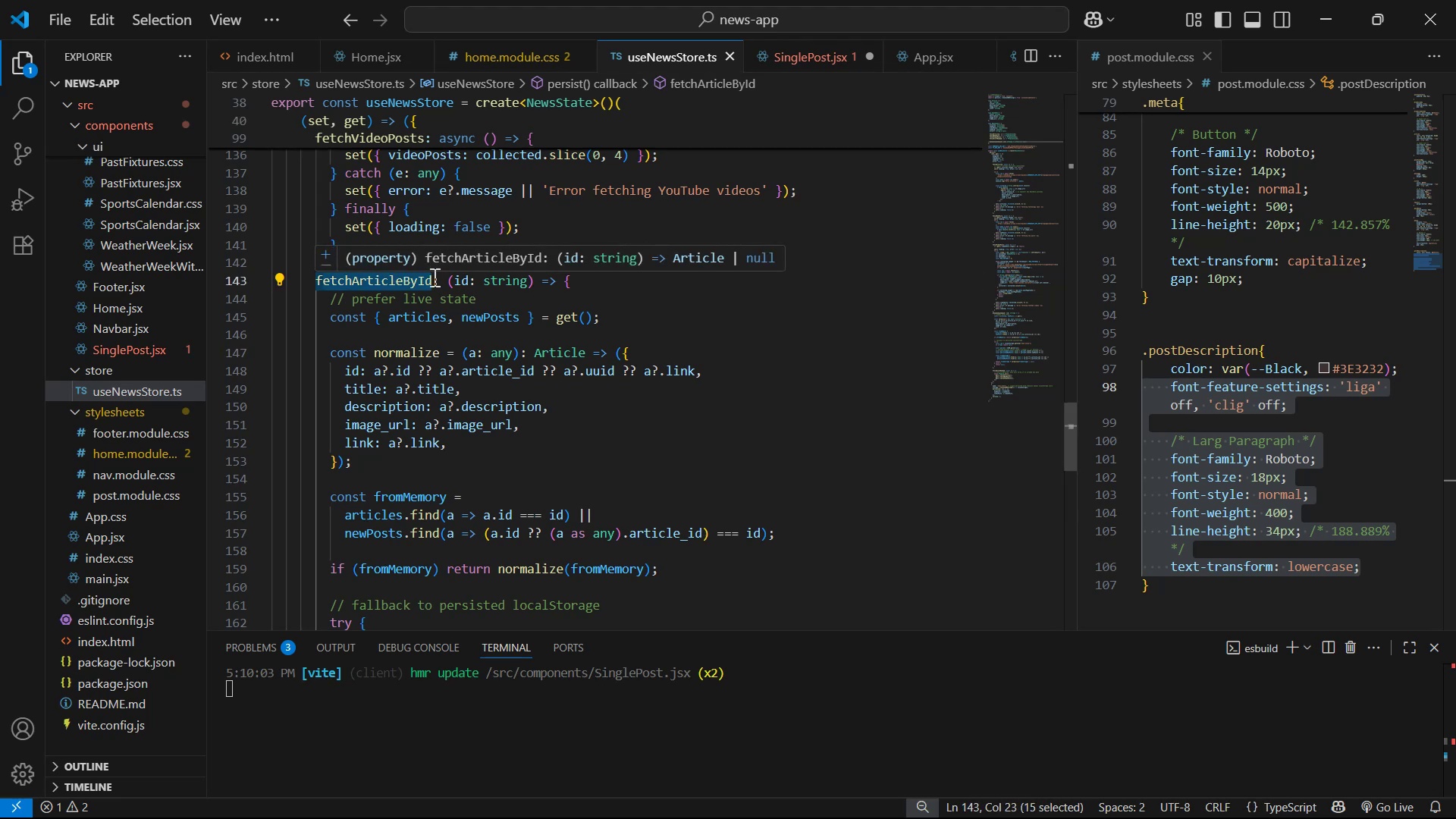 
key(Control+C)
 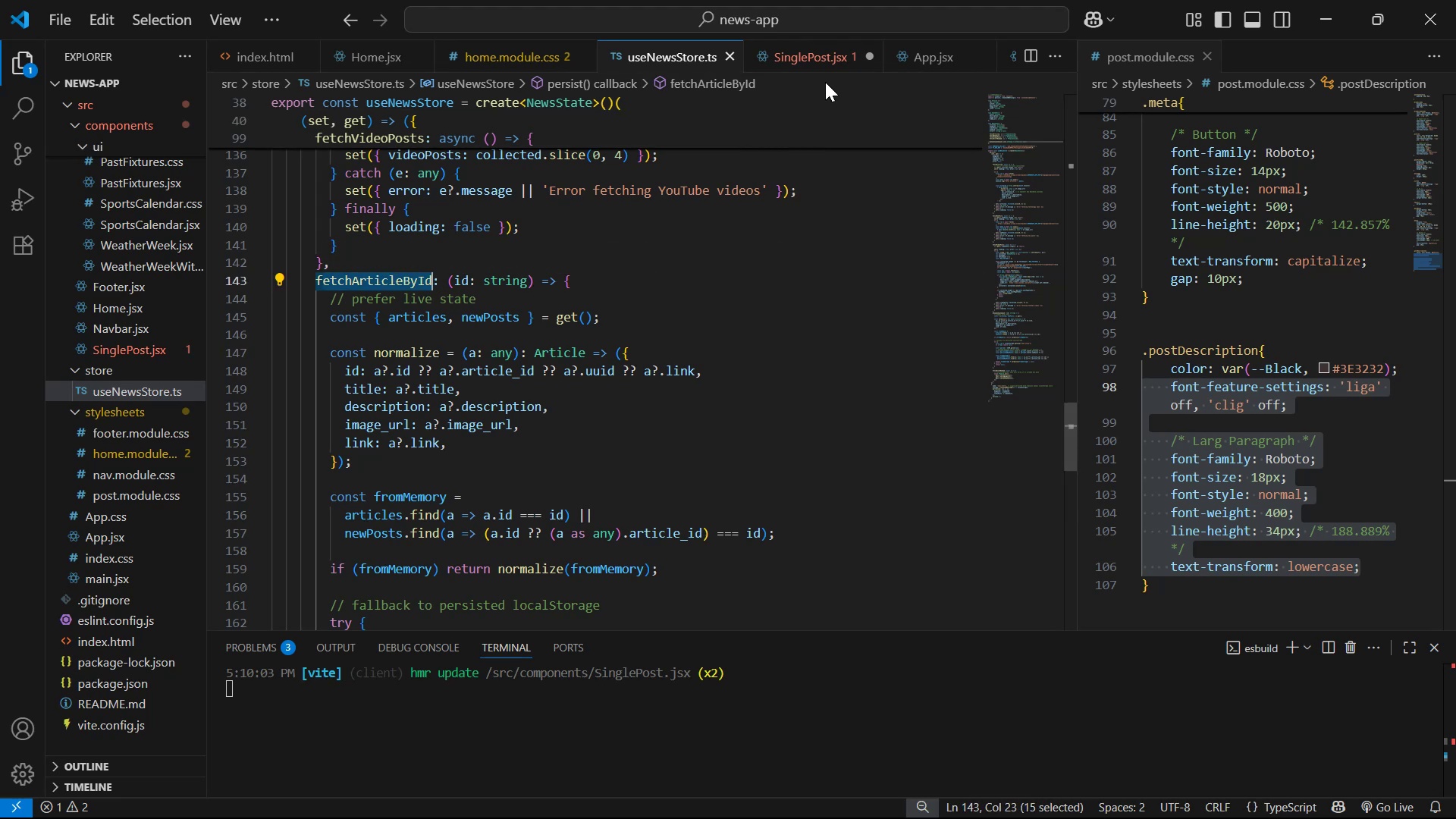 
left_click([845, 54])
 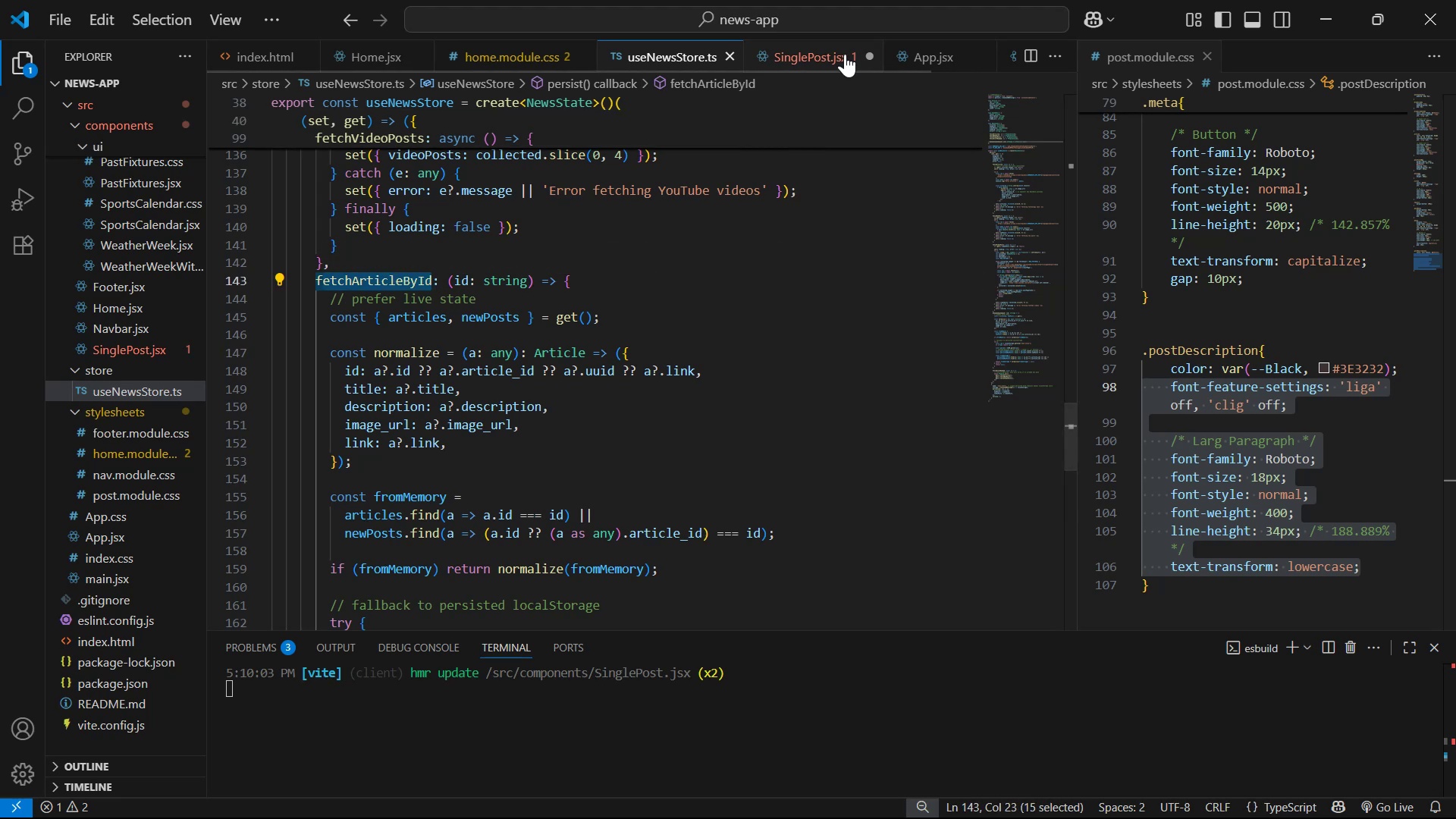 
key(Control+V)
 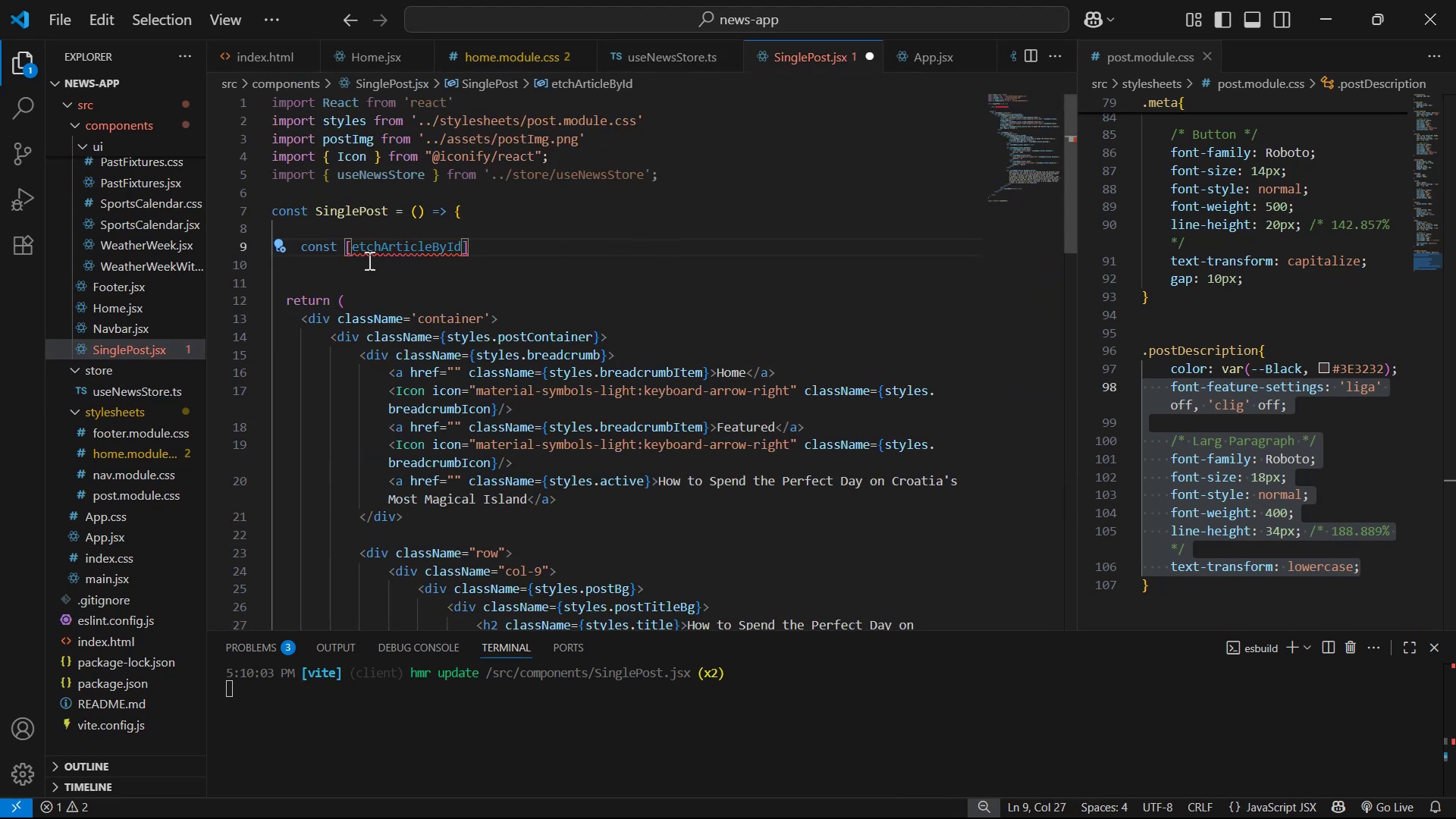 
left_click([353, 238])
 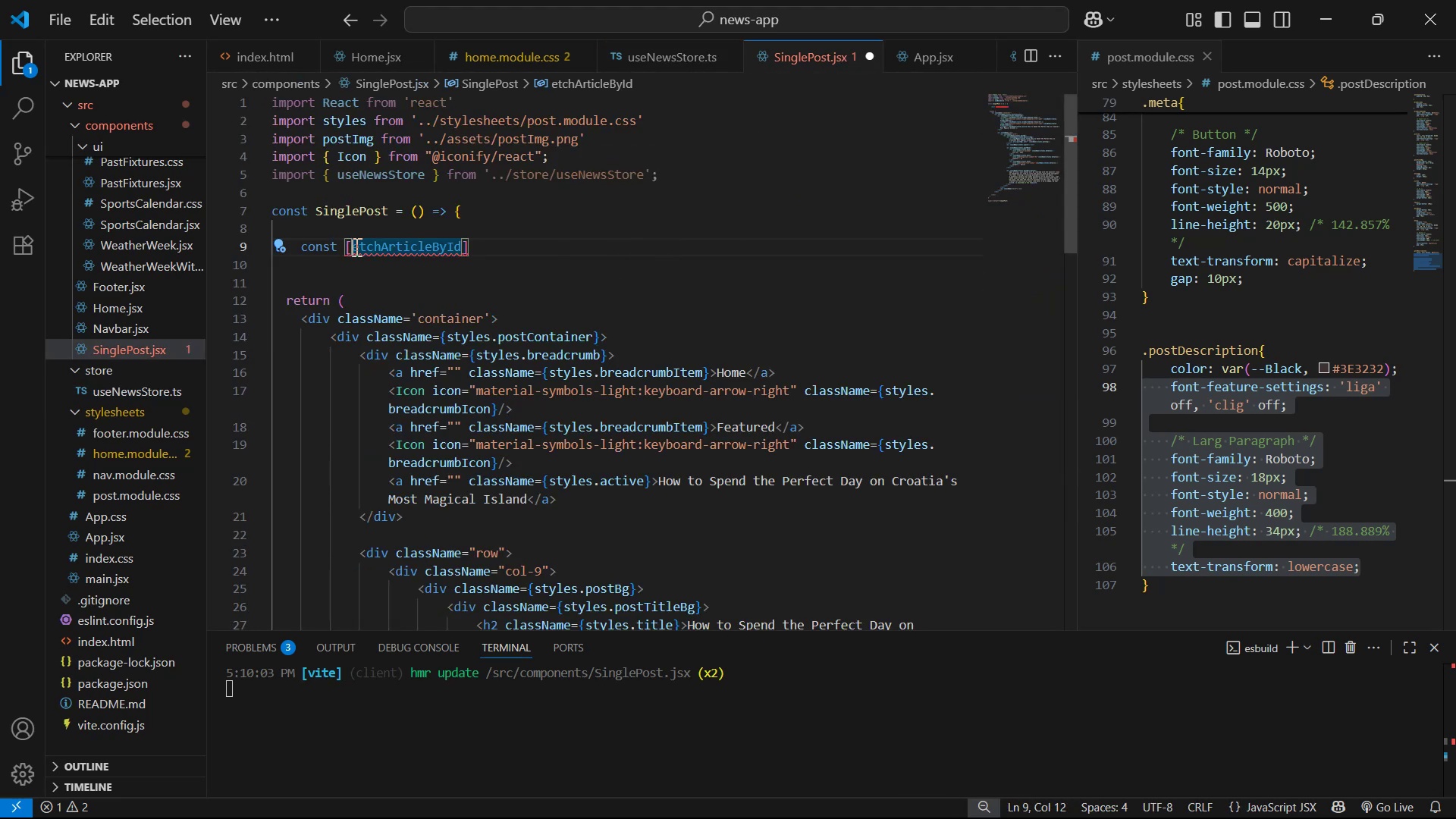 
key(D)
 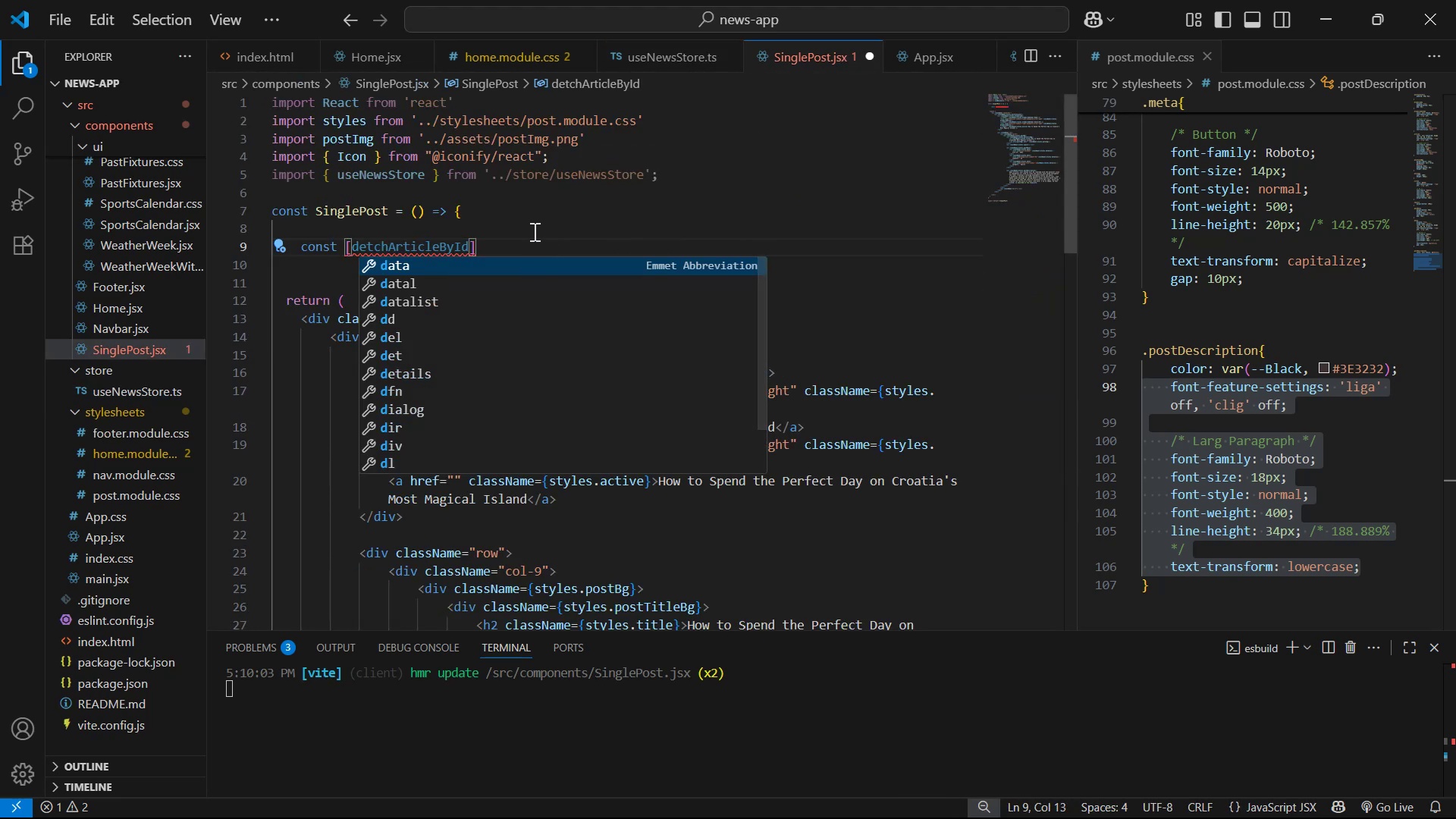 
key(Backspace)
 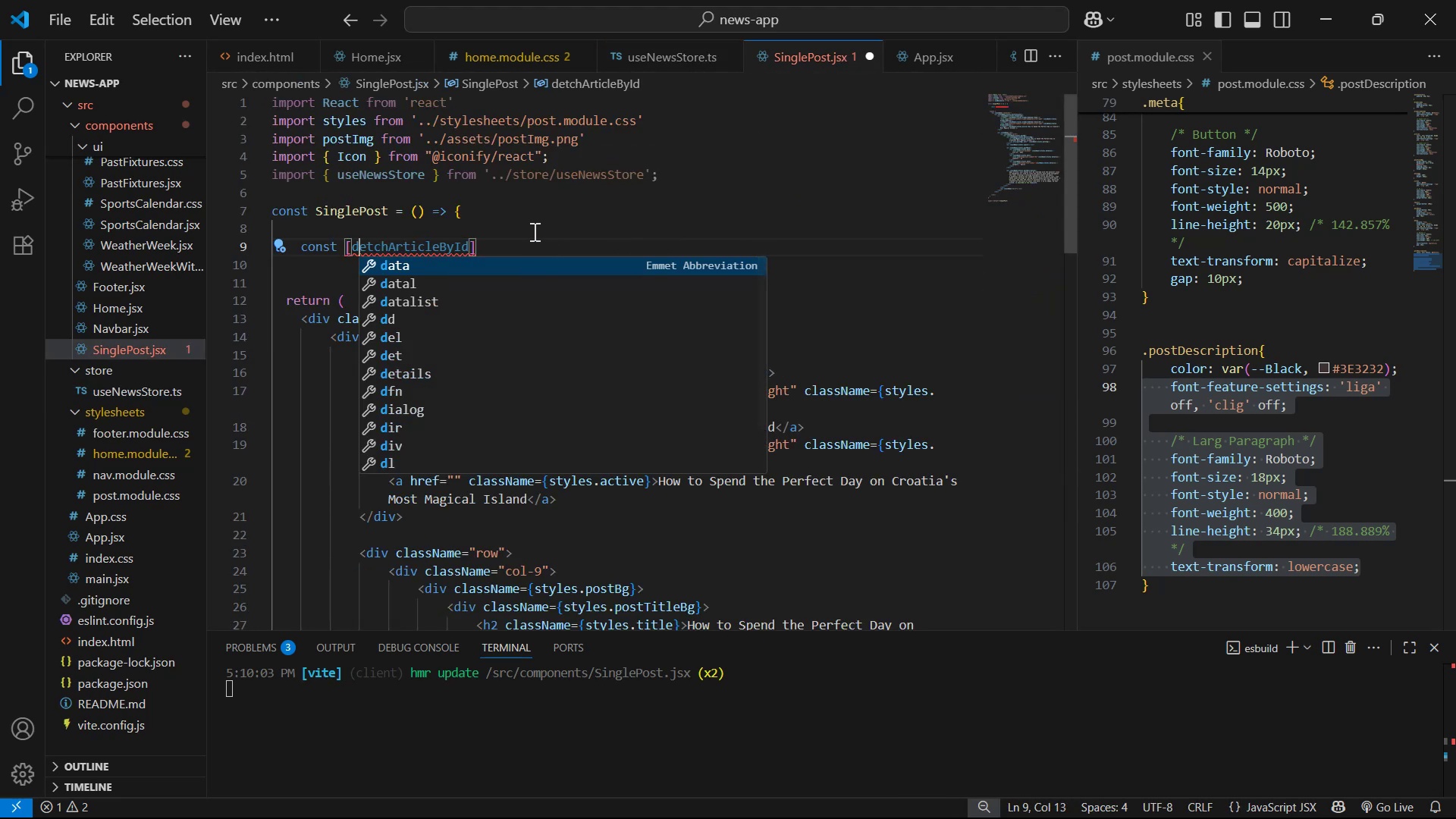 
key(F)
 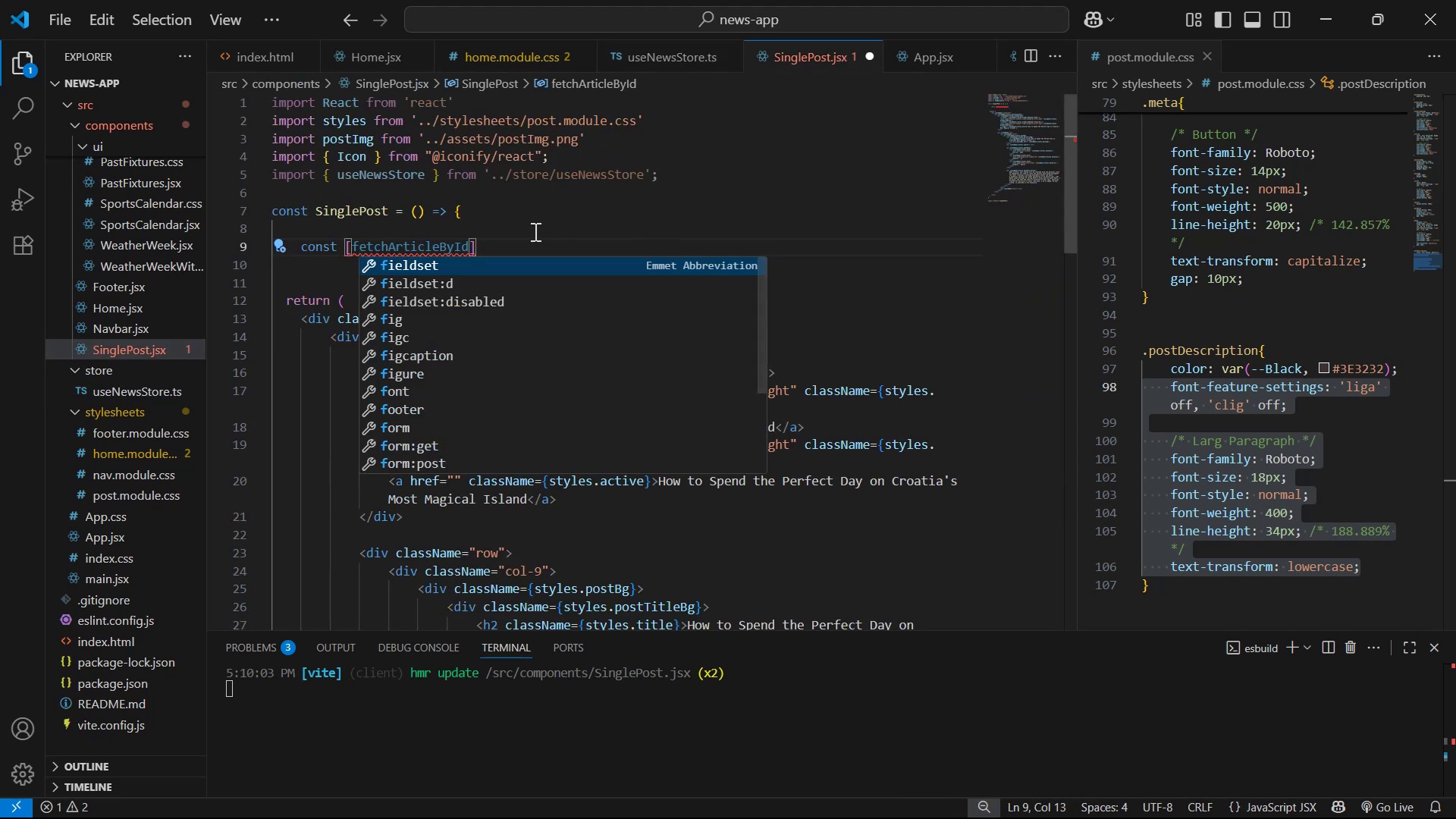 
left_click([553, 245])
 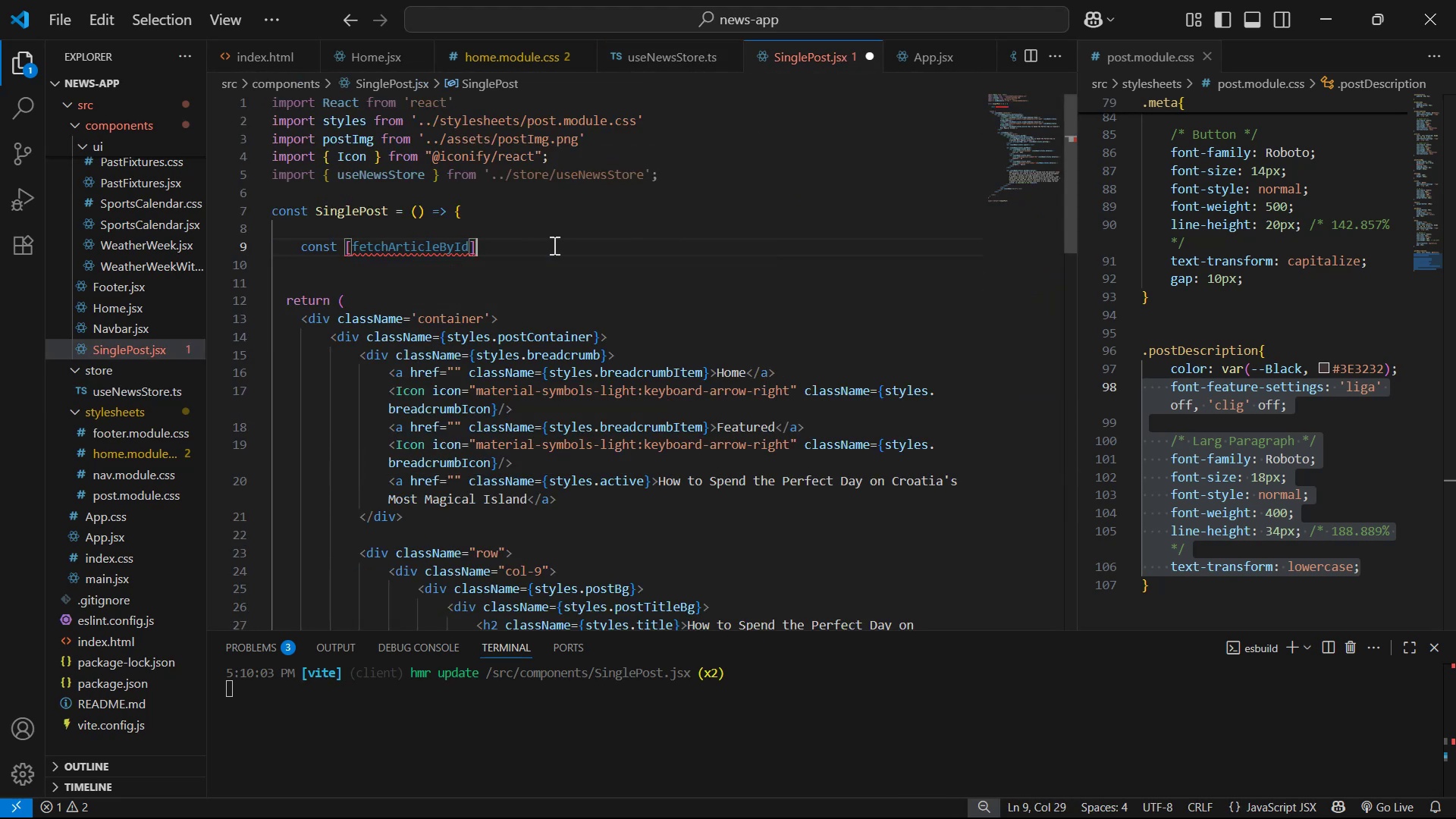 
type( = use)
 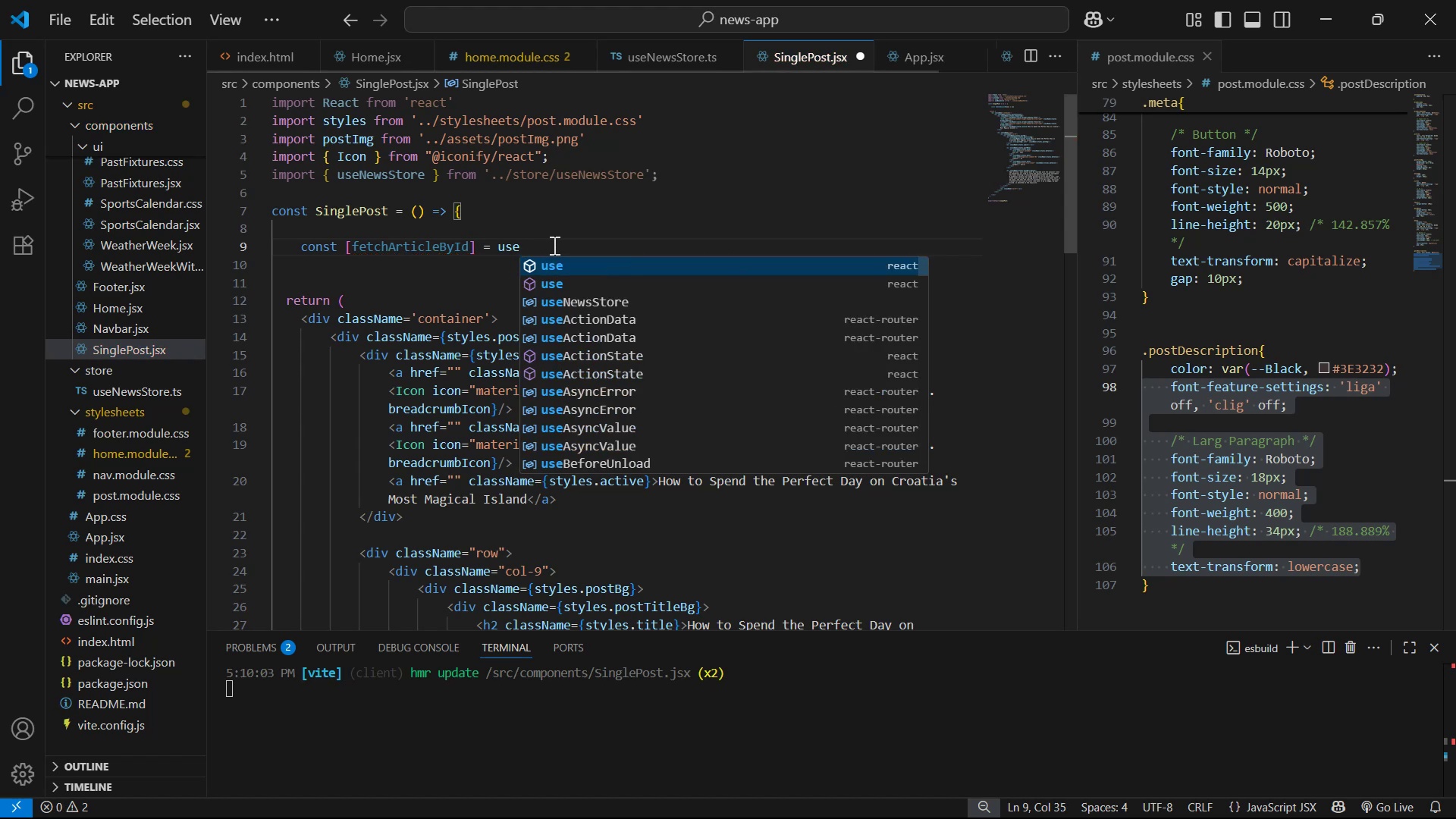 
key(ArrowDown)
 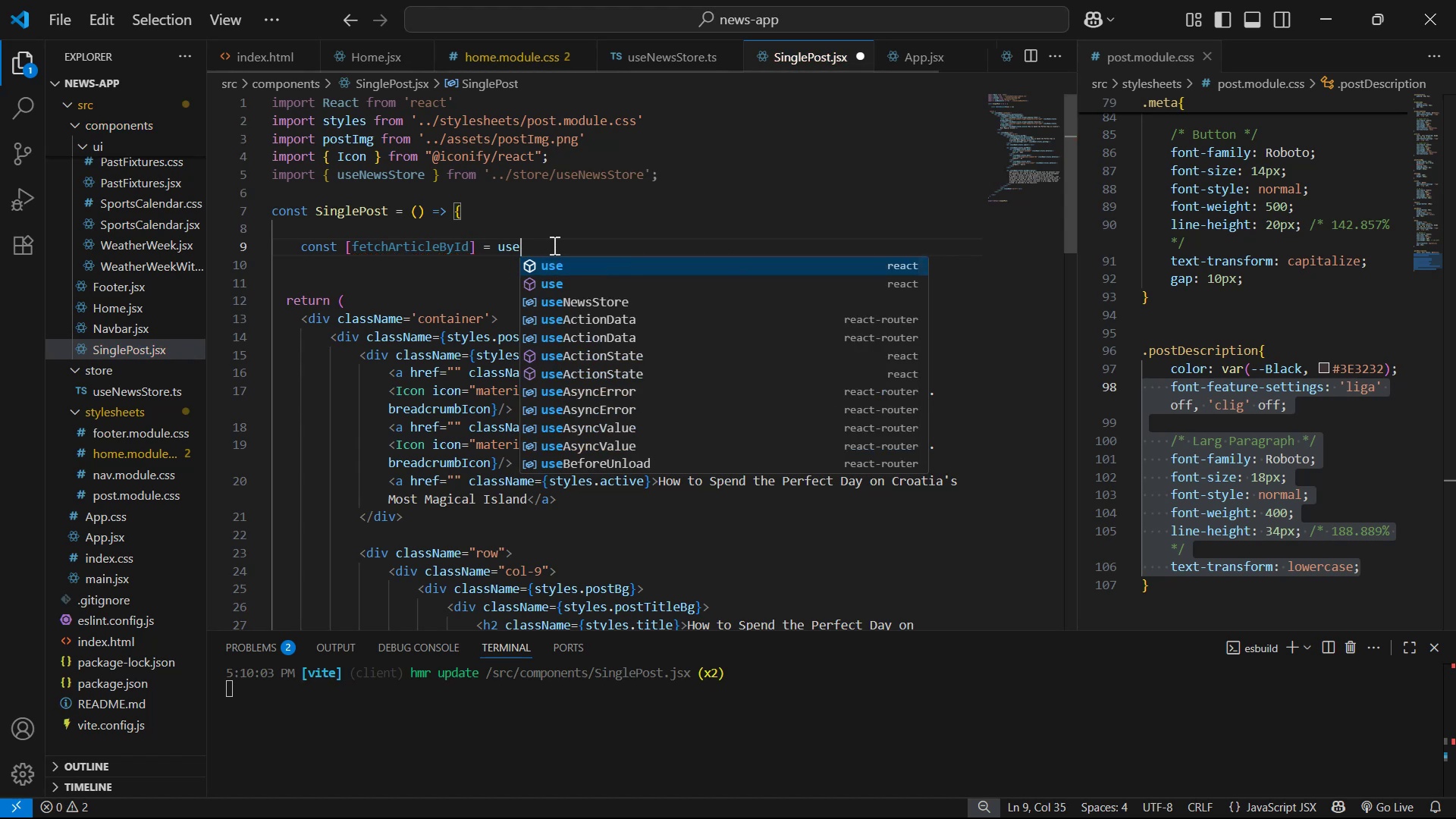 
key(ArrowDown)
 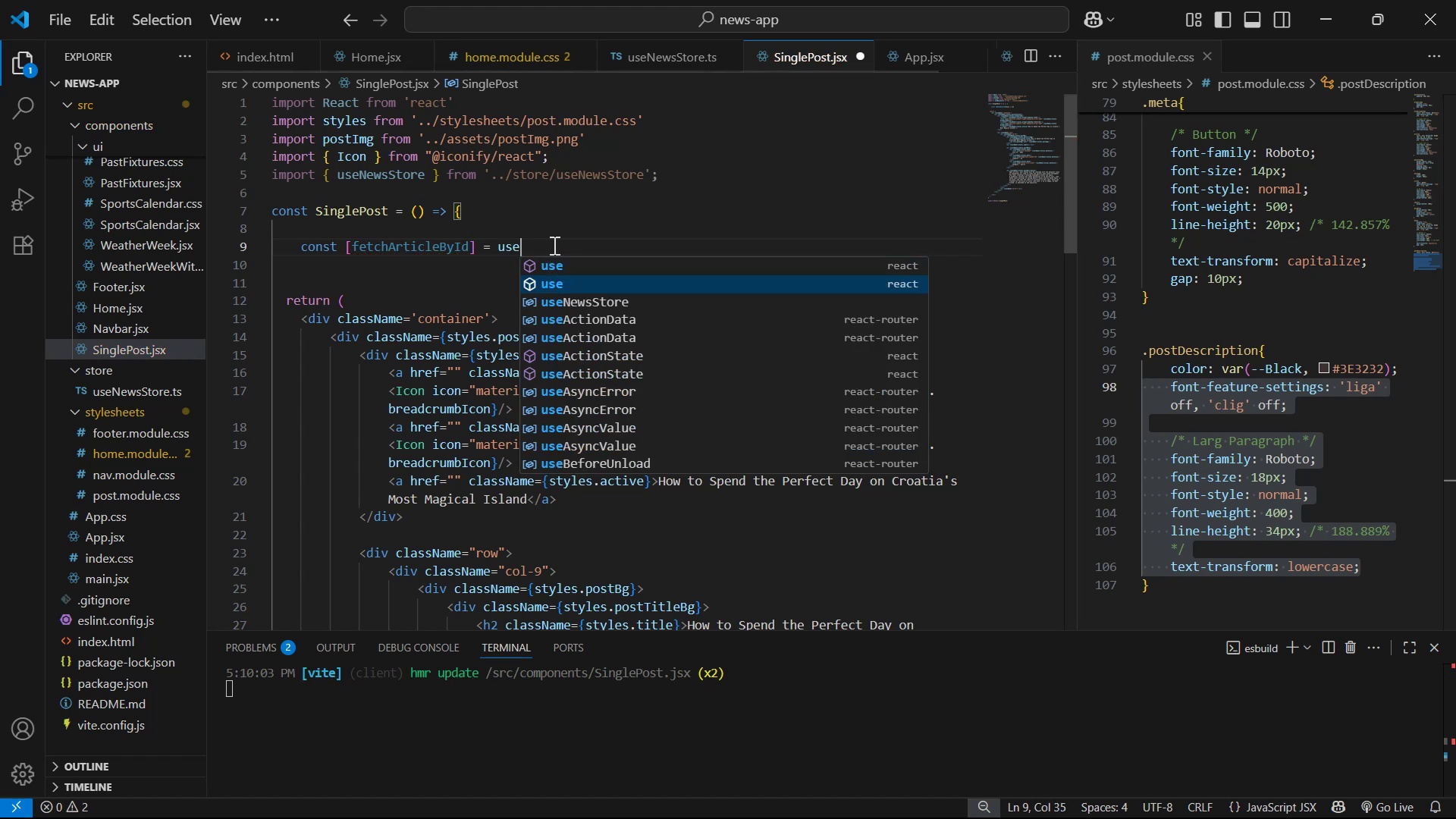 
key(Enter)
 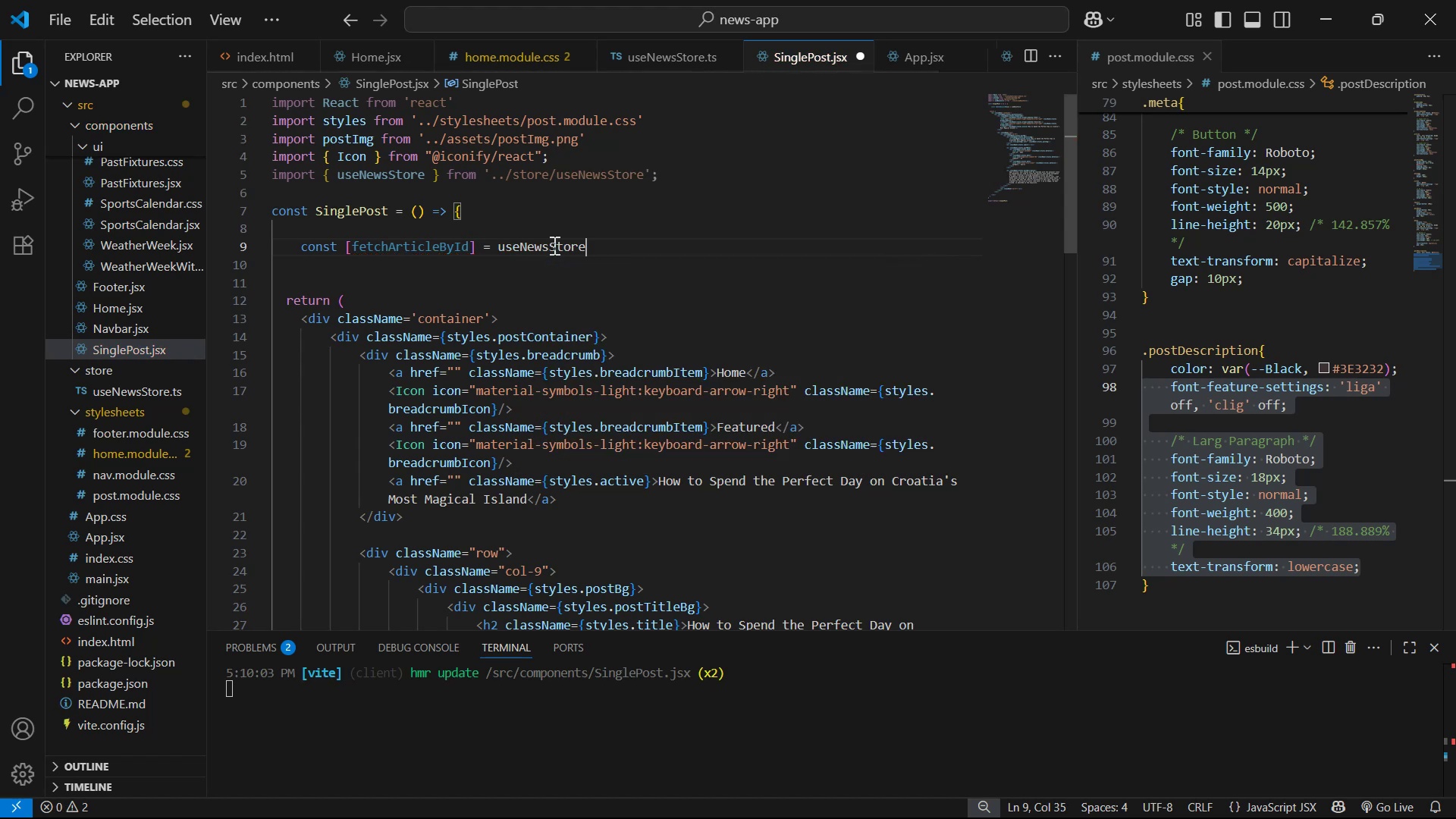 
key(Shift+9)
 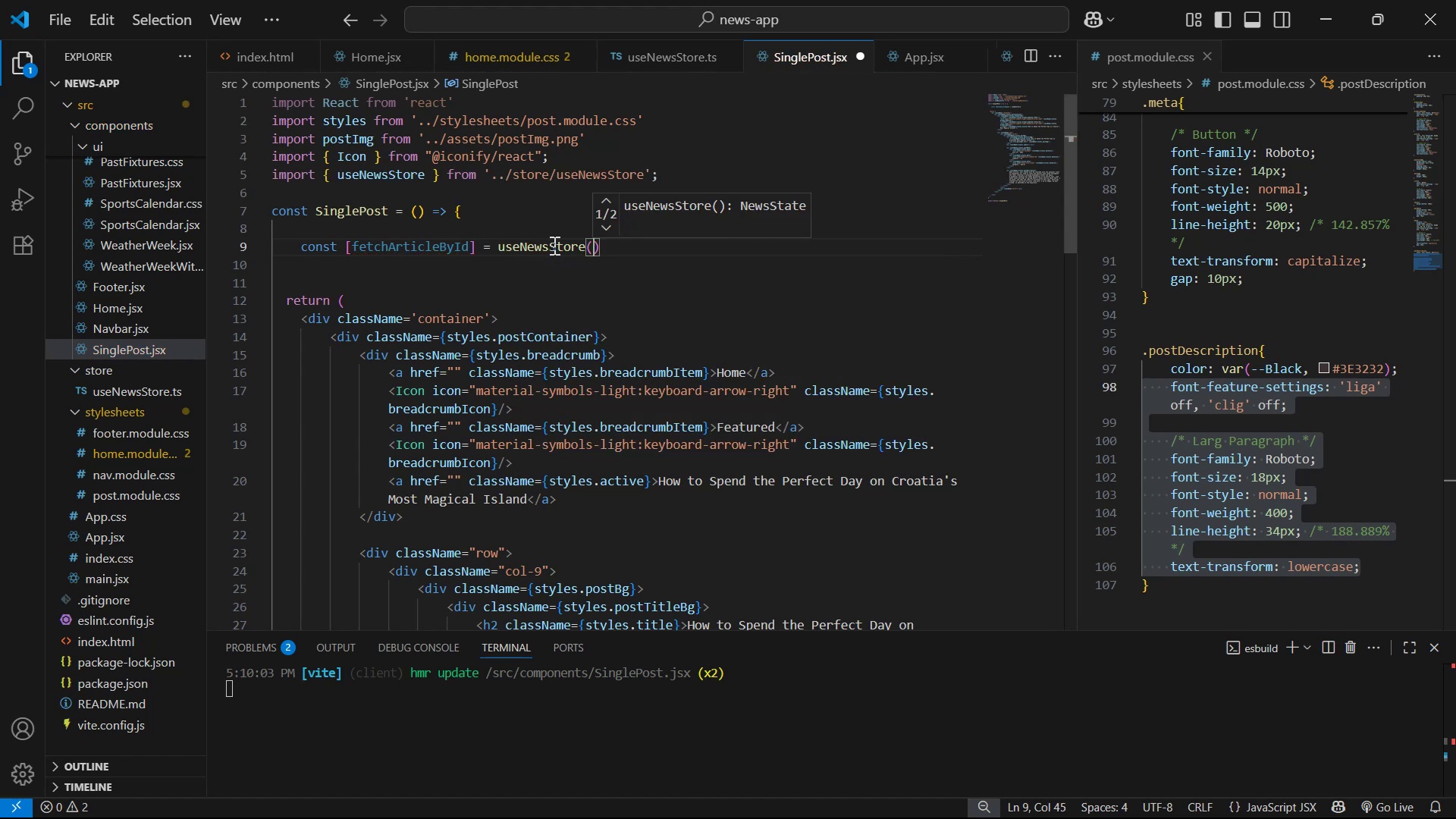 
key(ArrowRight)
 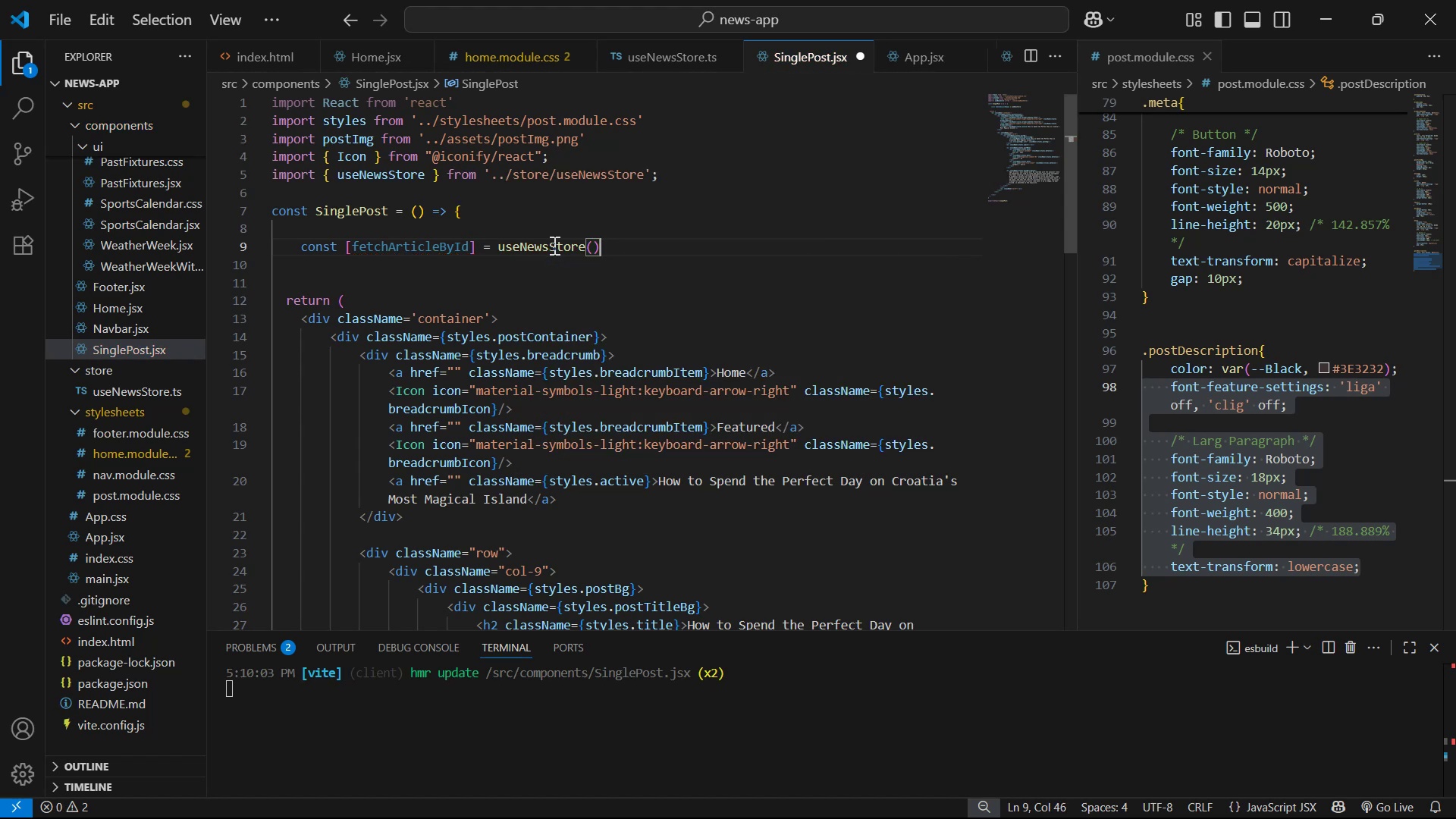 
key(Semicolon)
 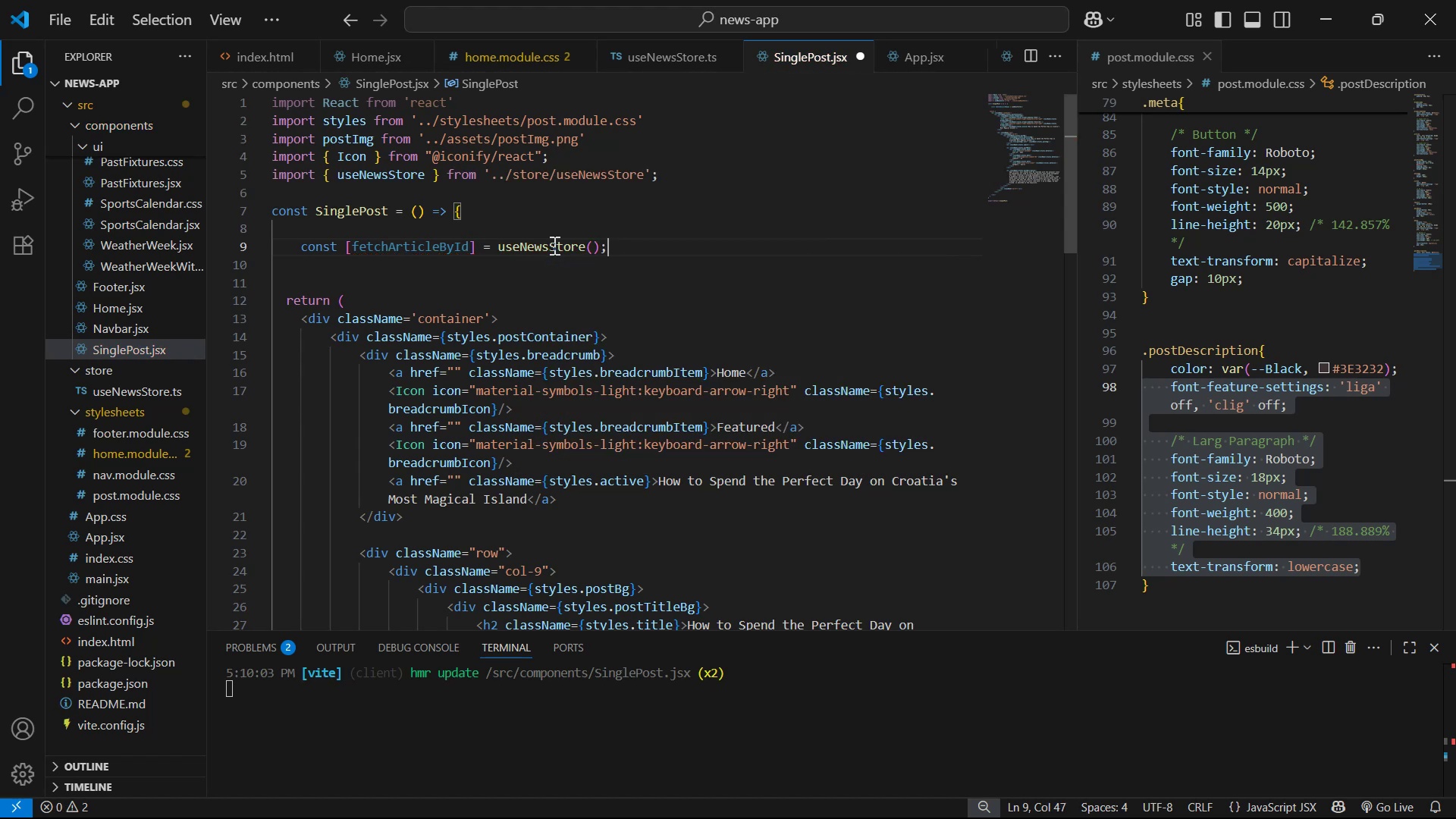 
wait(5.86)
 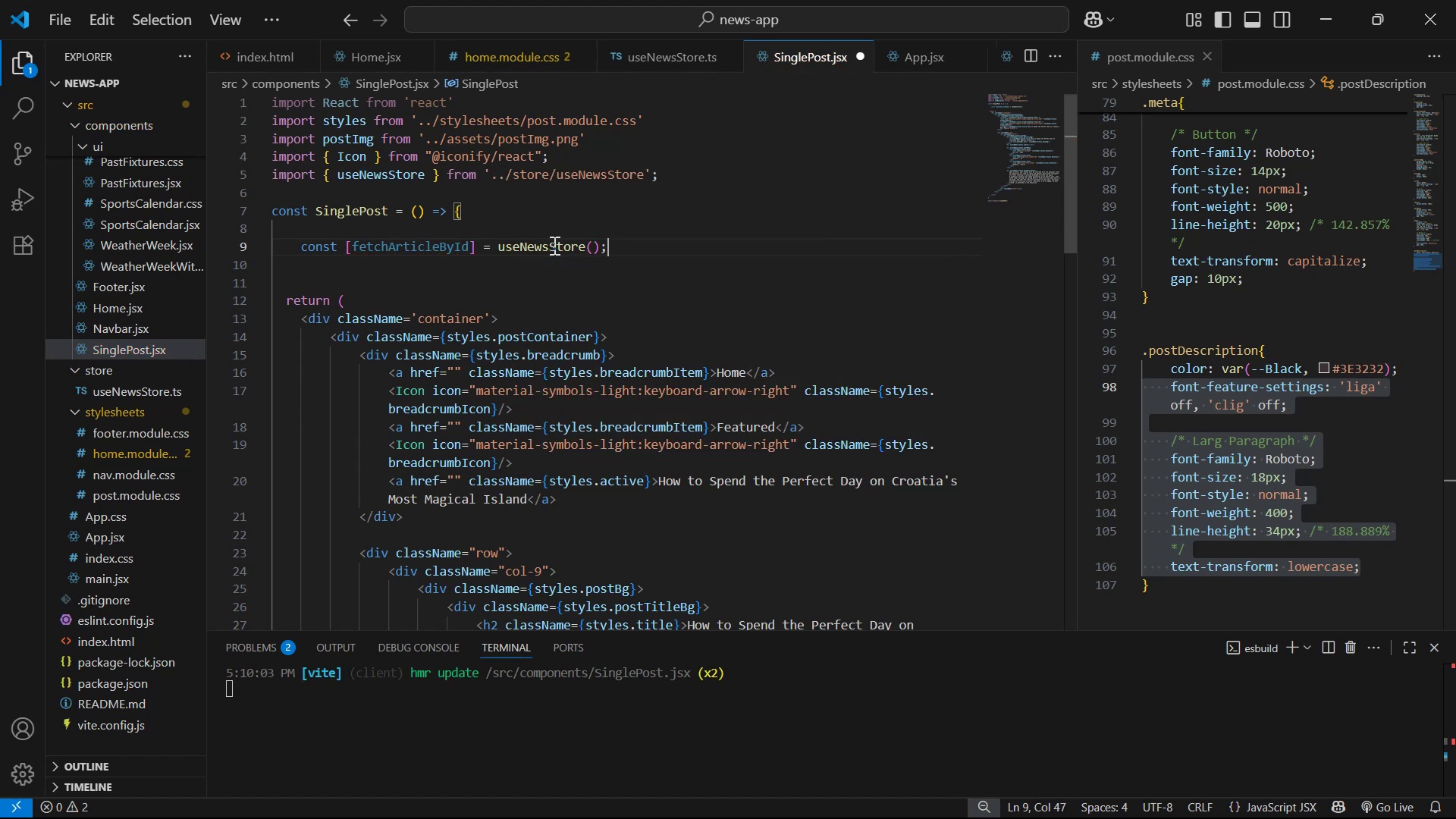 
left_click([579, 211])
 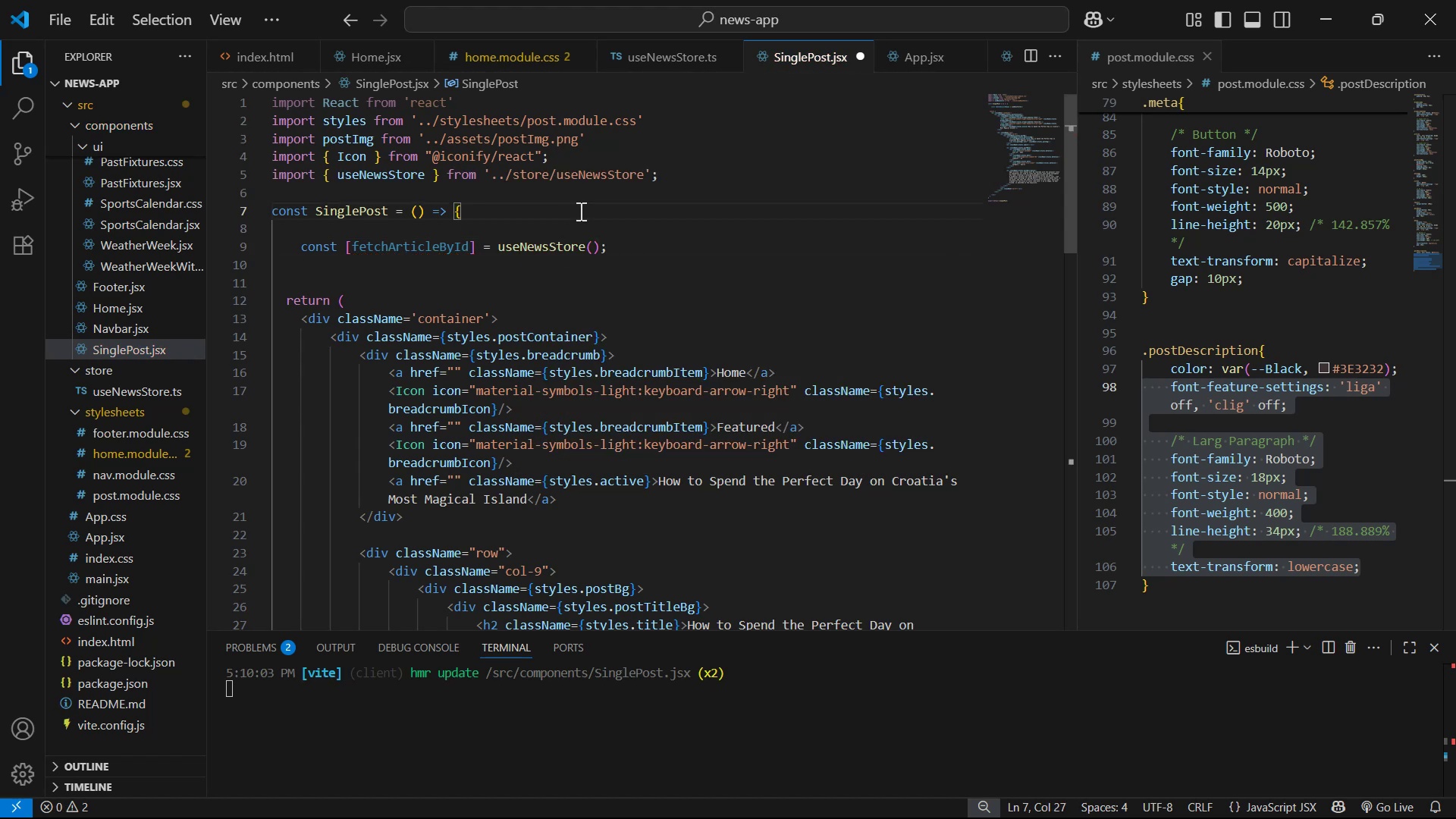 
key(Enter)
 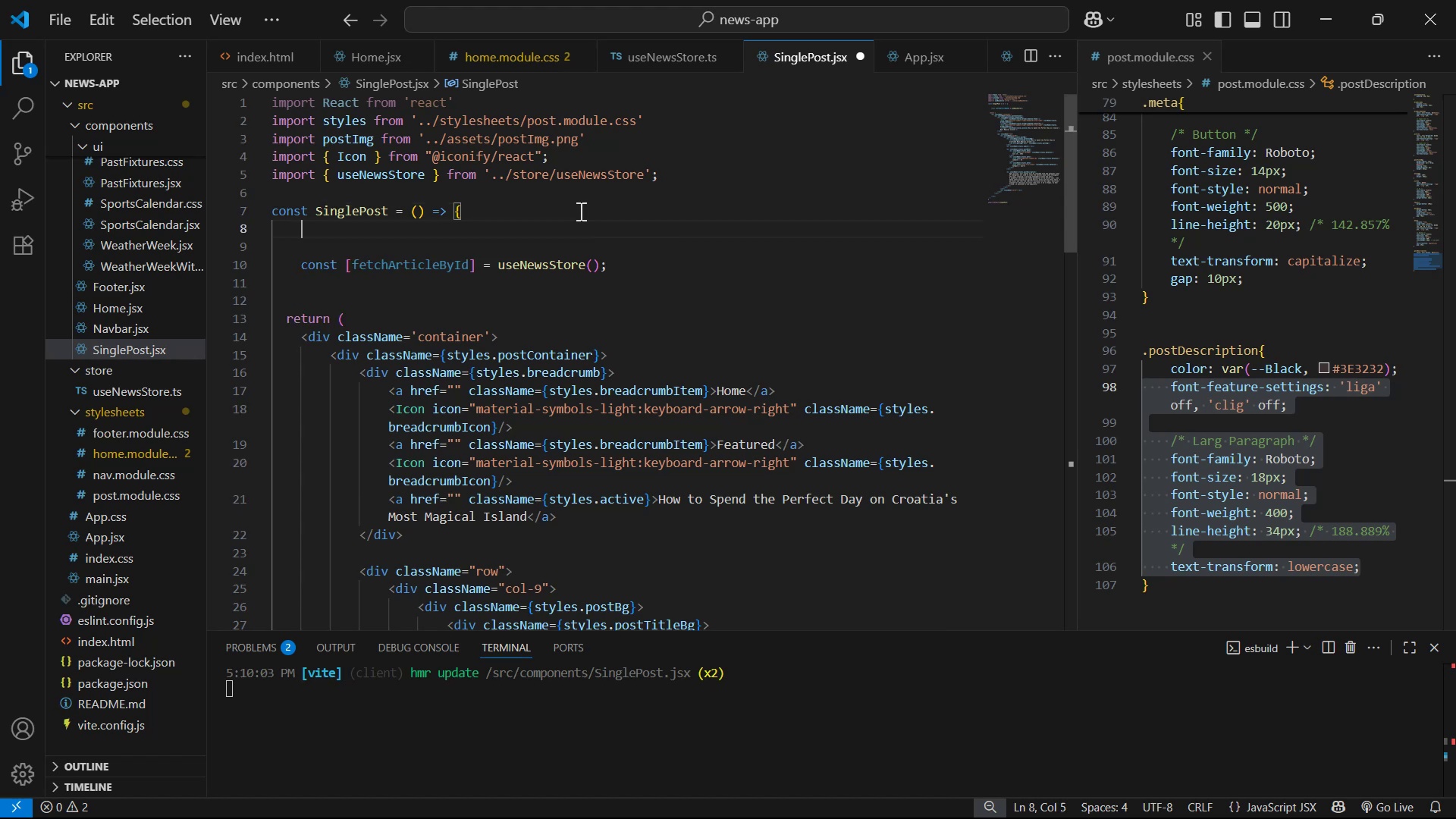 
key(Enter)
 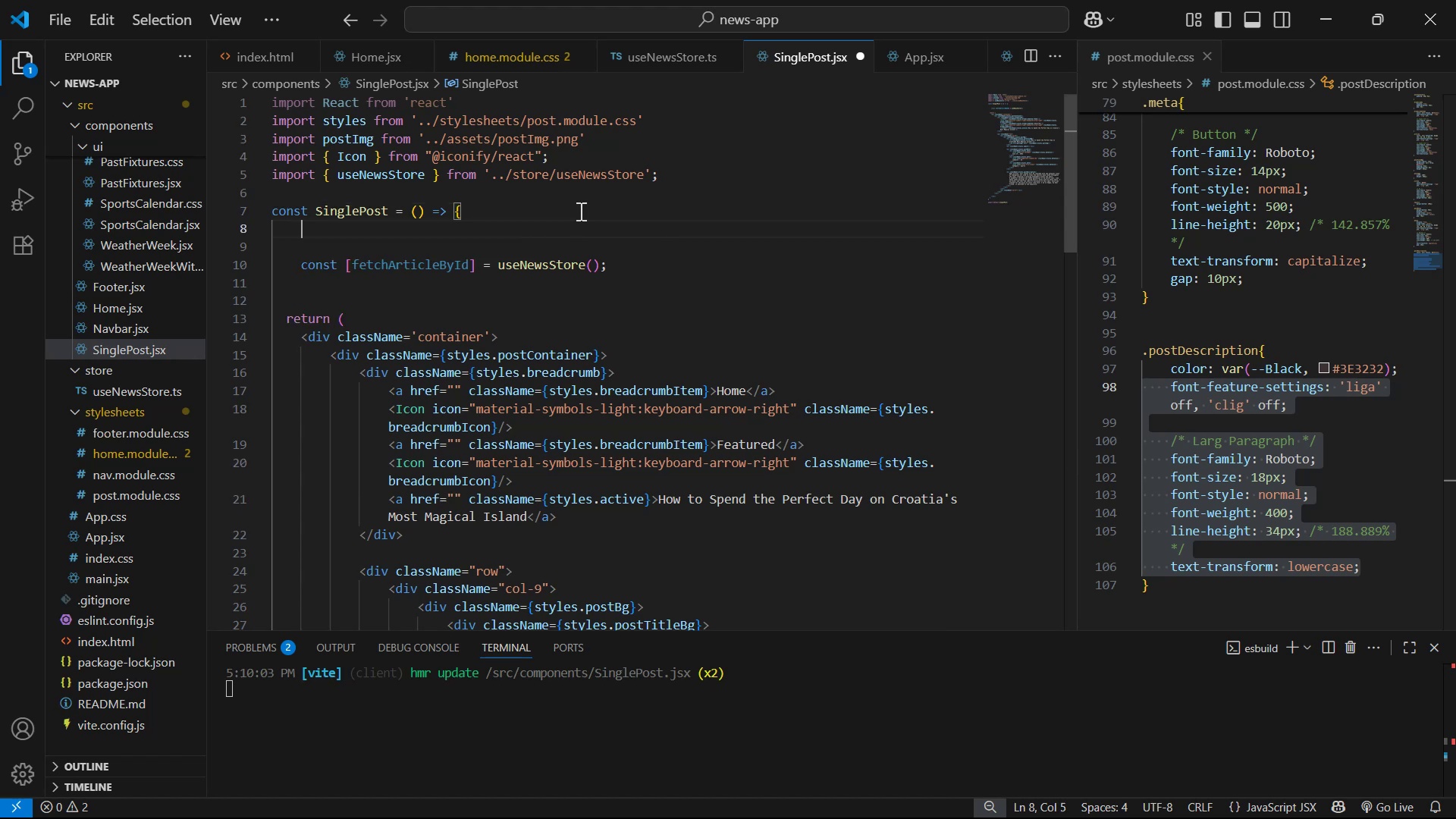 
key(Enter)
 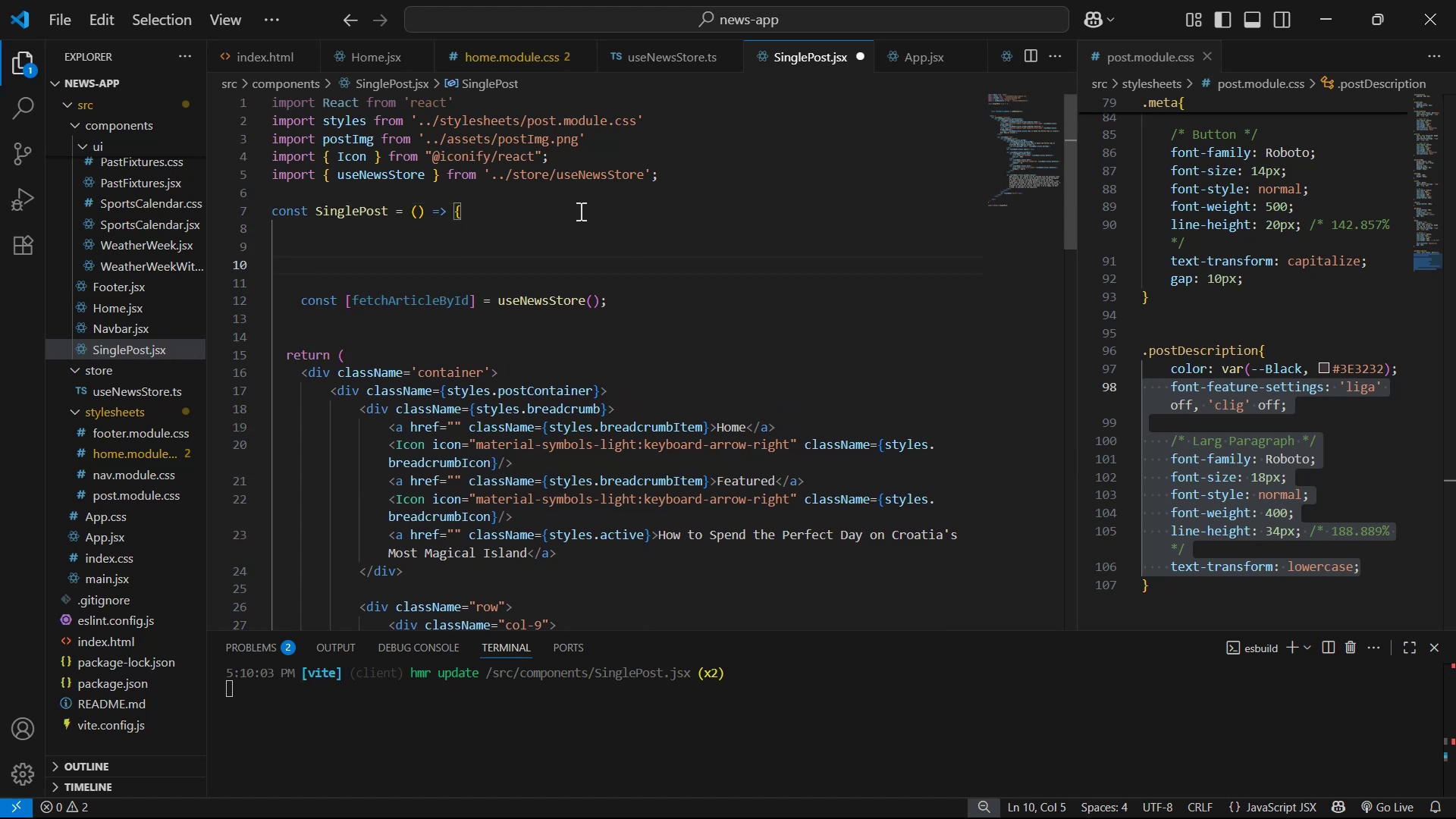 
type(const artch)
key(Backspace)
key(Backspace)
type(icl )
key(Backspace)
type(e )
key(Backspace)
type(Id )
key(Backspace)
type(: )
key(Backspace)
key(Backspace)
type( = usePa)
 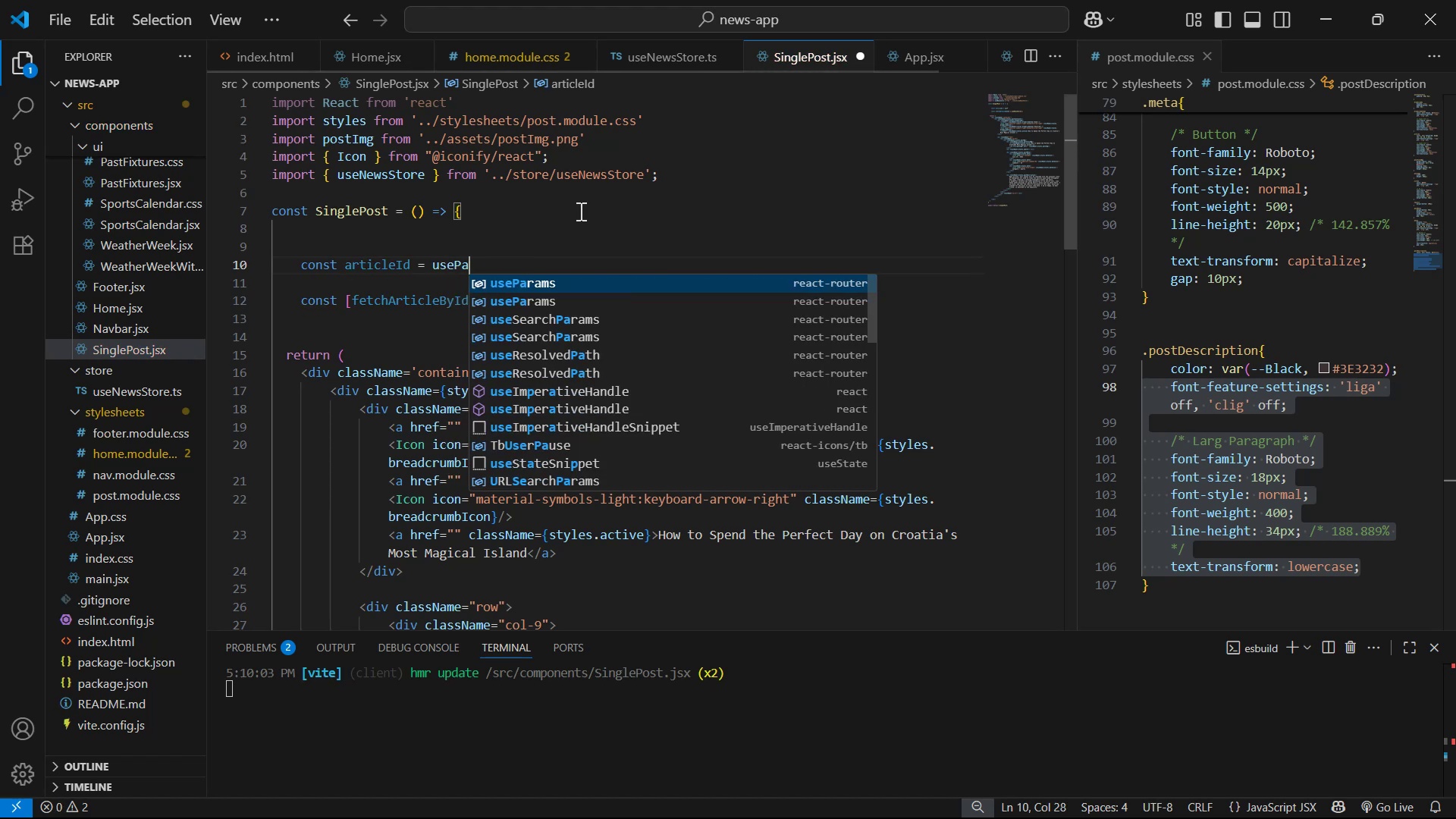 
 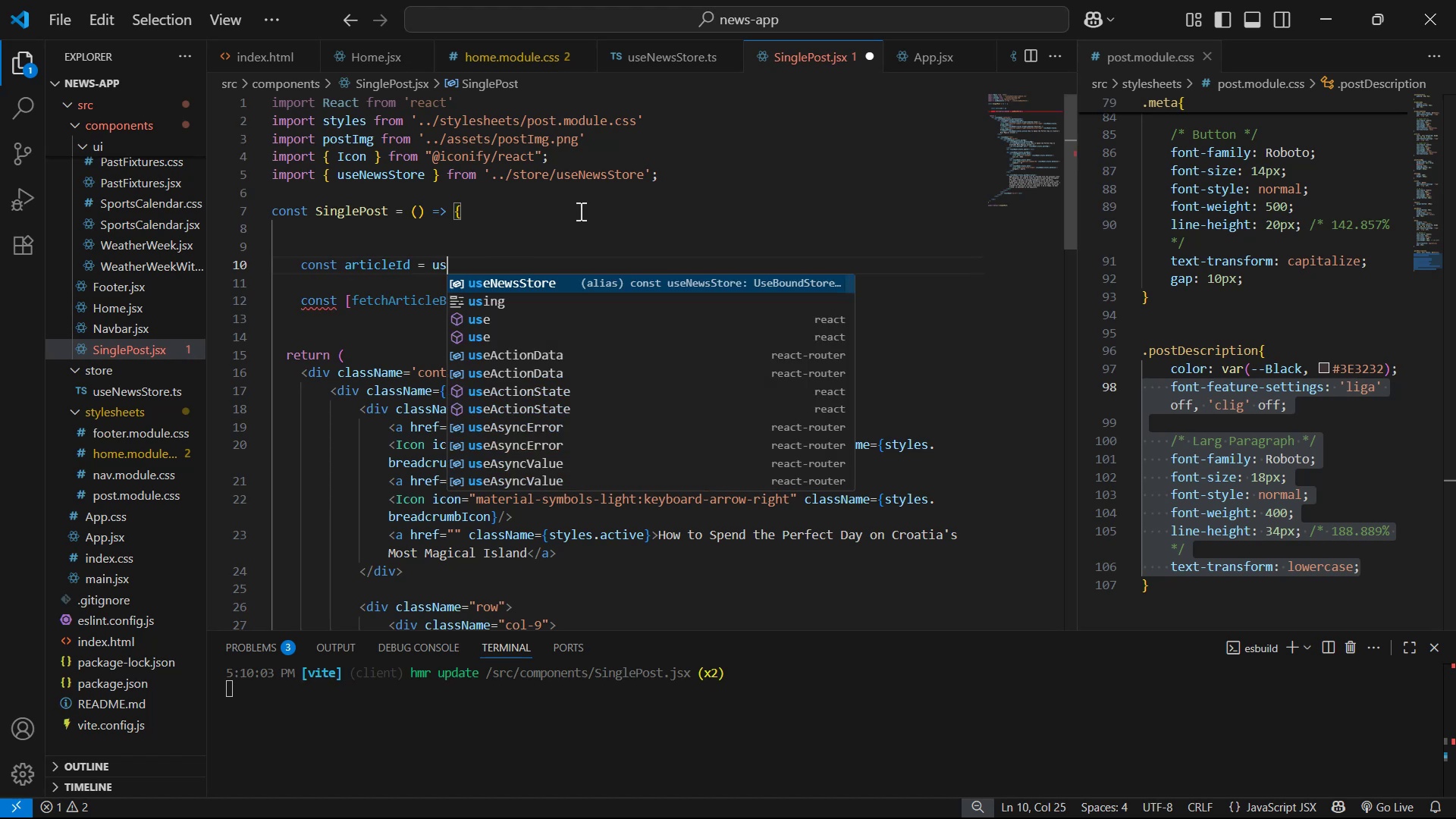 
key(Enter)
 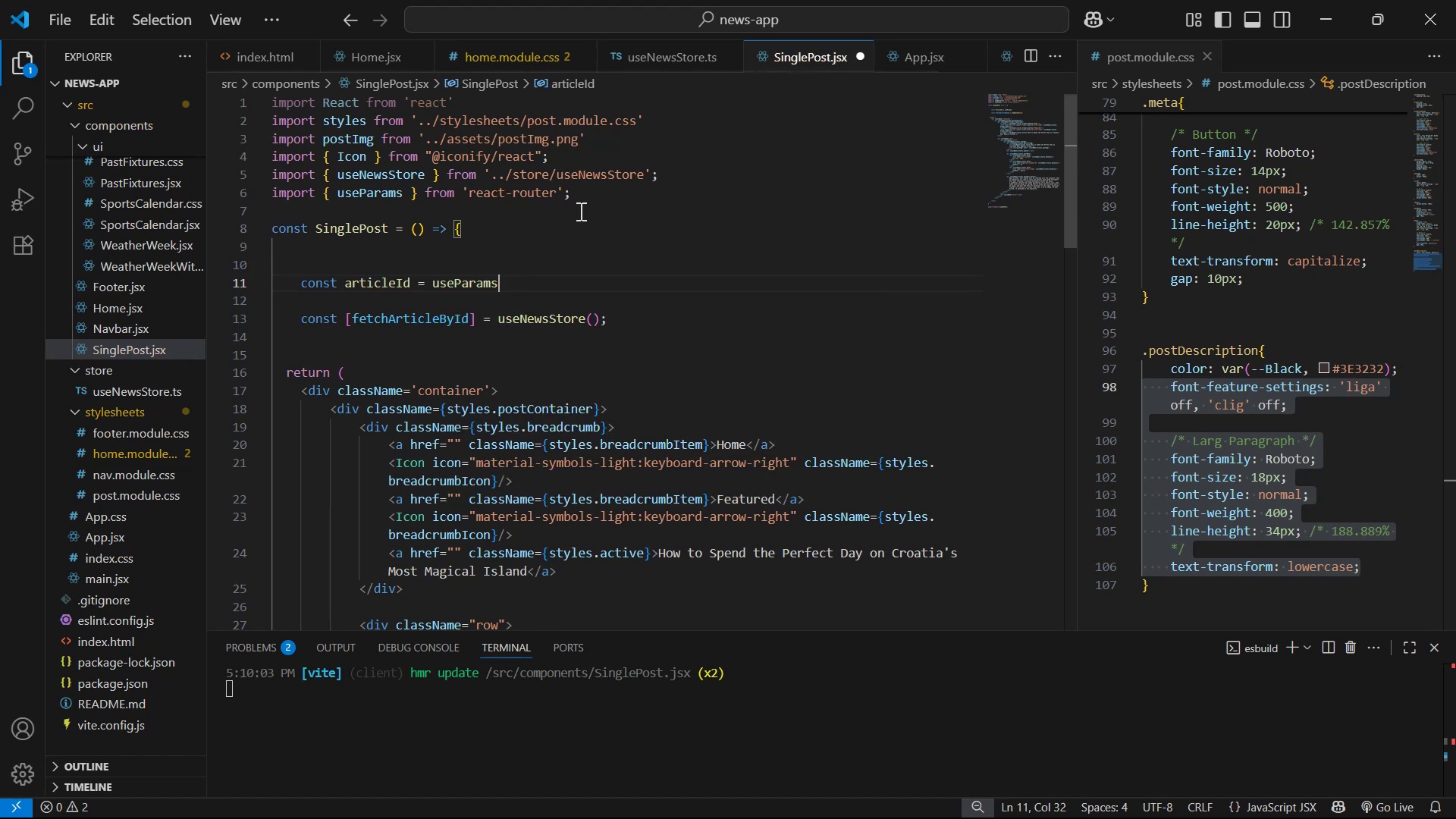 
key(Shift+9)
 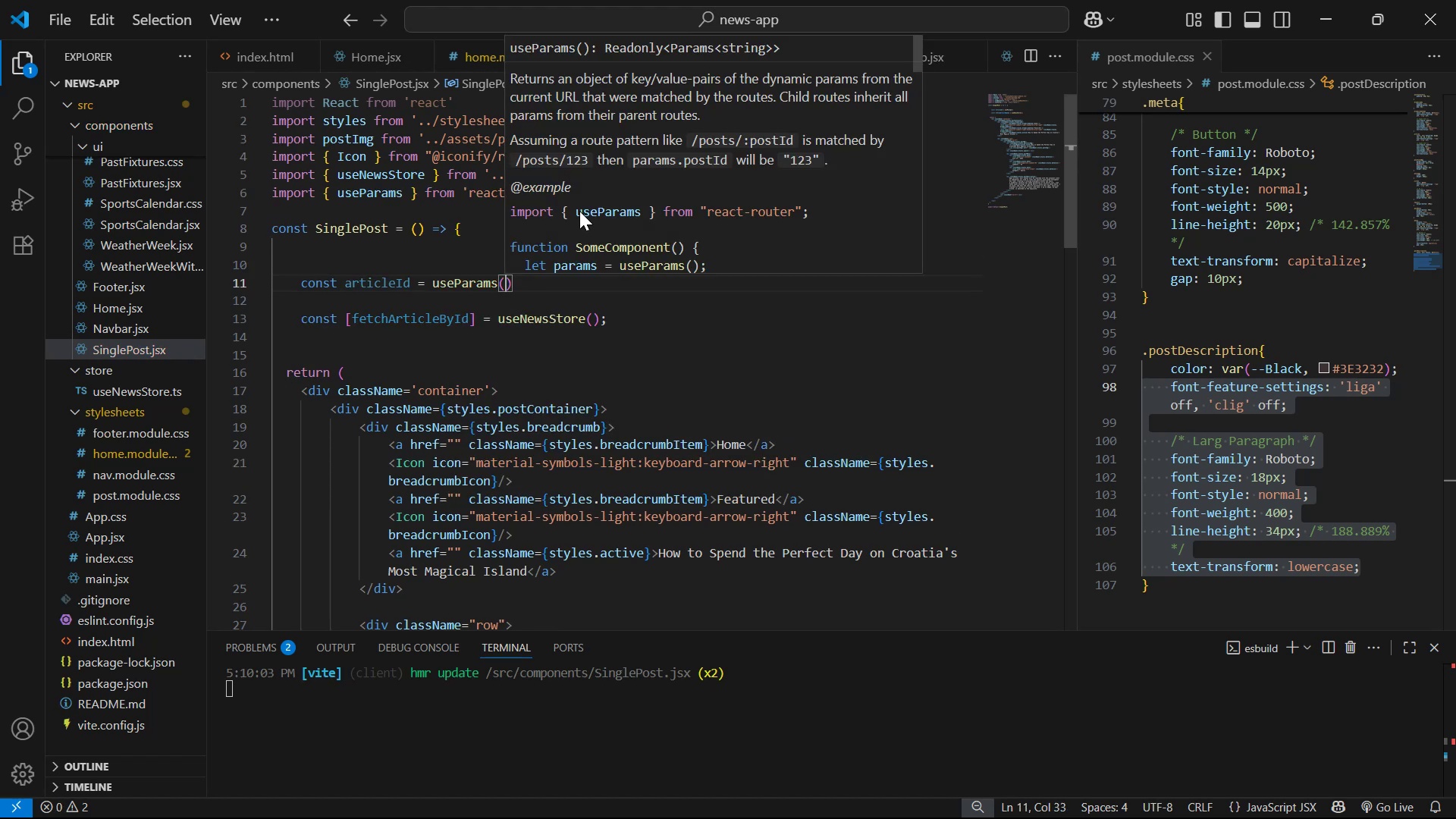 
key(ArrowRight)
 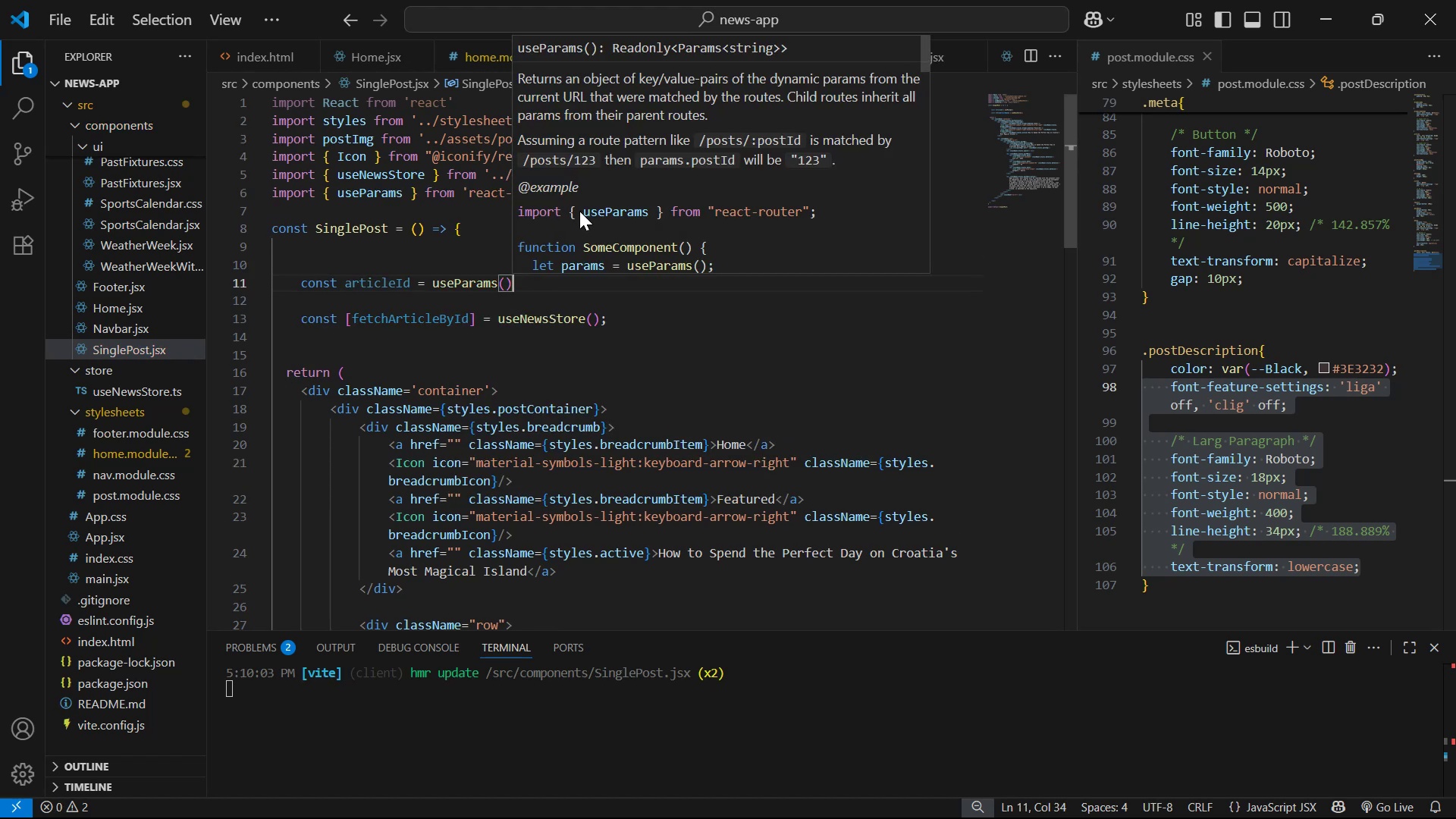 
key(ArrowRight)
 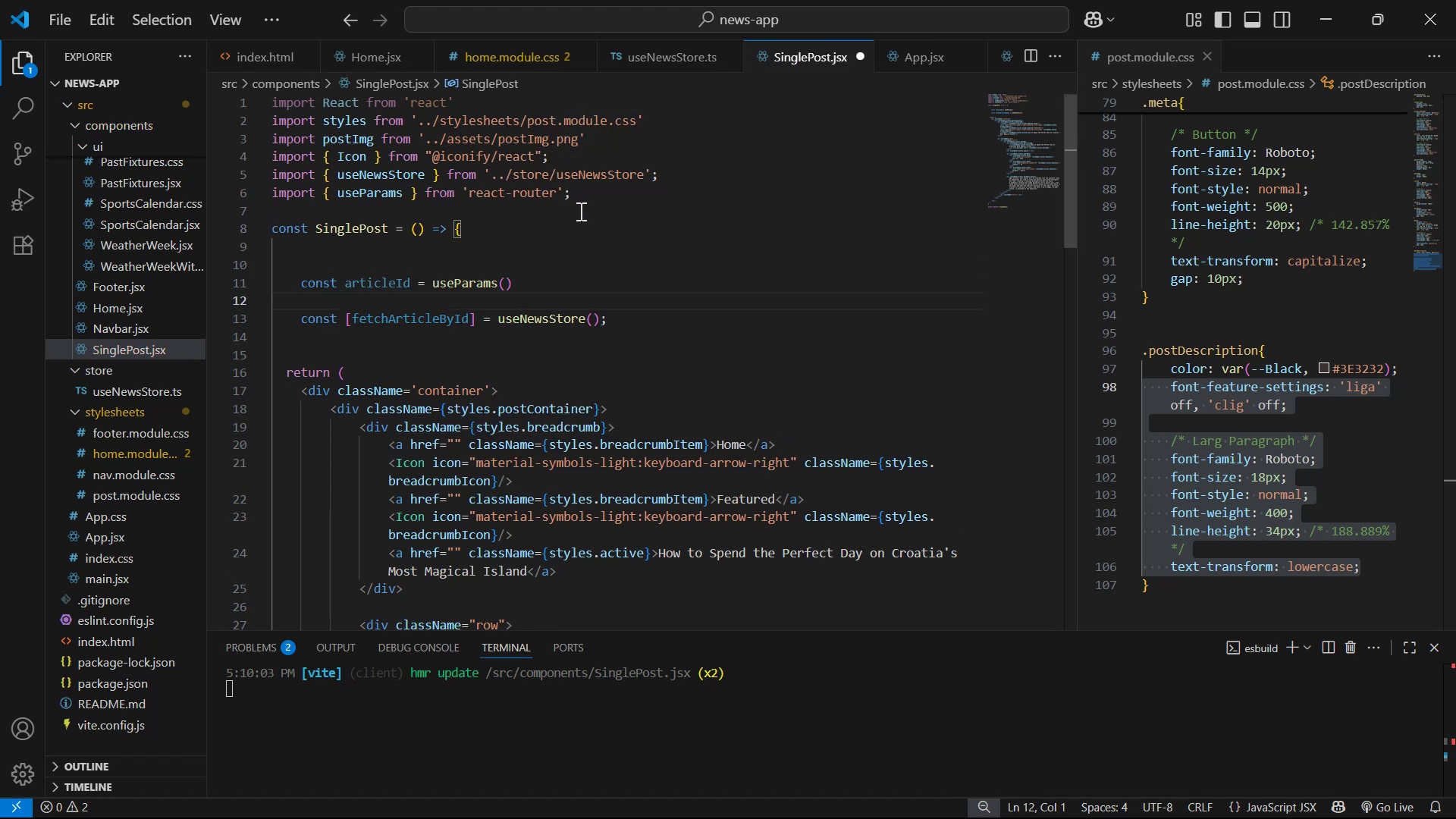 
key(Control+ControlRight)
 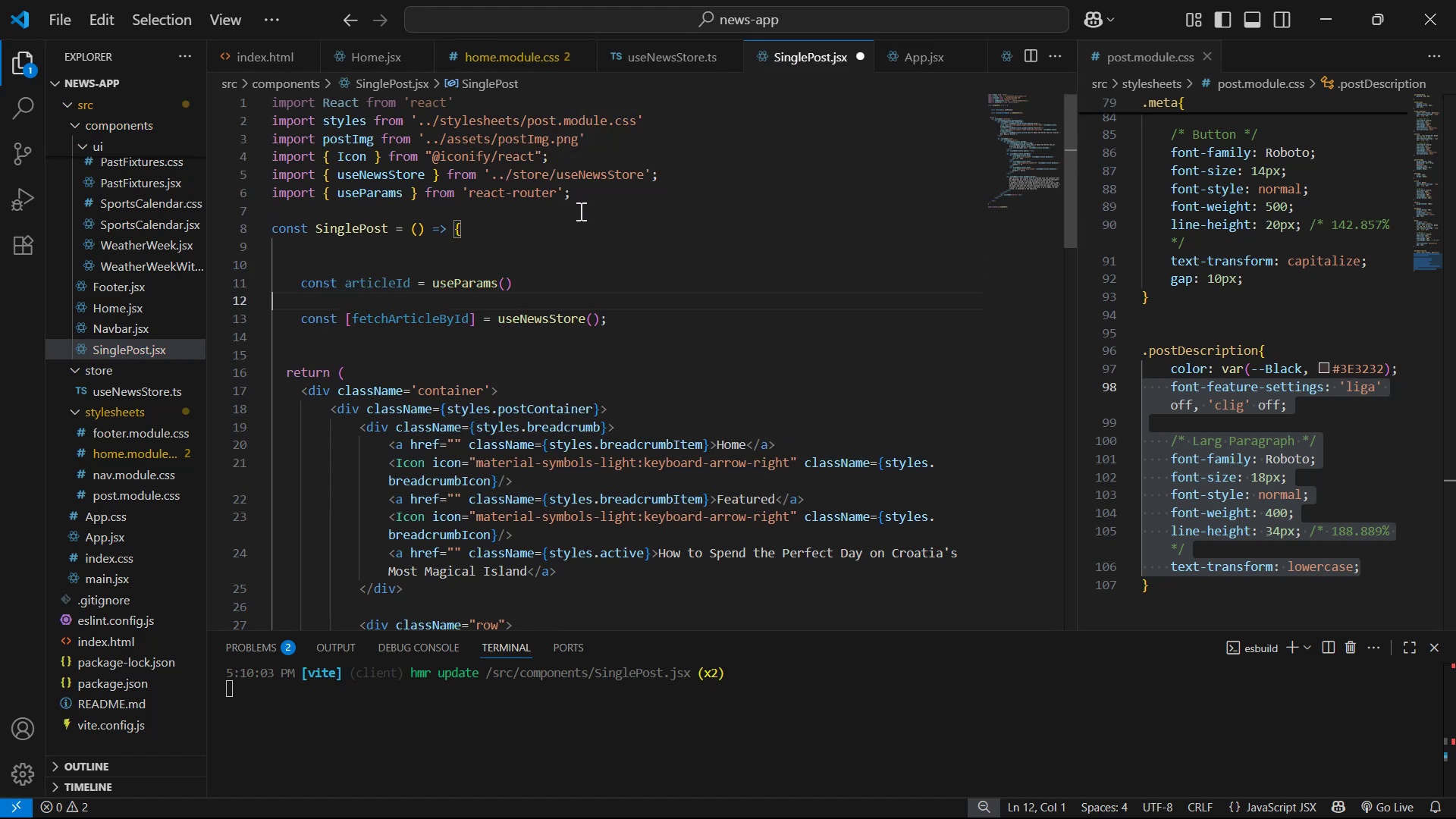 
key(Control+ControlRight)
 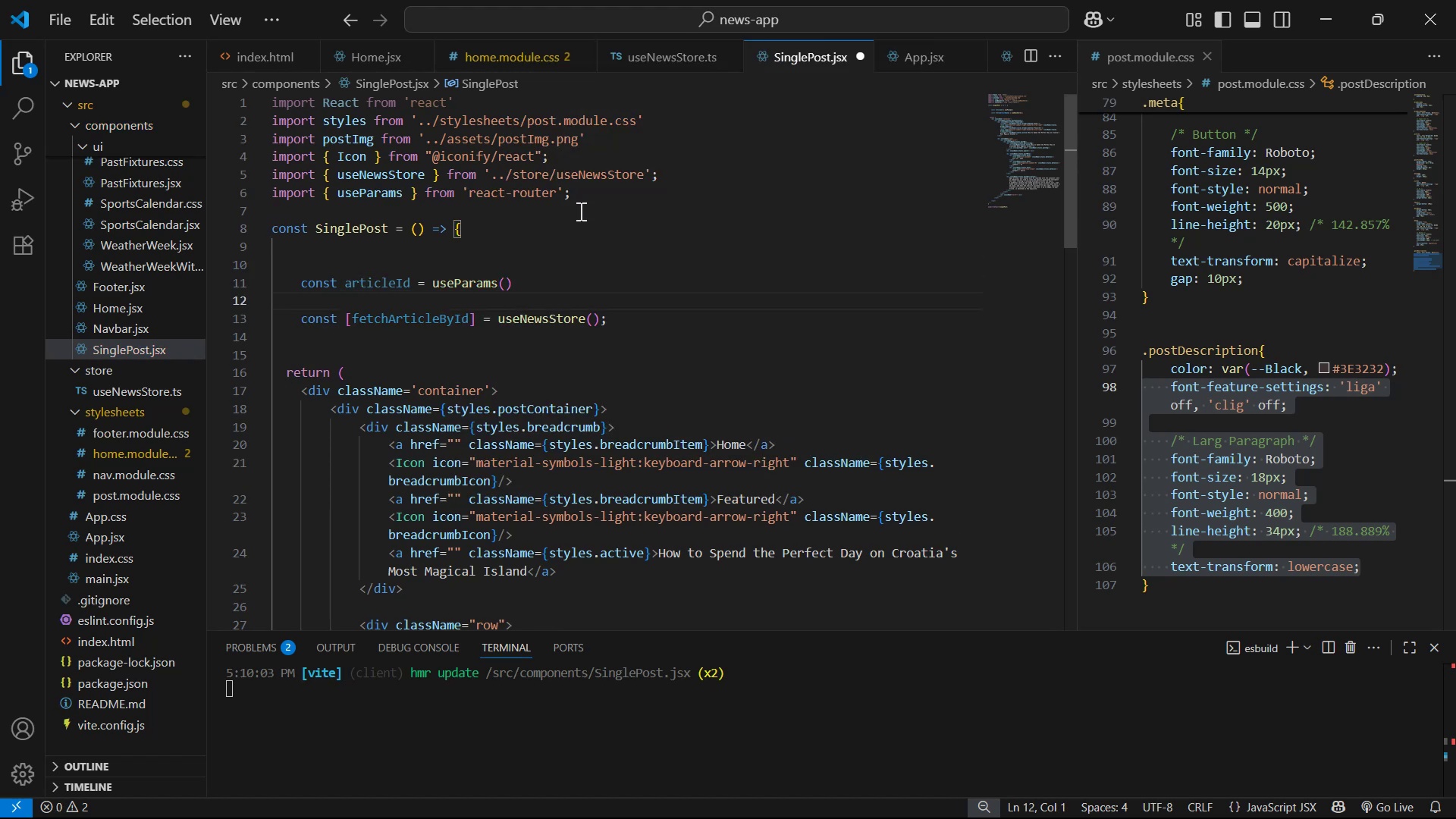 
key(ArrowLeft)
 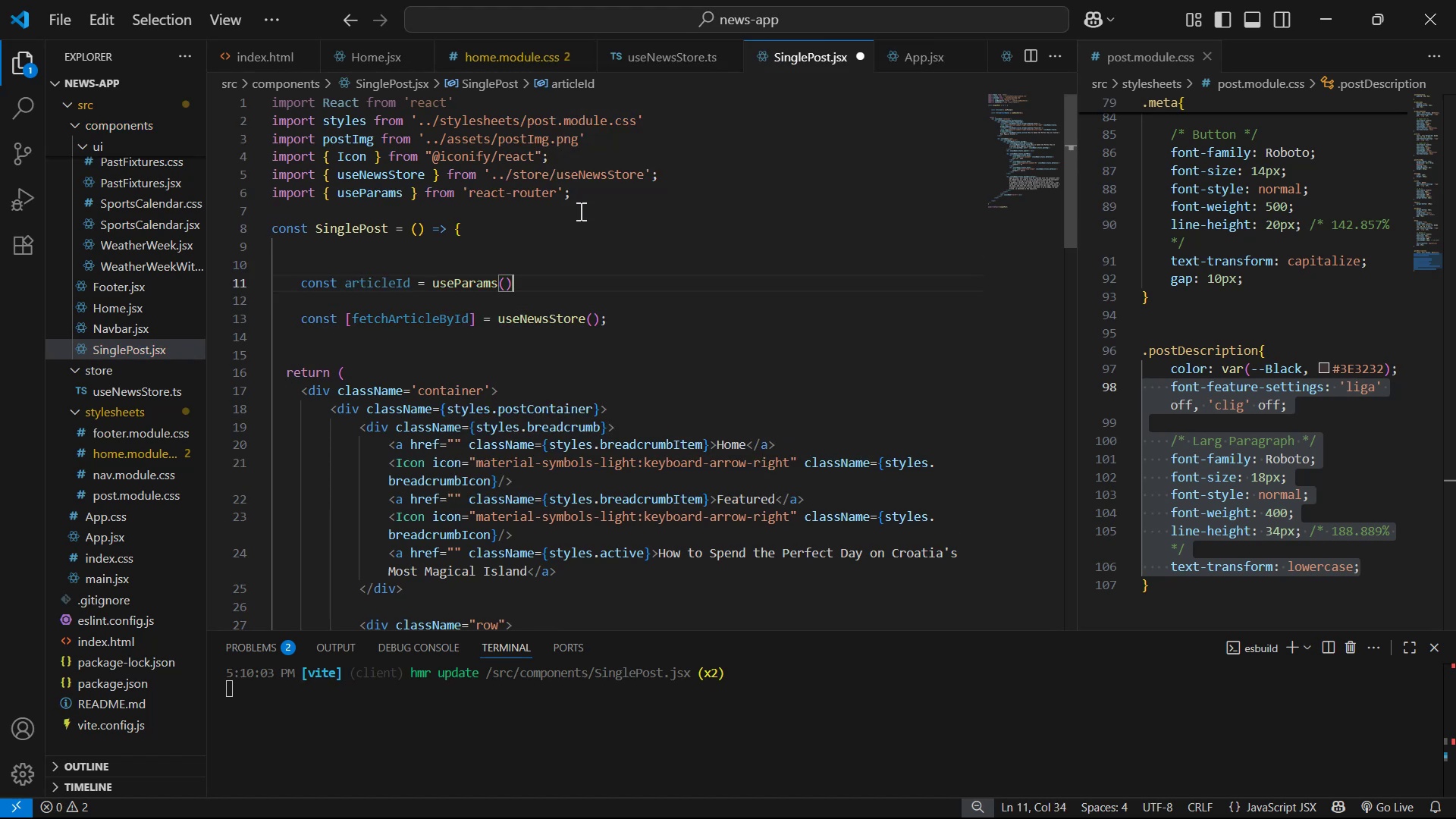 
key(Semicolon)
 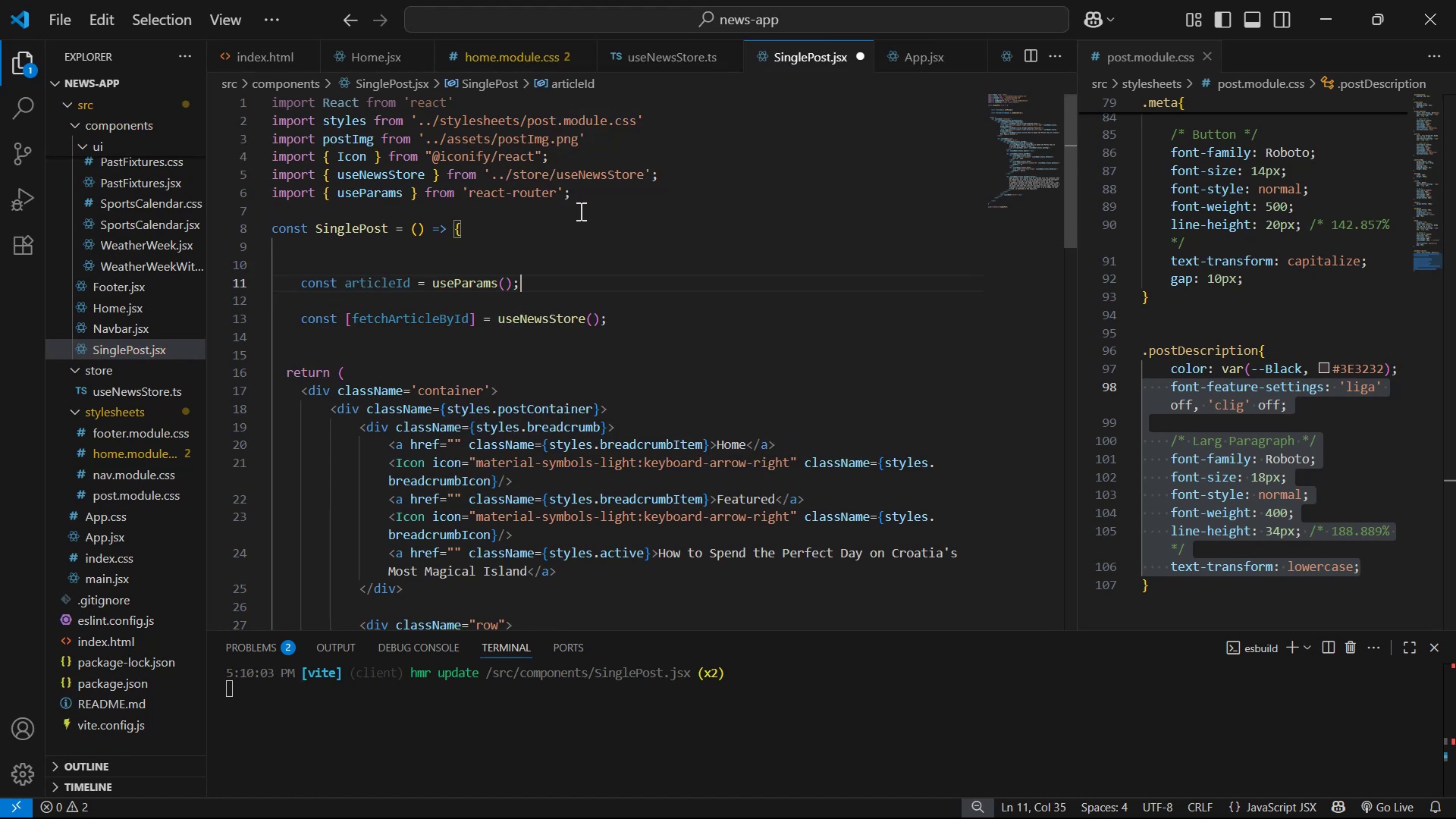 
key(Control+S)
 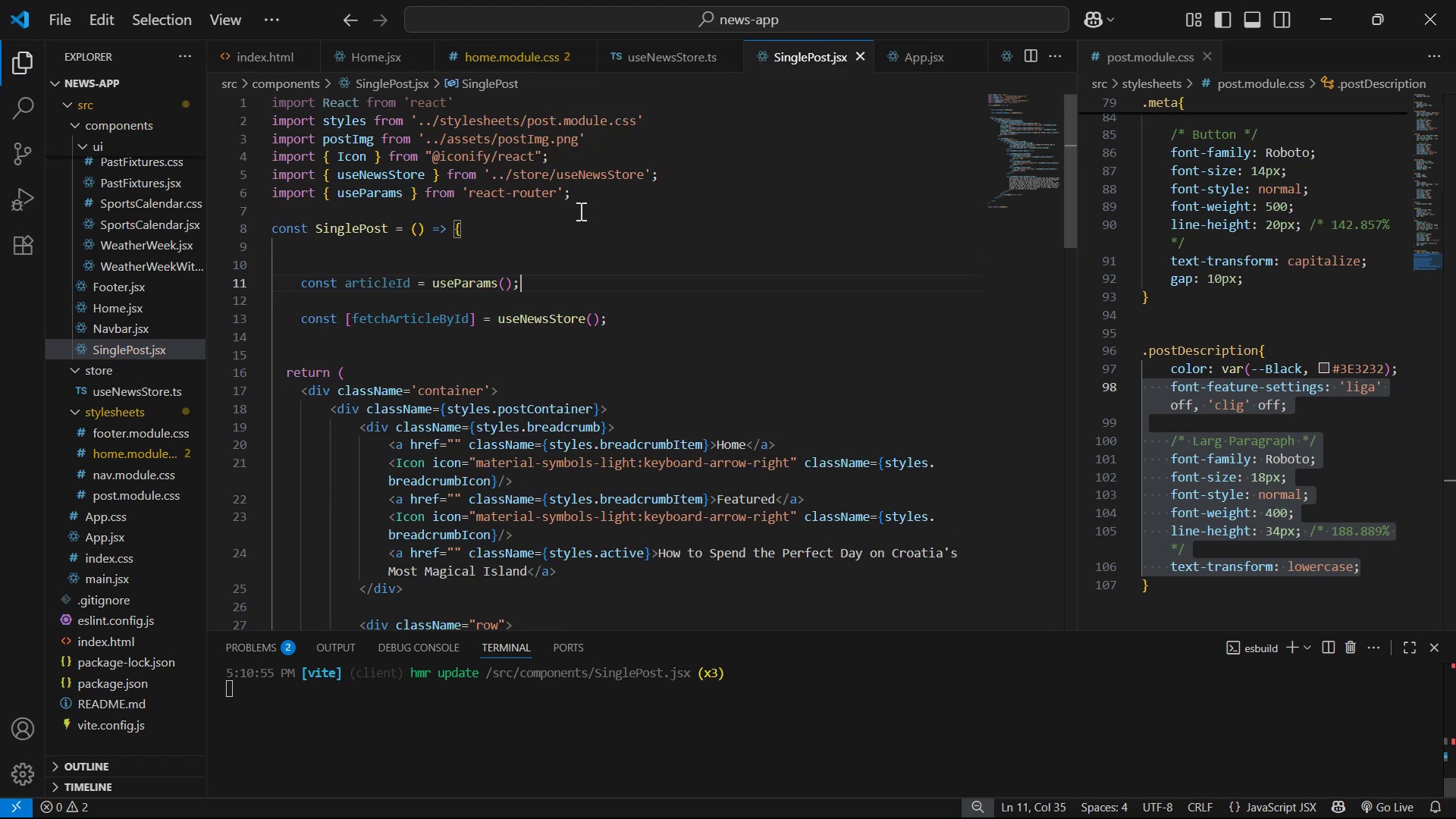 
key(Control+ControlLeft)
 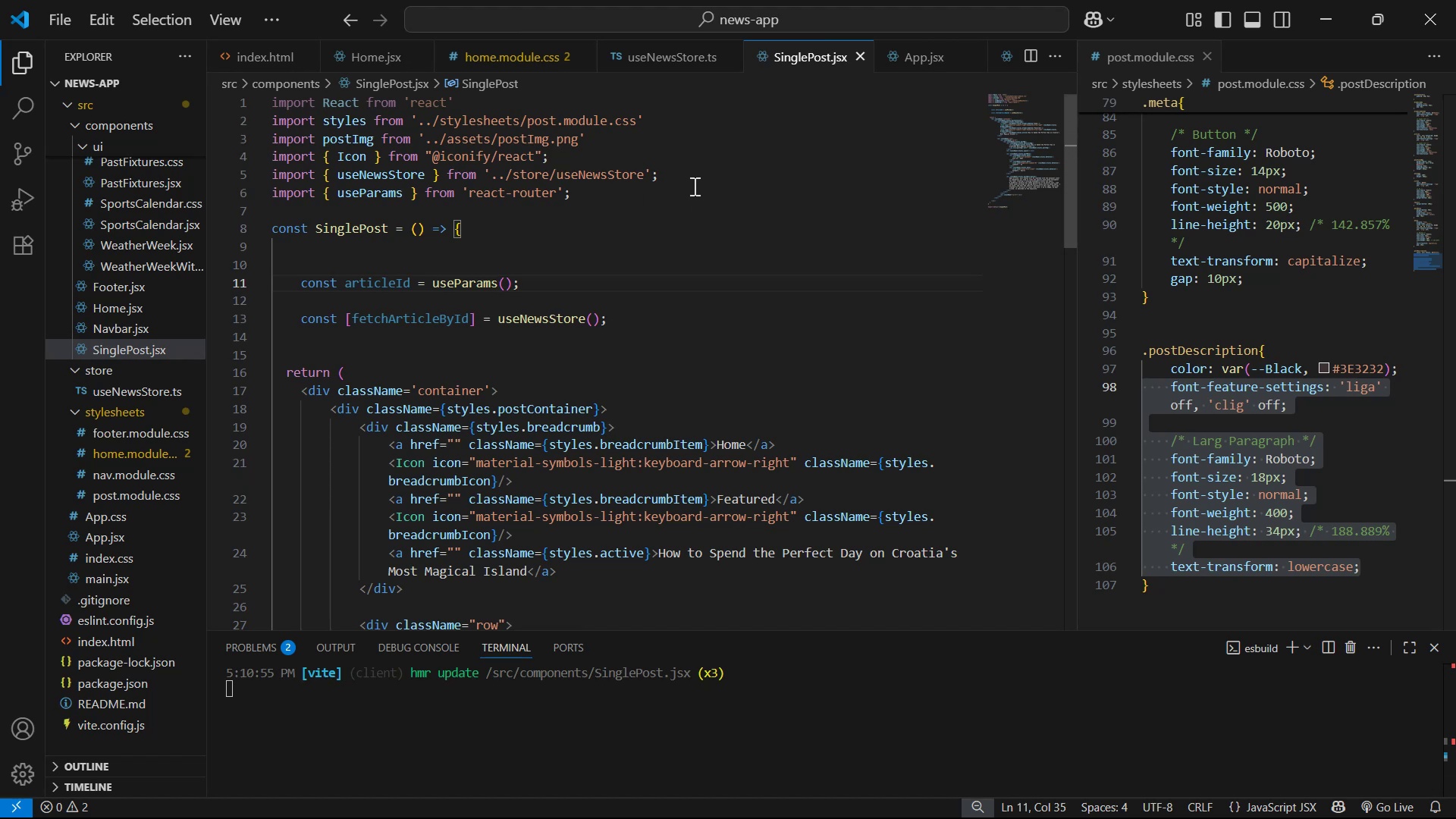 
key(Control+A)
 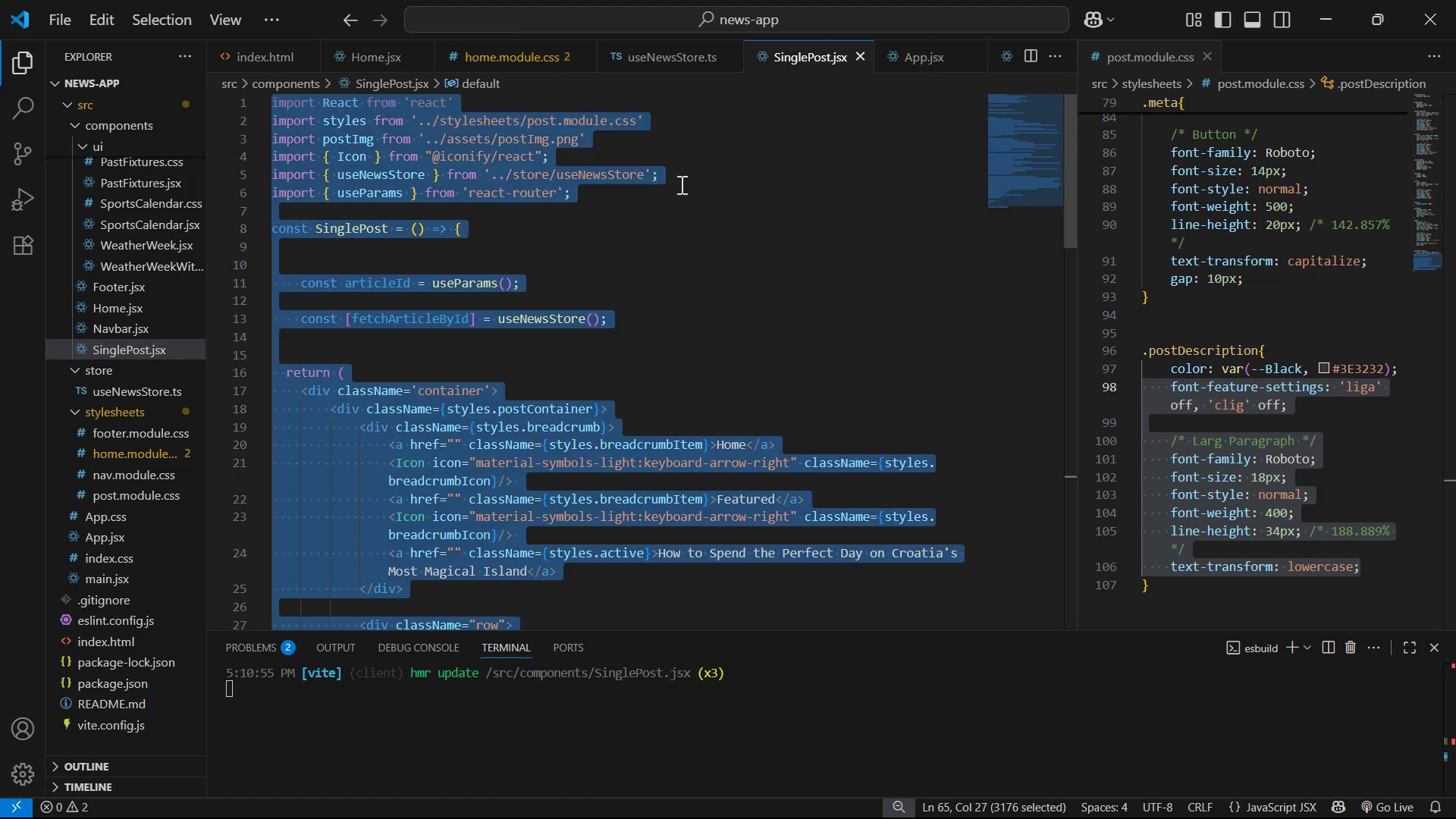 
key(Control+C)
 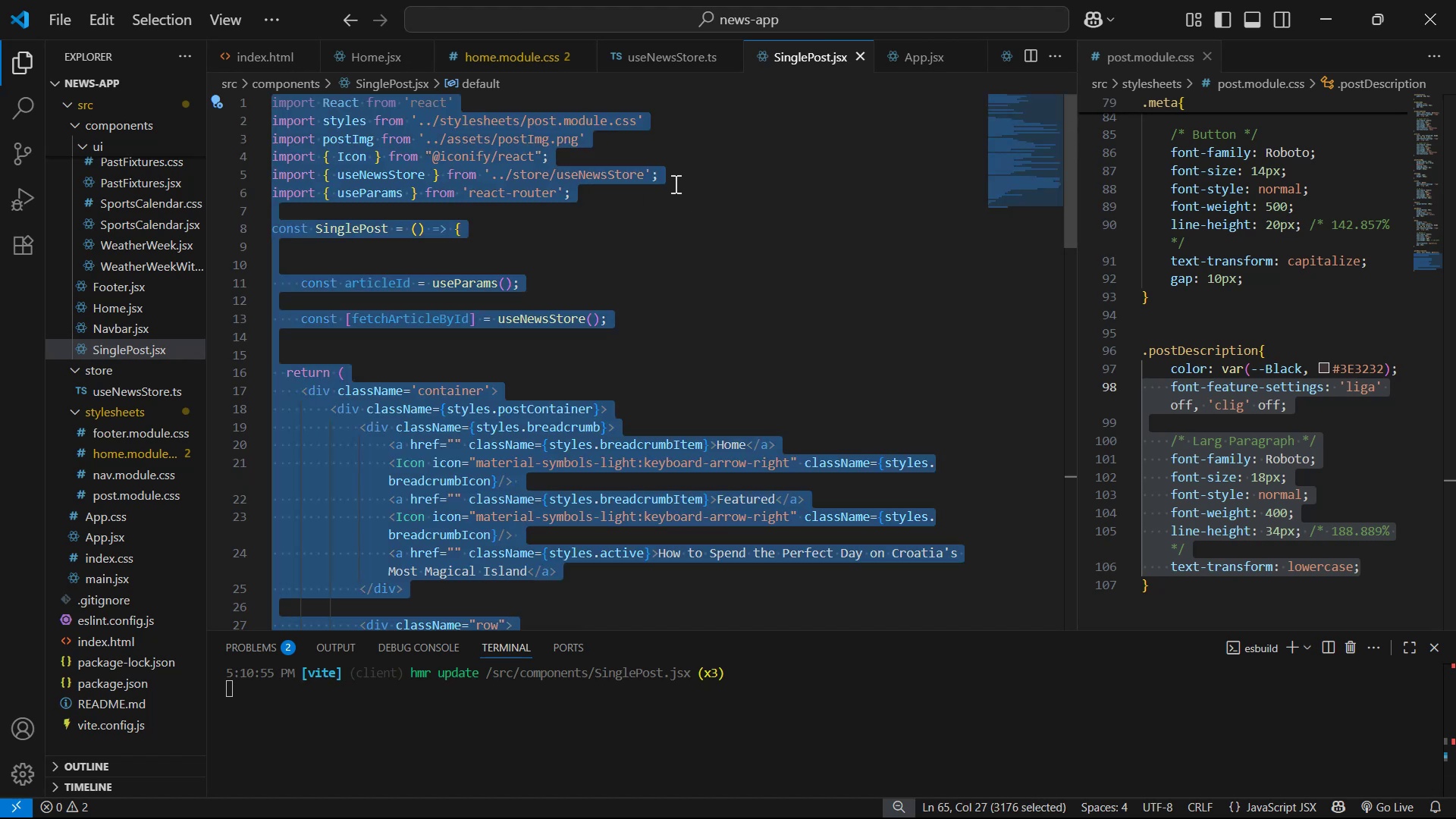 
key(Alt+AltLeft)
 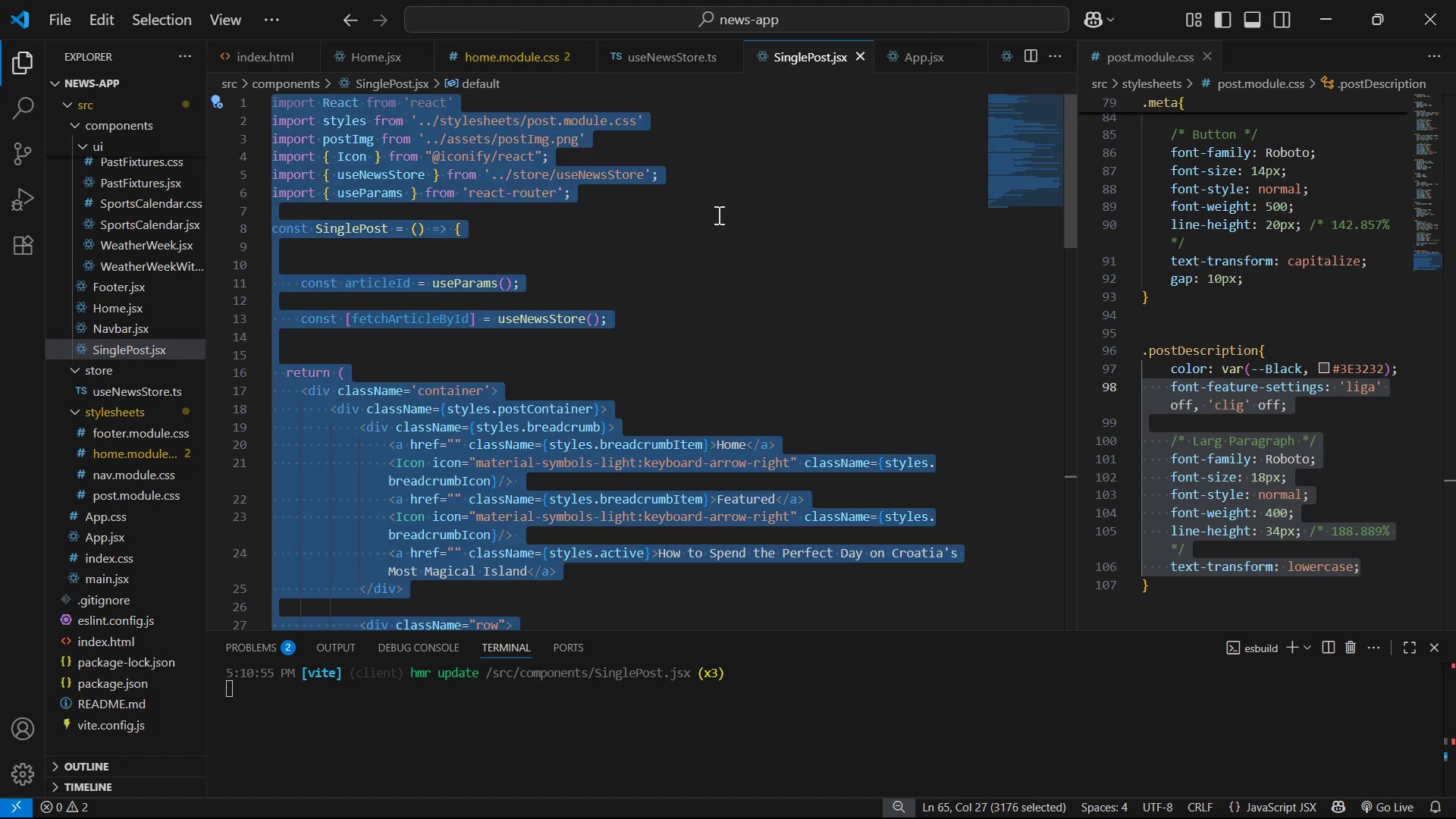 
key(Tab)
type( this function here )
key(Backspace)
type( )
key(Backspace)
 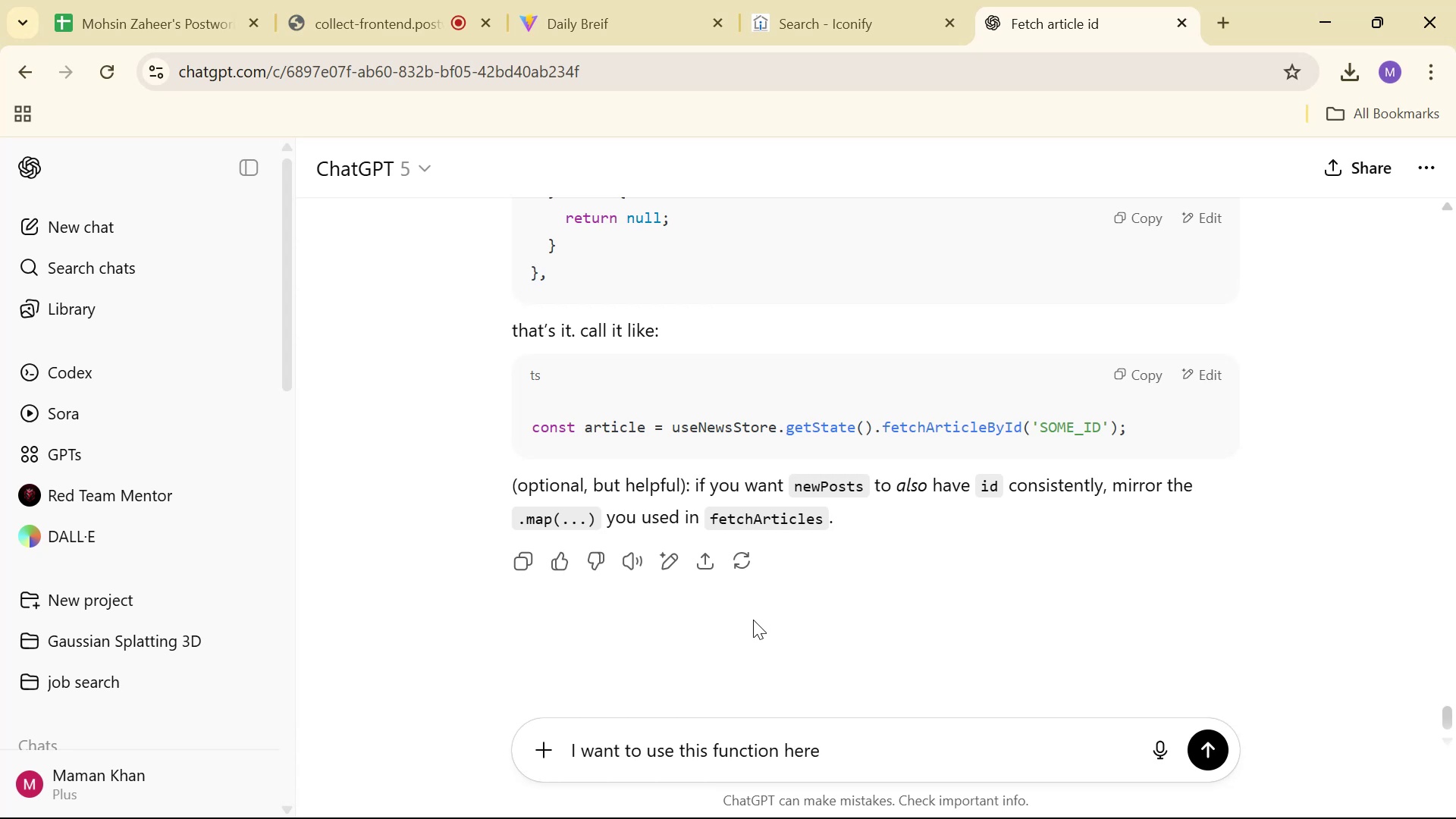 
type( and the url is )
 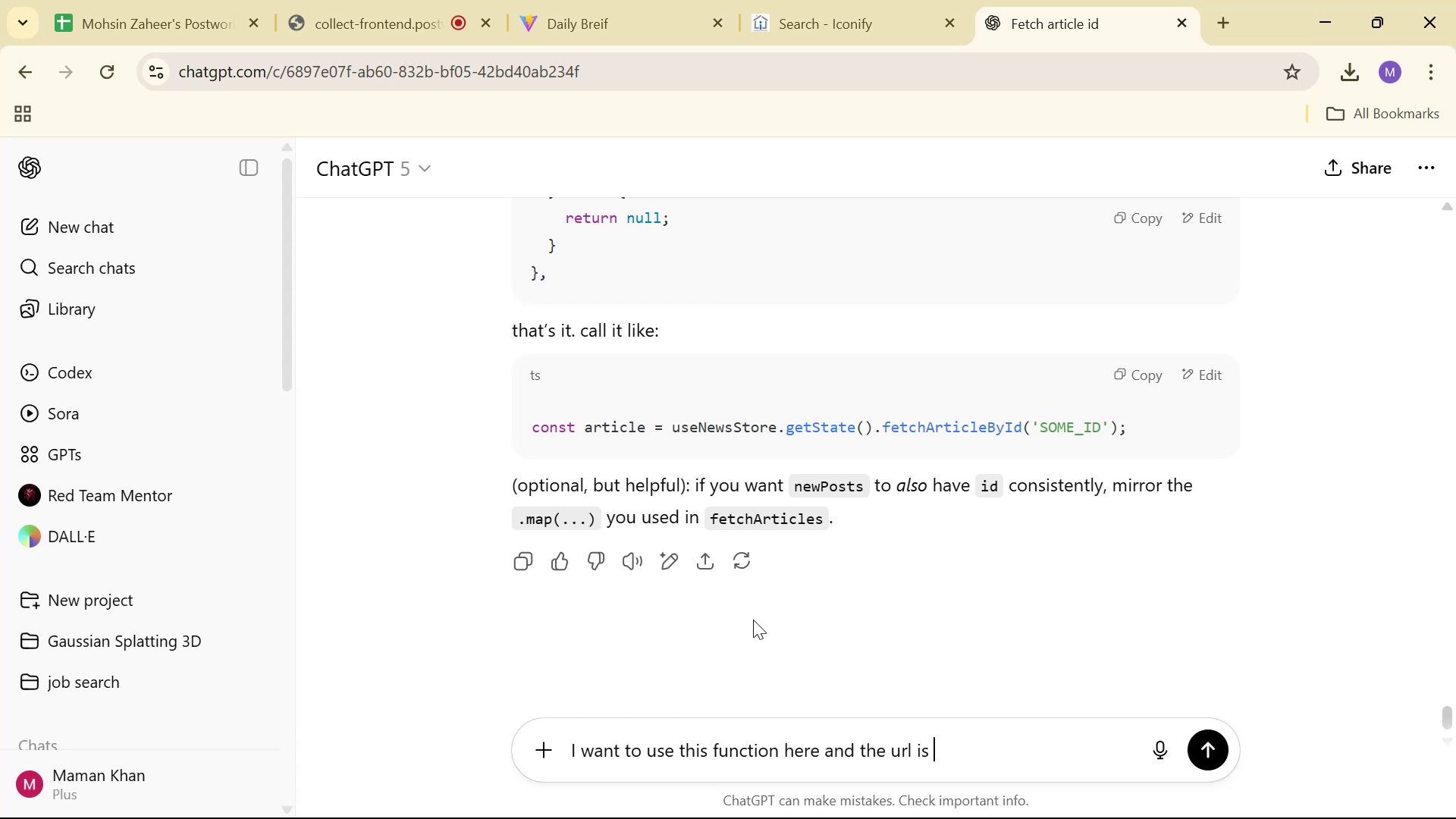 
key(Alt+AltLeft)
 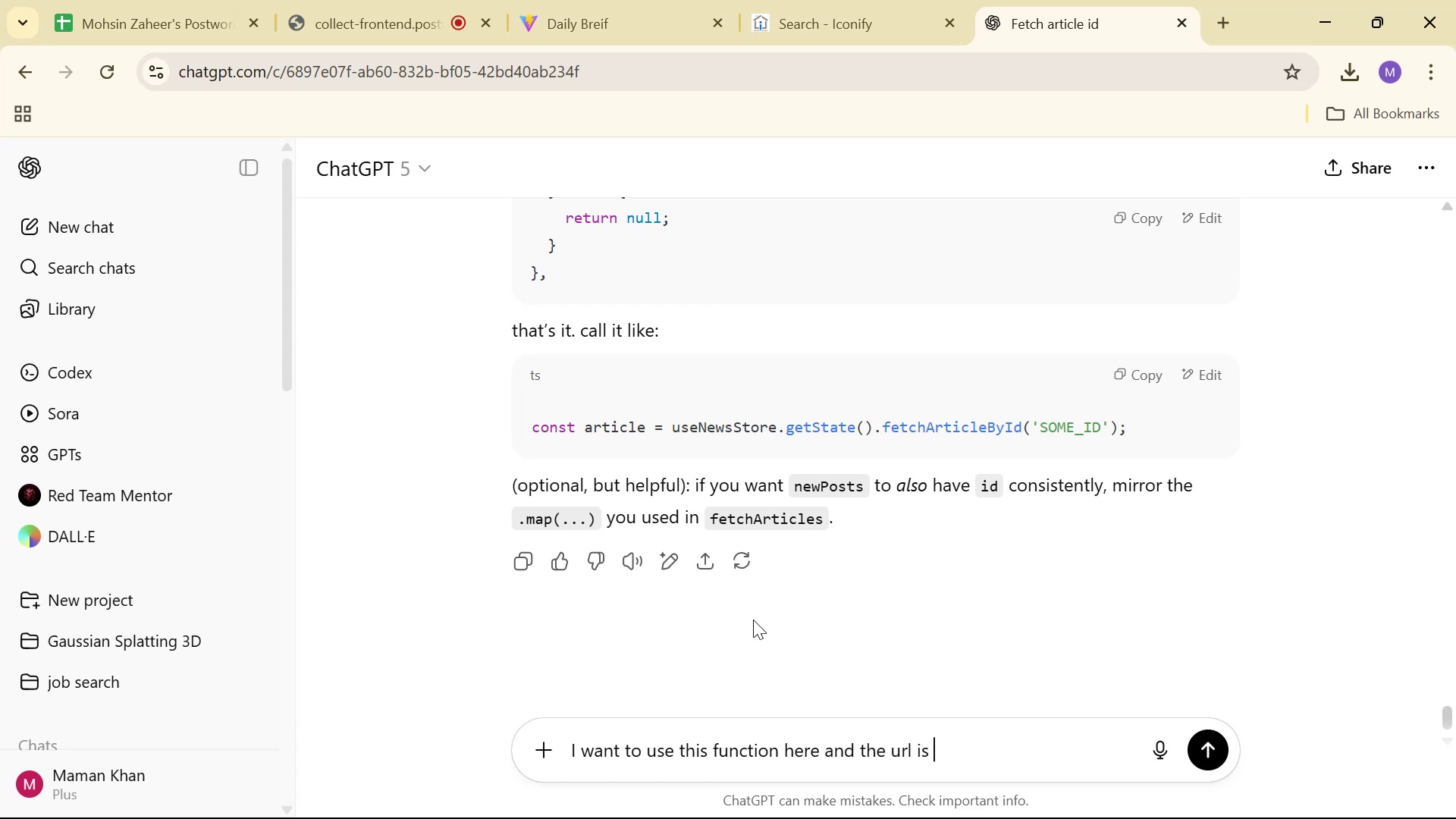 
key(Alt+Tab)
 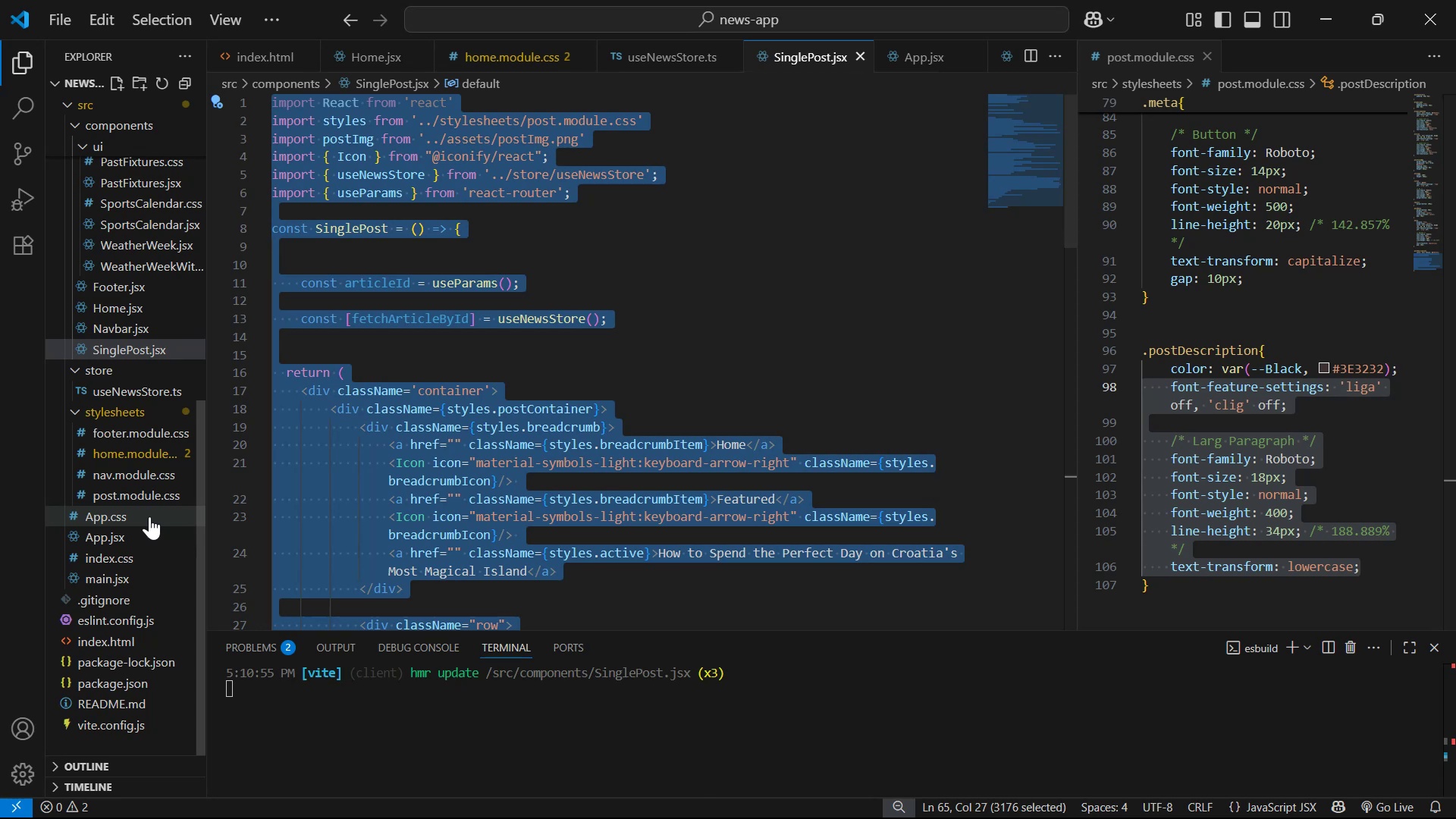 
wait(6.2)
 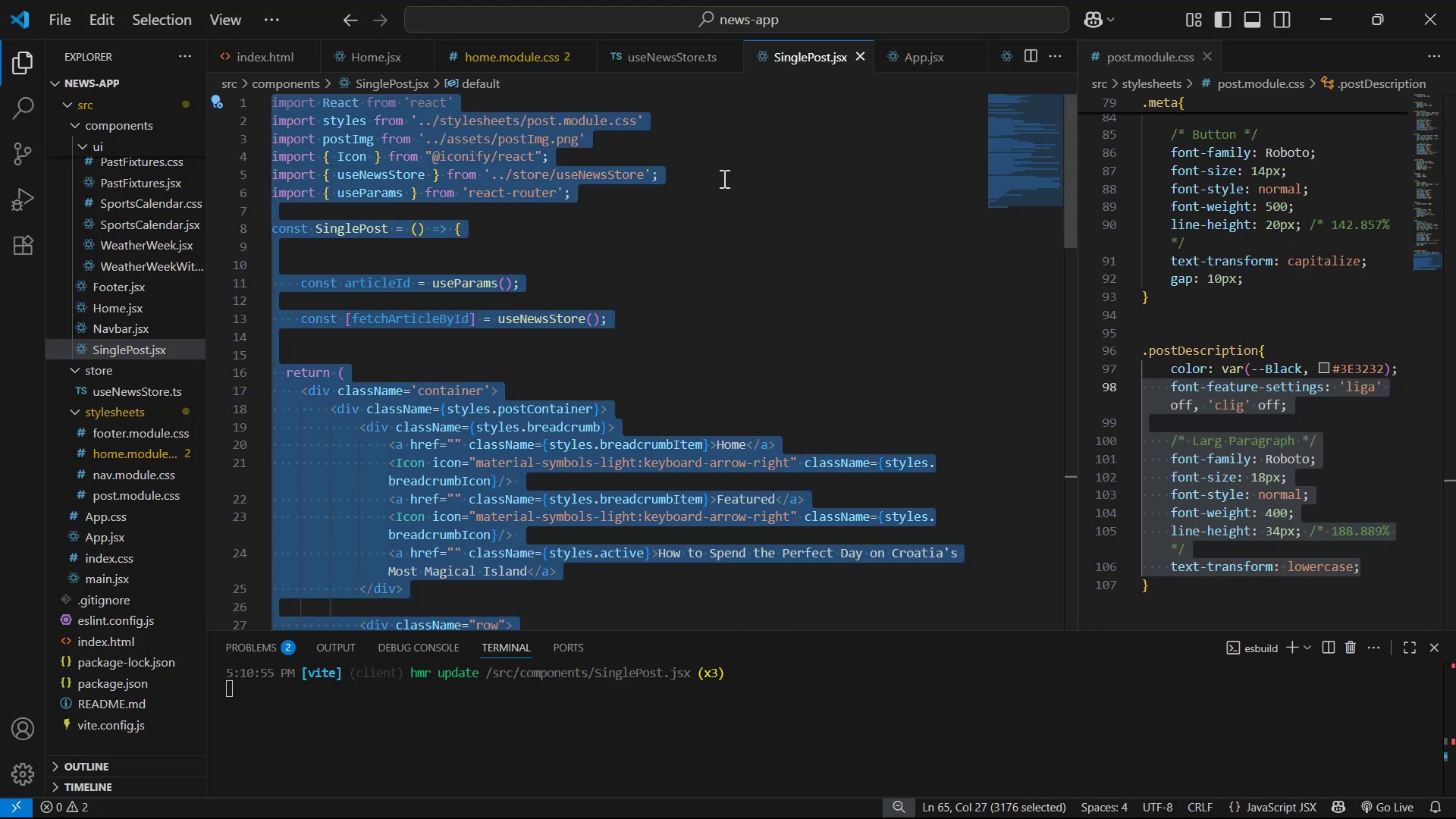 
scroll: coordinate [183, 367], scroll_direction: down, amount: 2.0
 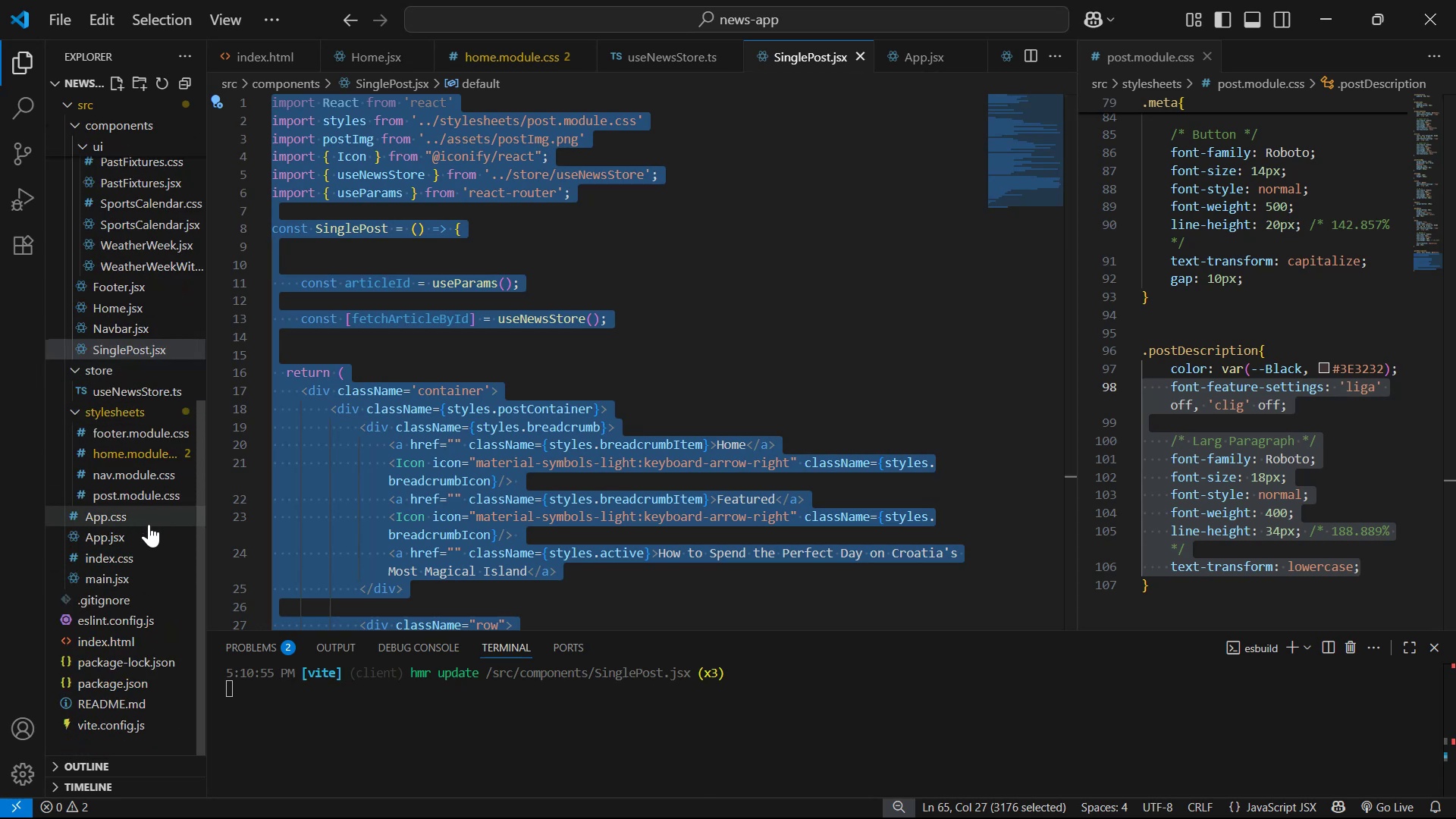 
left_click([149, 529])
 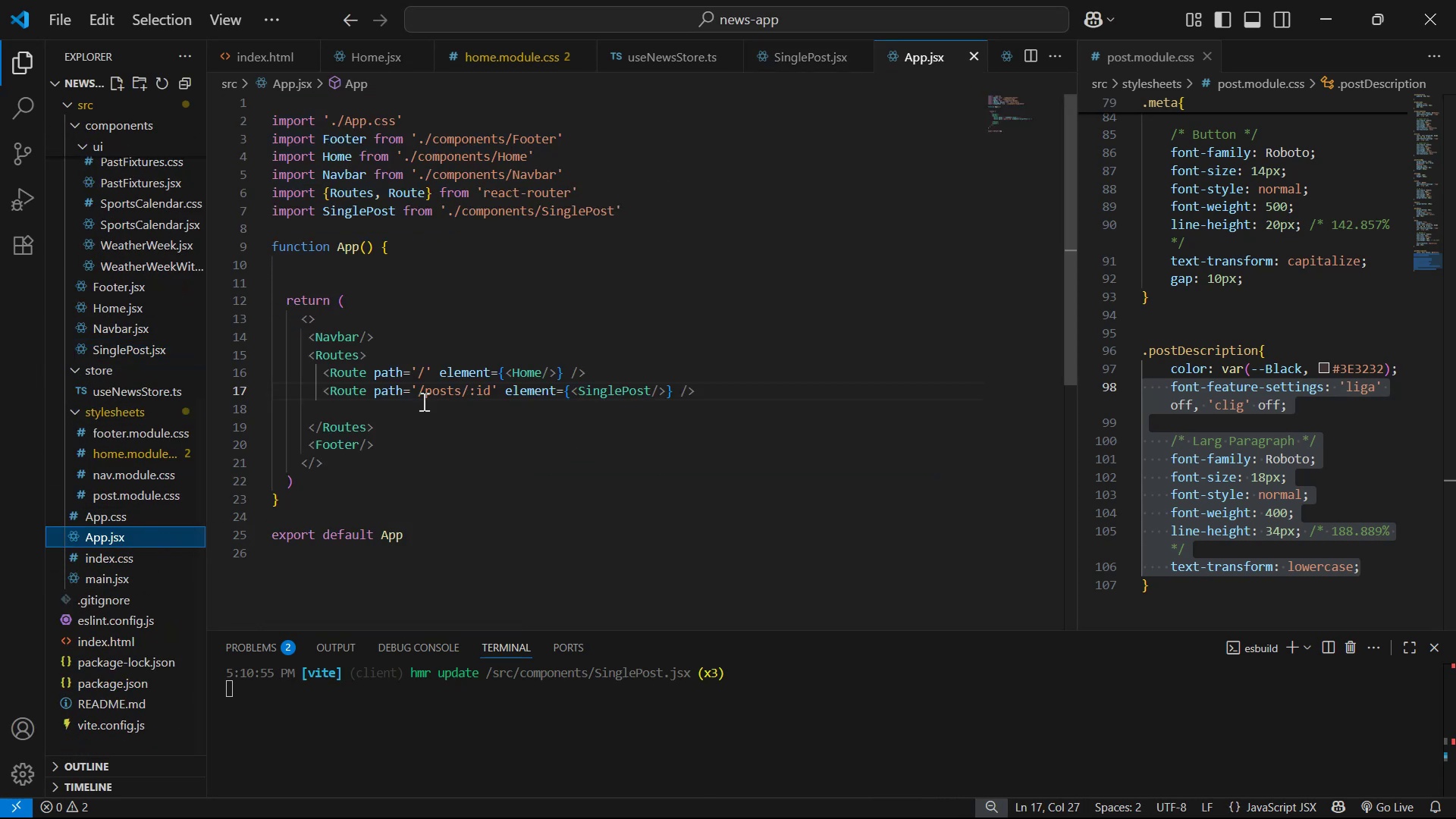 
left_click_drag(start_coordinate=[420, 391], to_coordinate=[489, 391])
 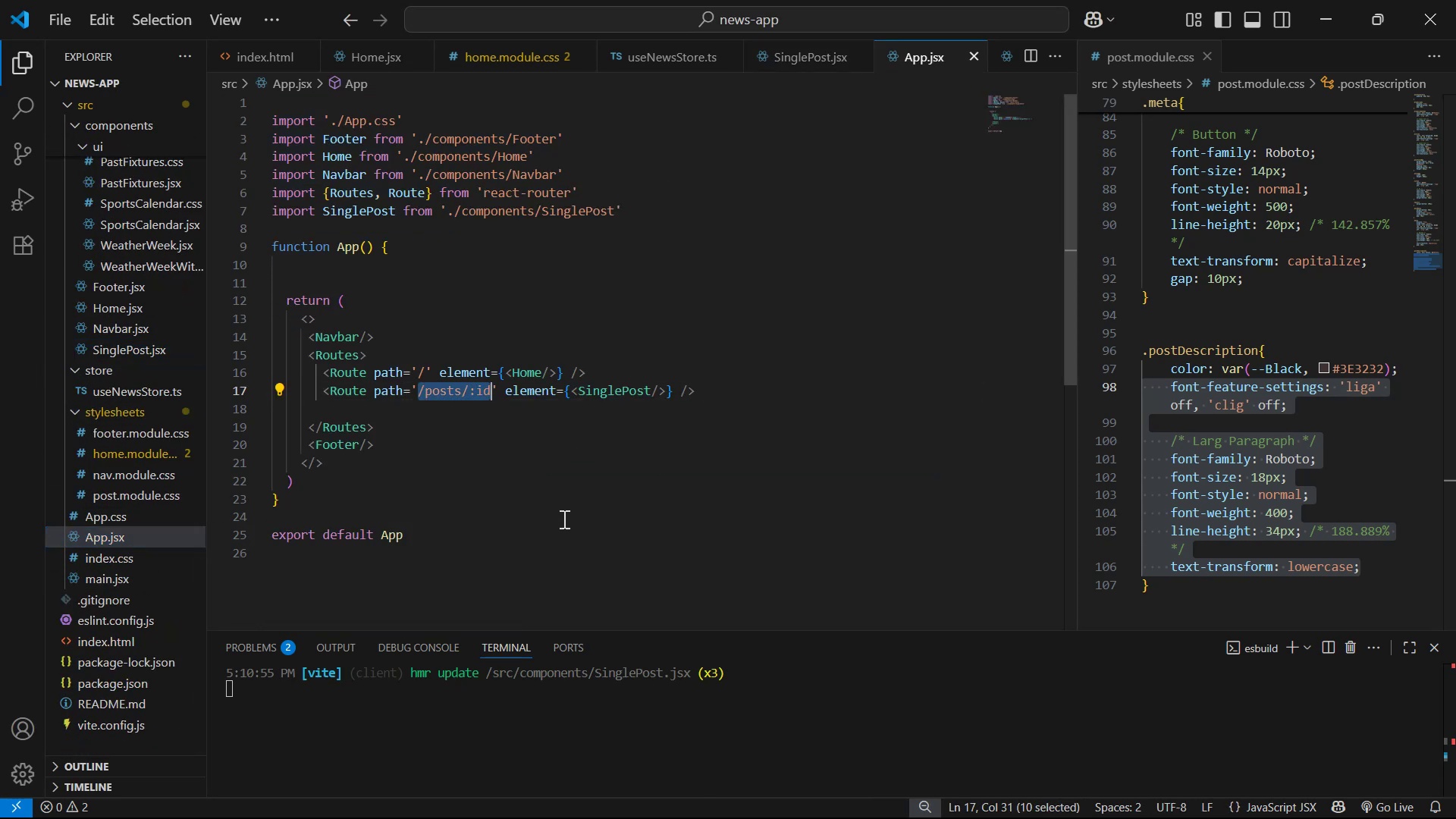 
key(Control+C)
 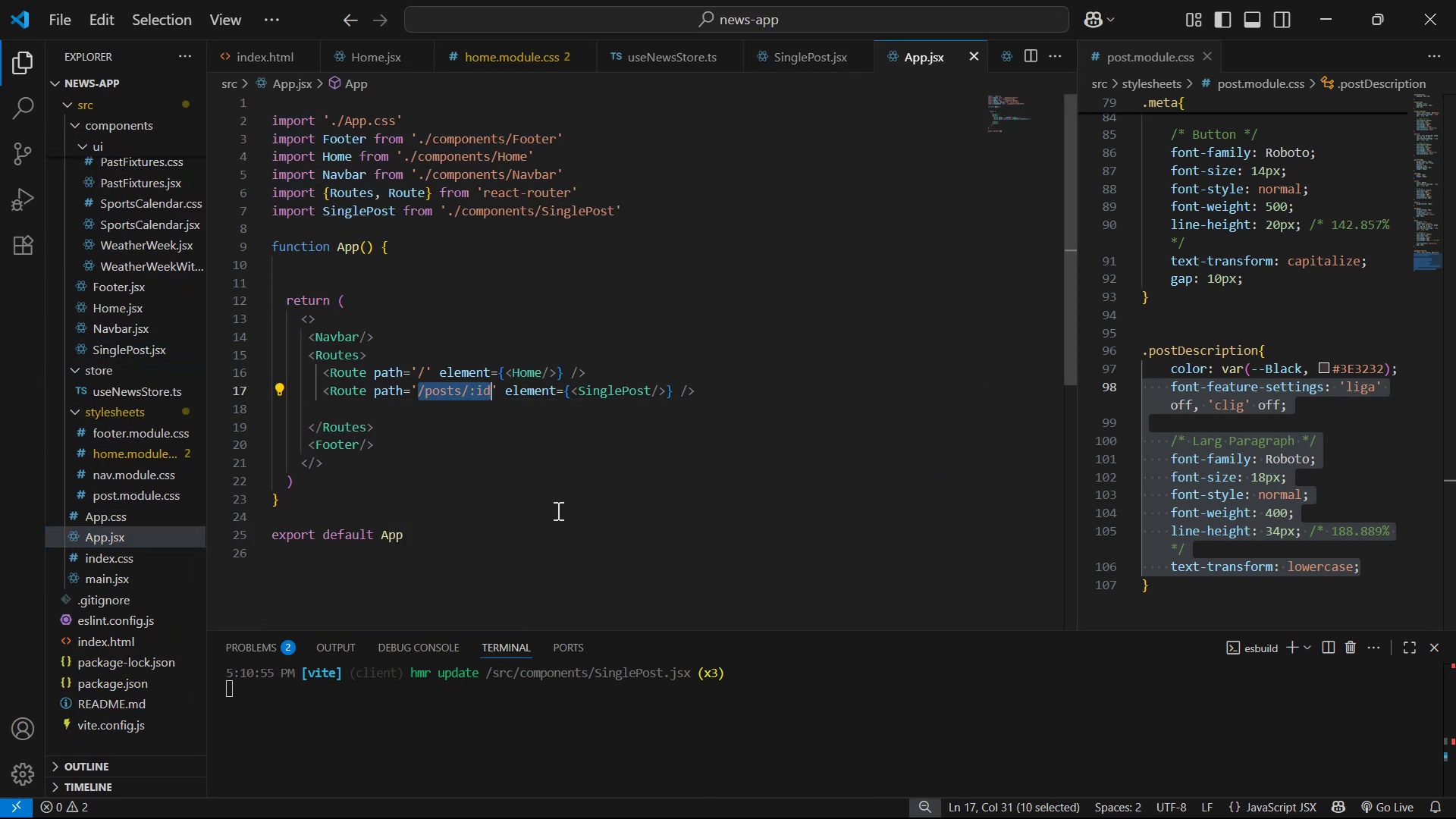 
key(Alt+AltLeft)
 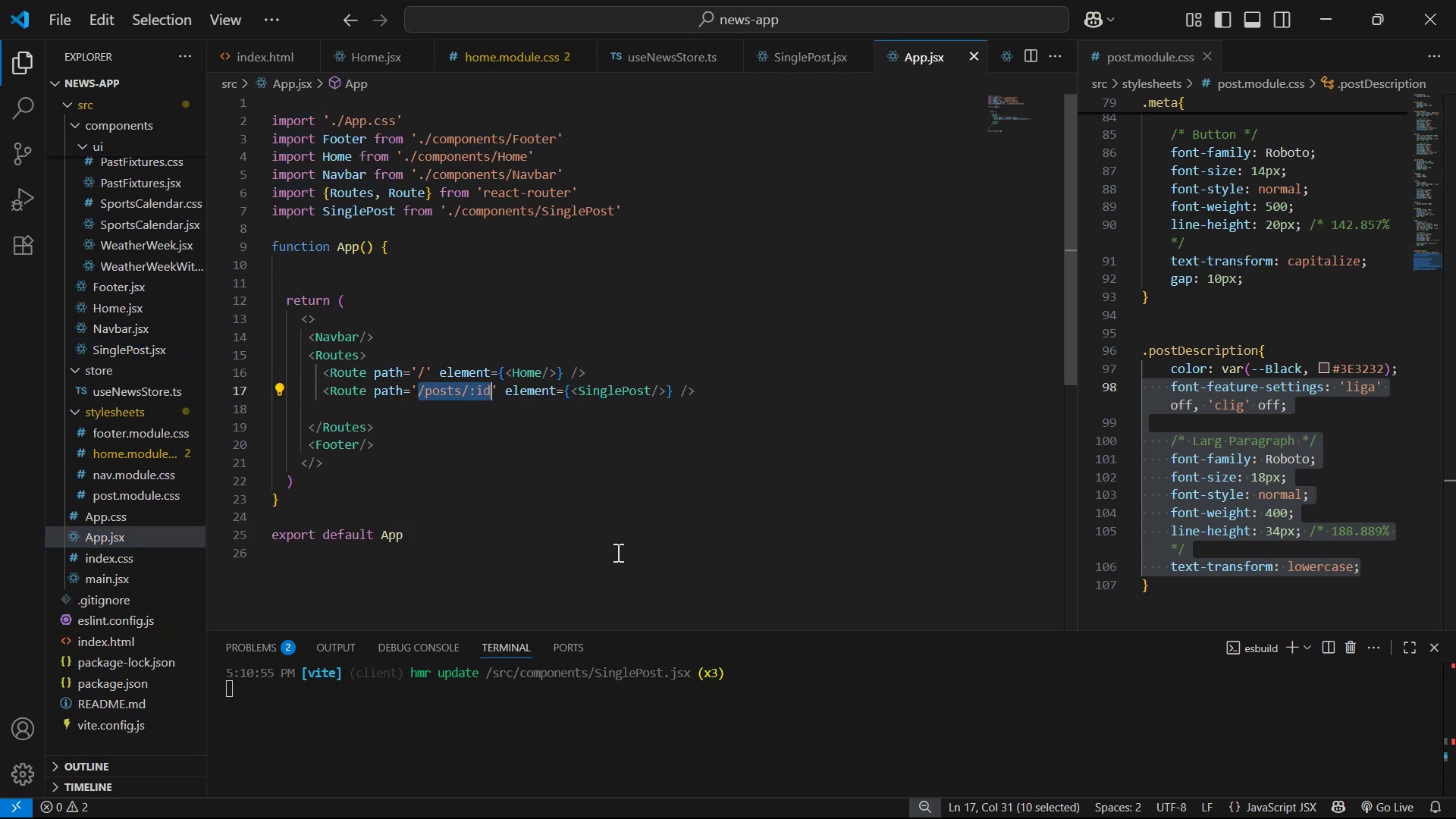 
key(Alt+Tab)
 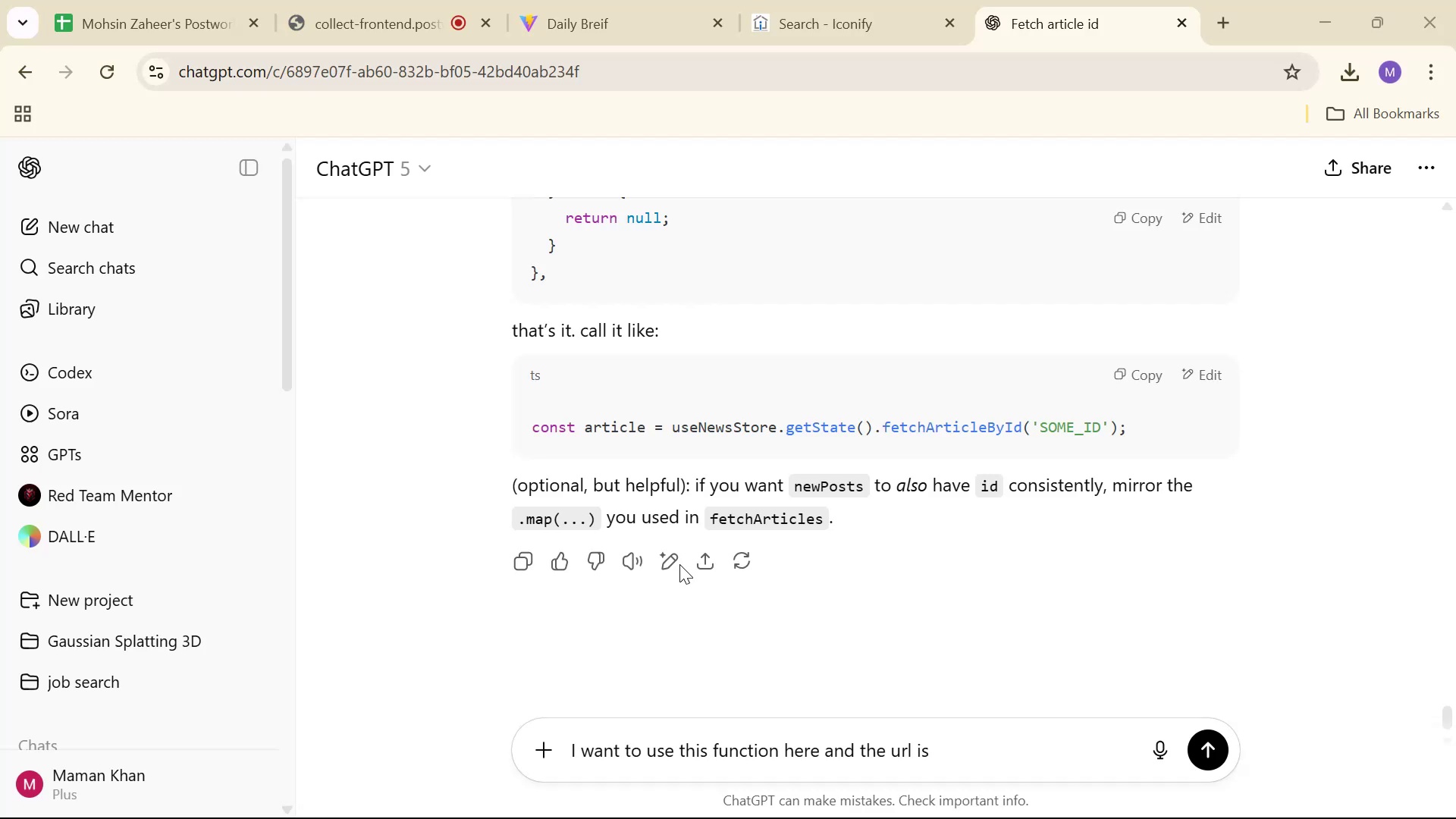 
key(Control+V)
 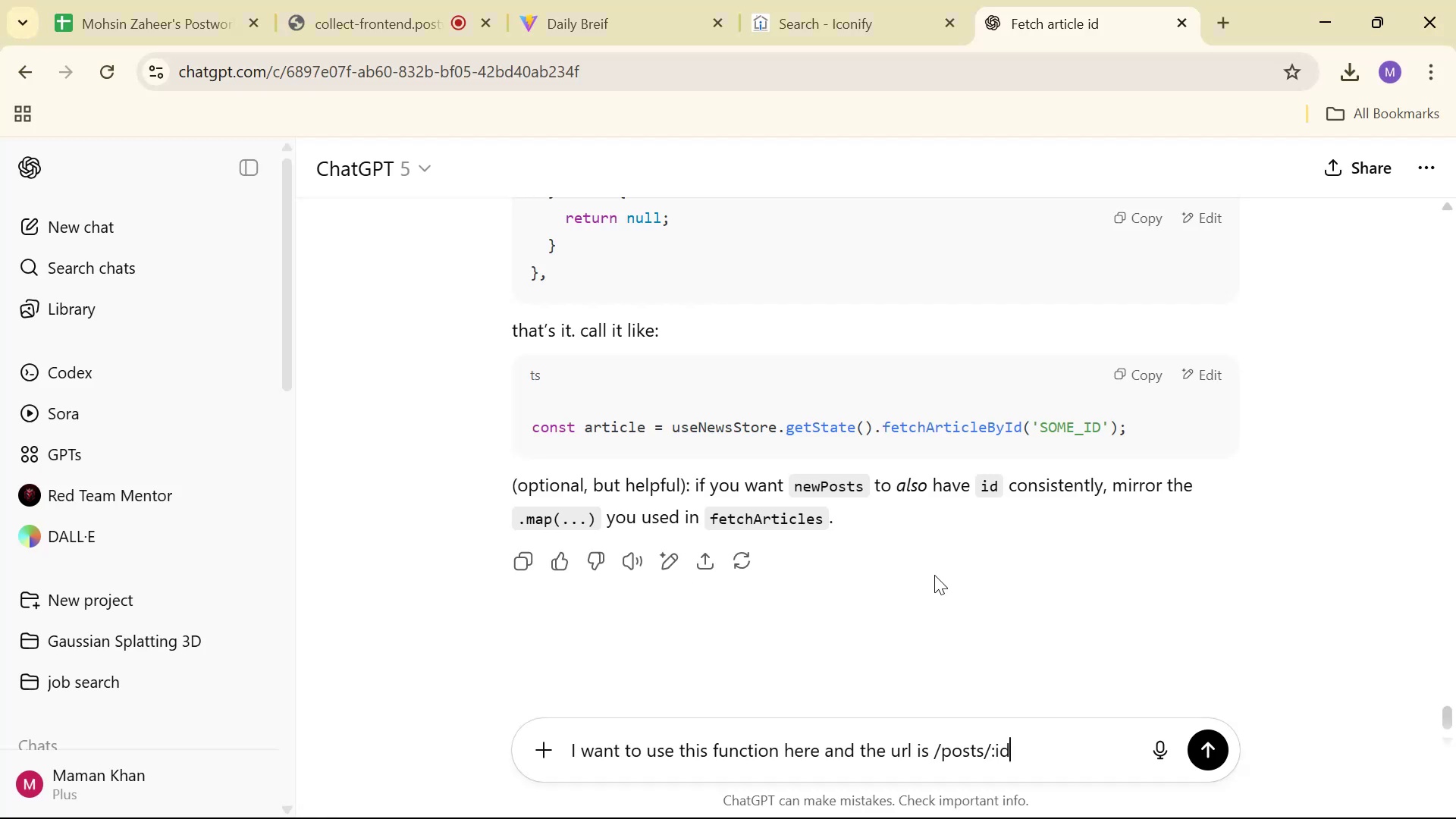 
key(Space)
 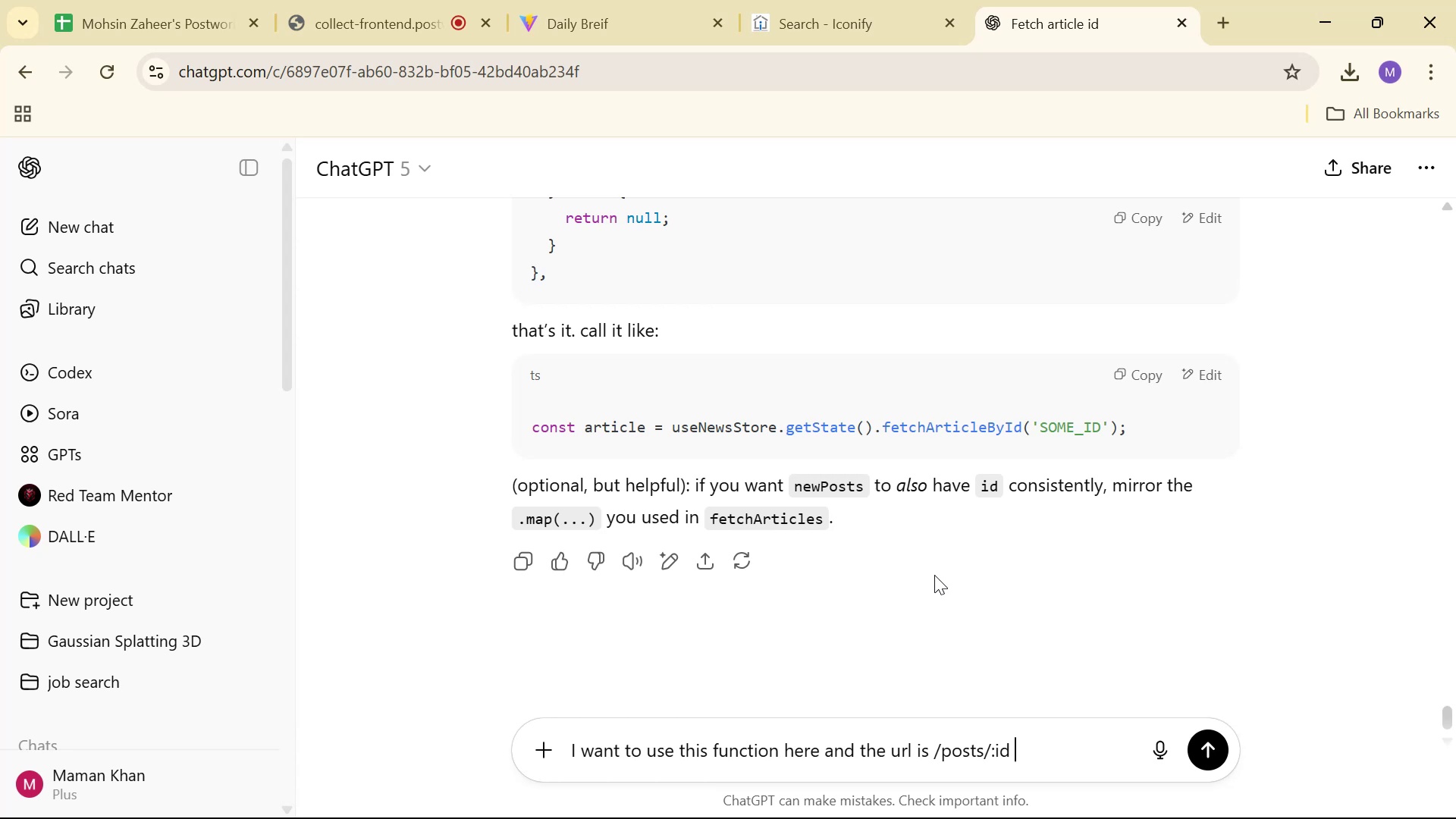 
key(Backspace)
 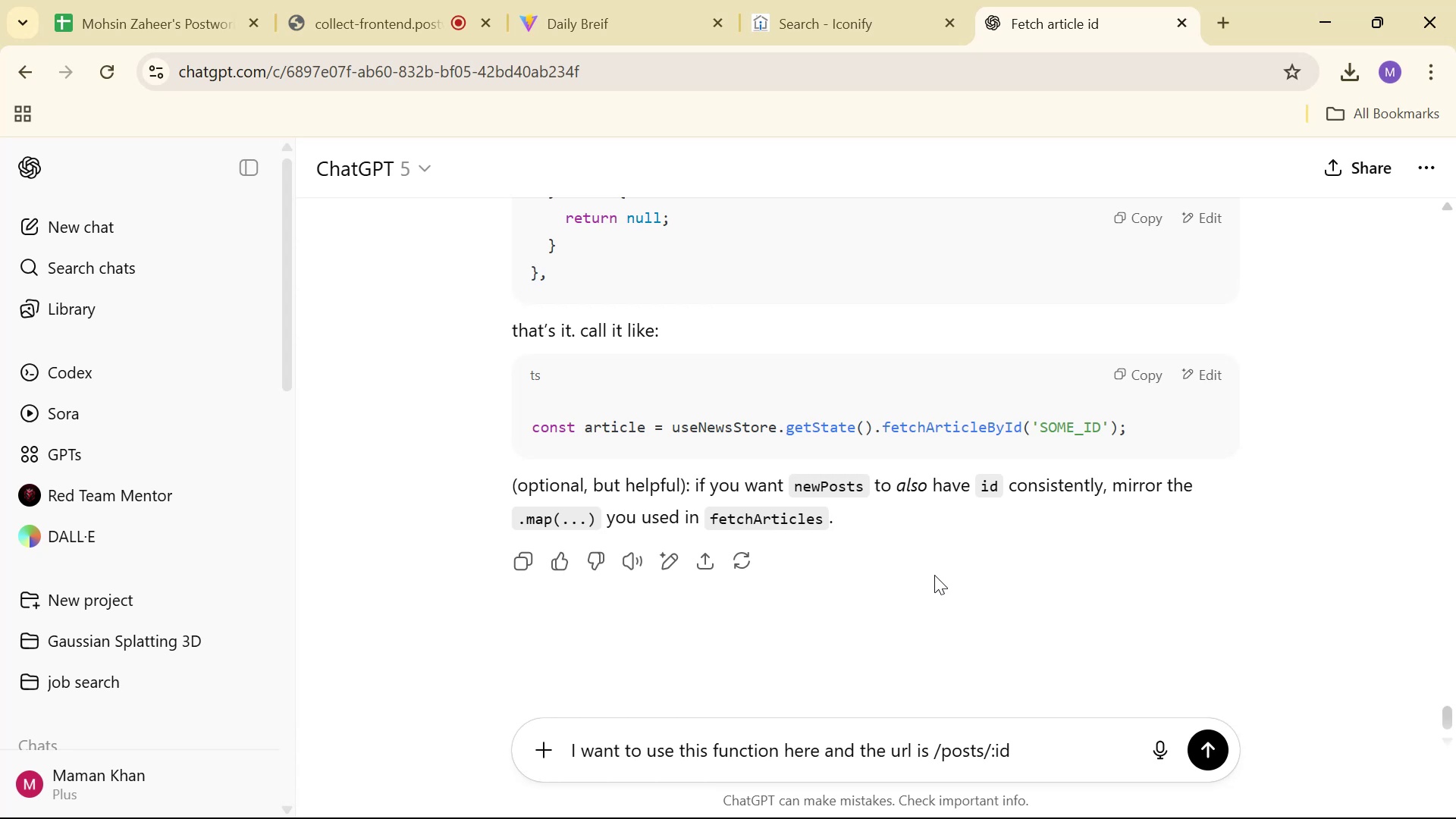 
key(Shift+ShiftLeft)
 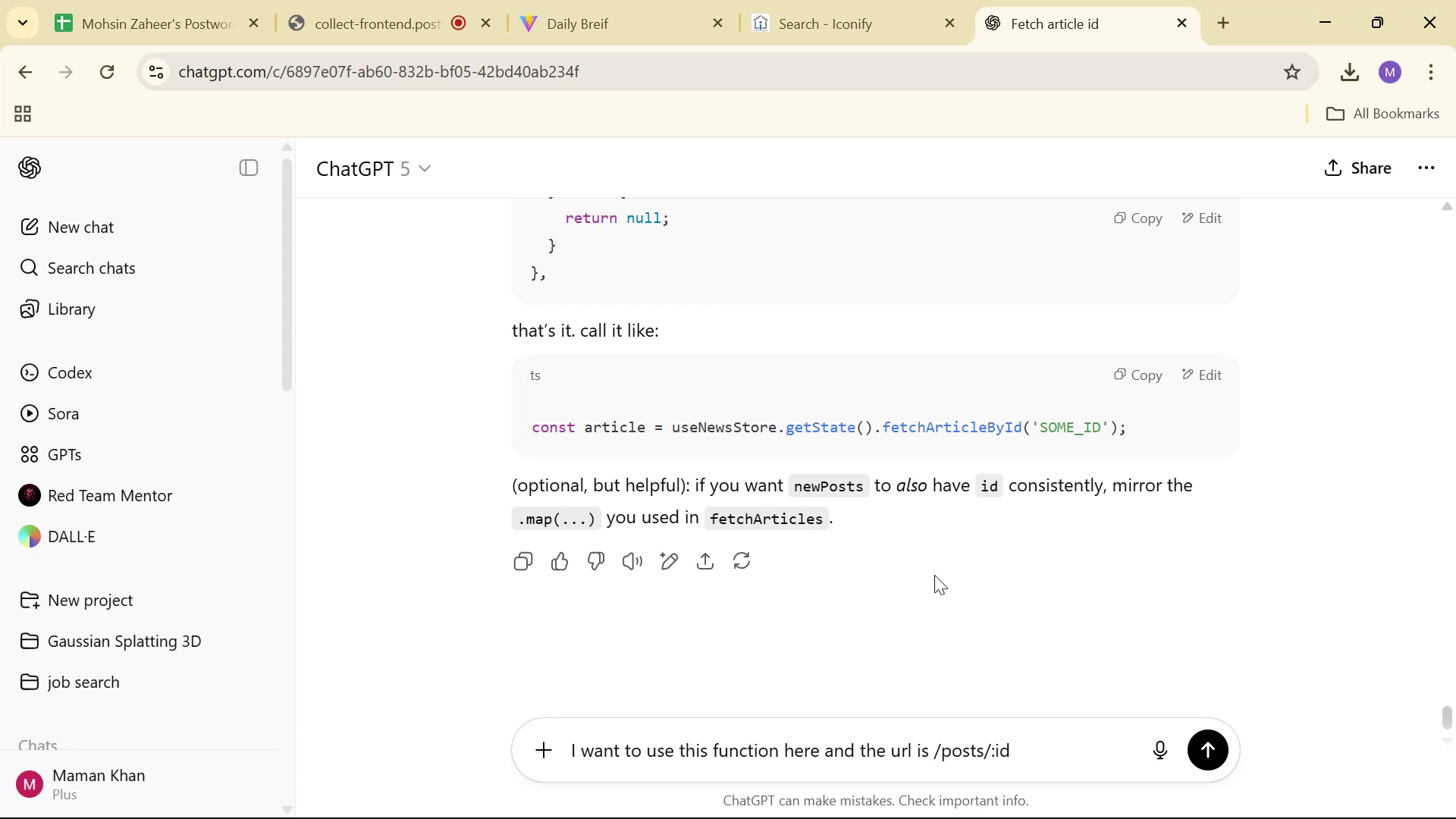 
key(Space)
 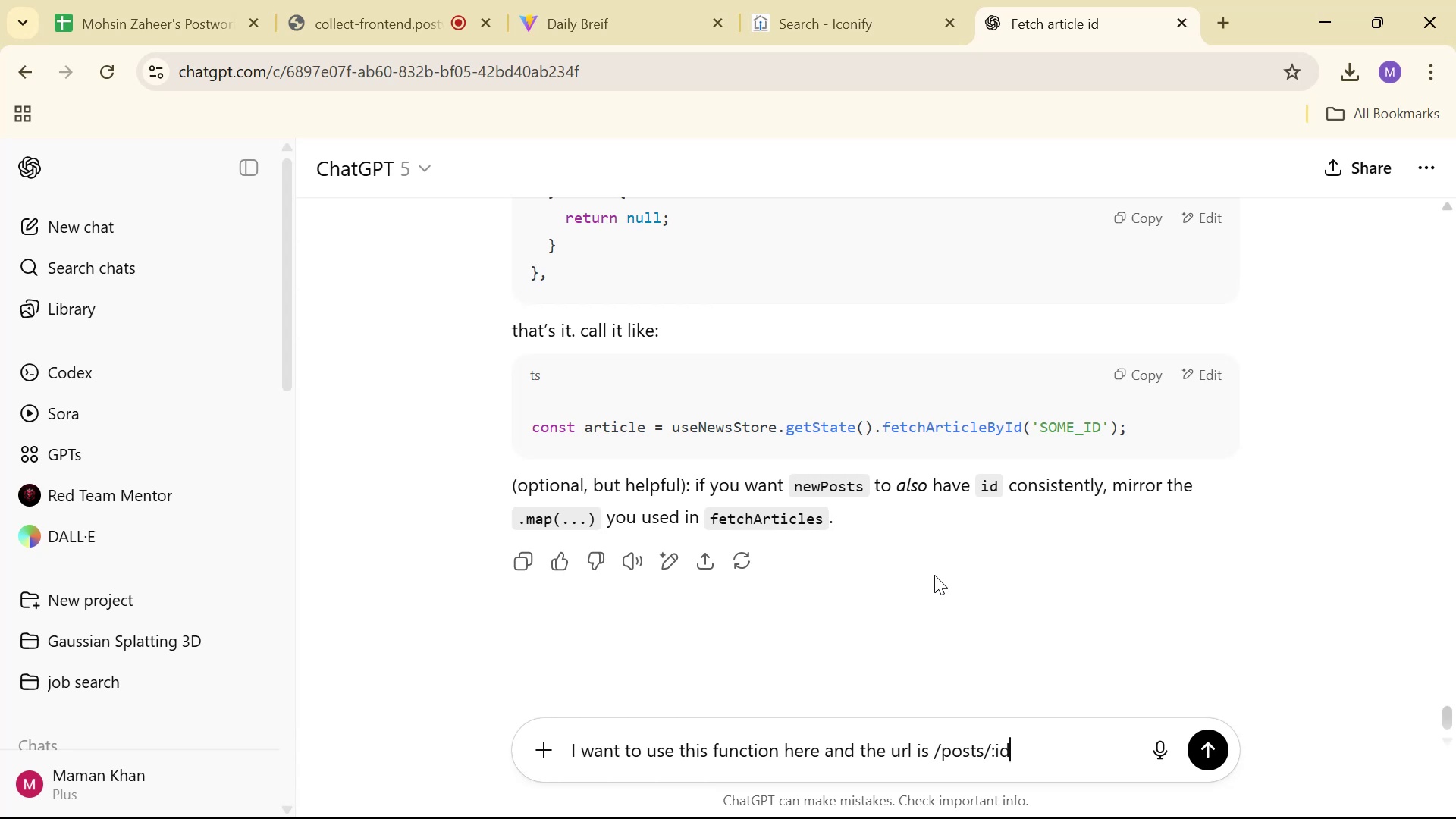 
key(Shift+ShiftLeft)
 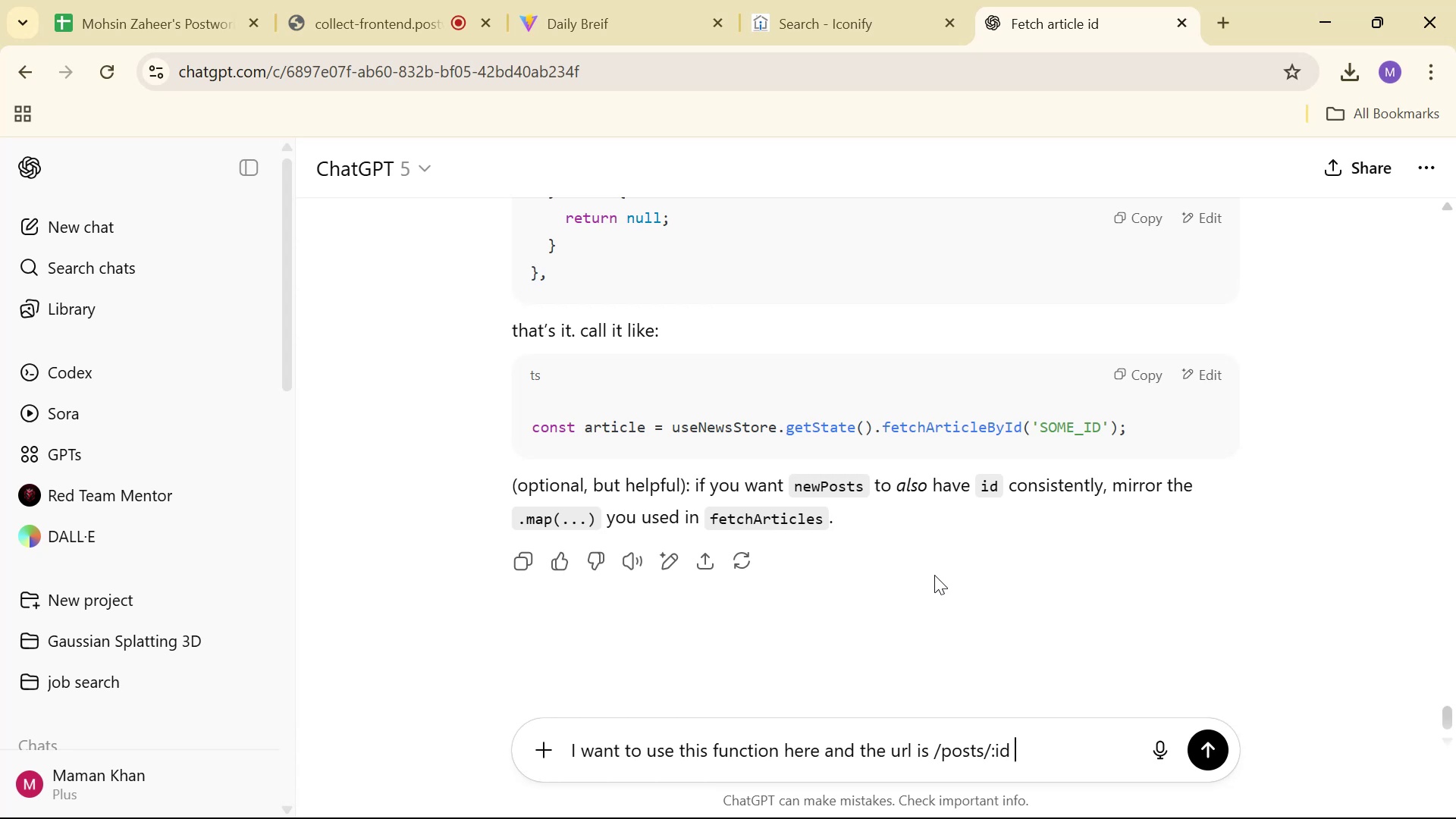 
key(Shift+Semicolon)
 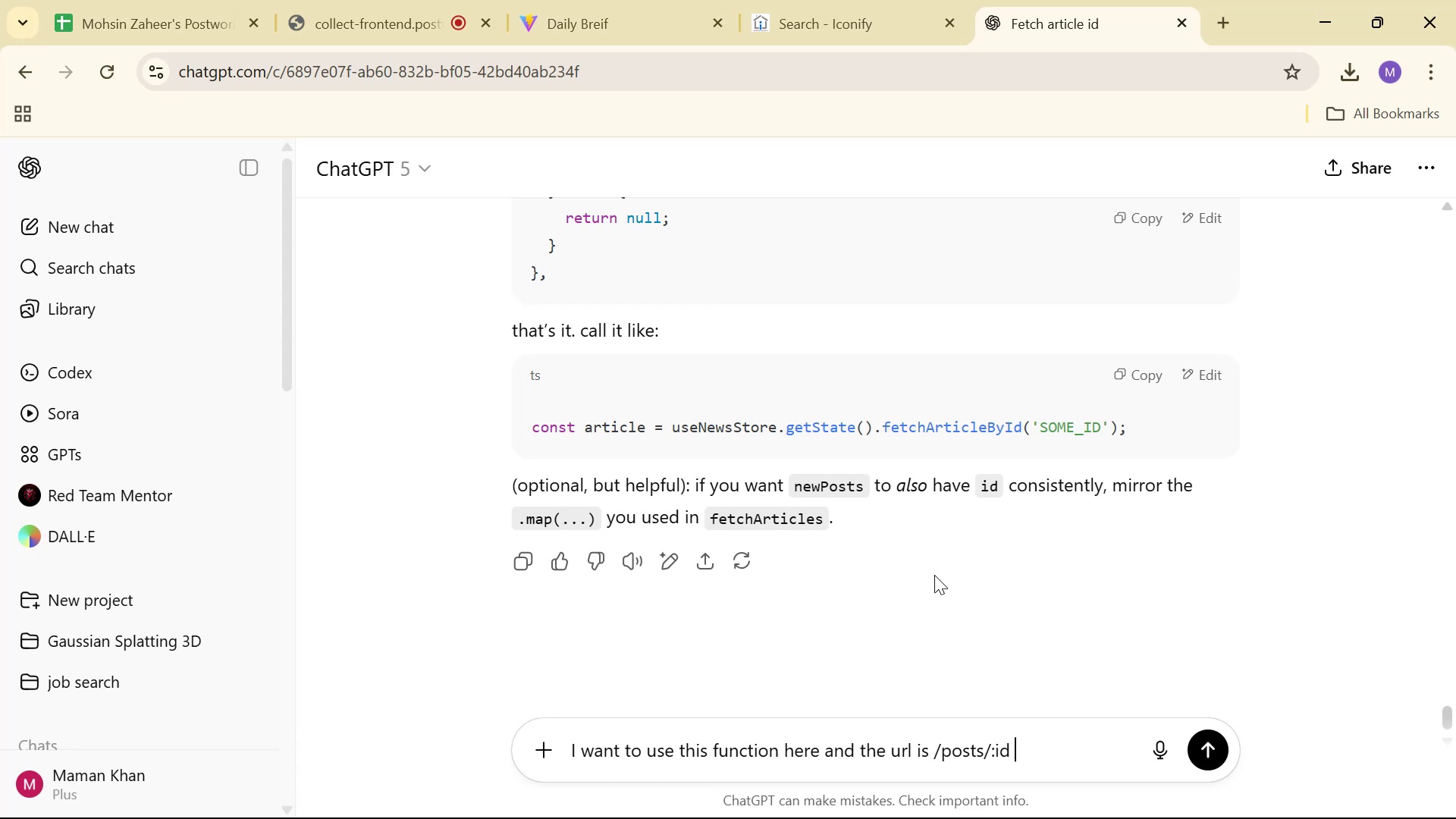 
key(Shift+Space)
 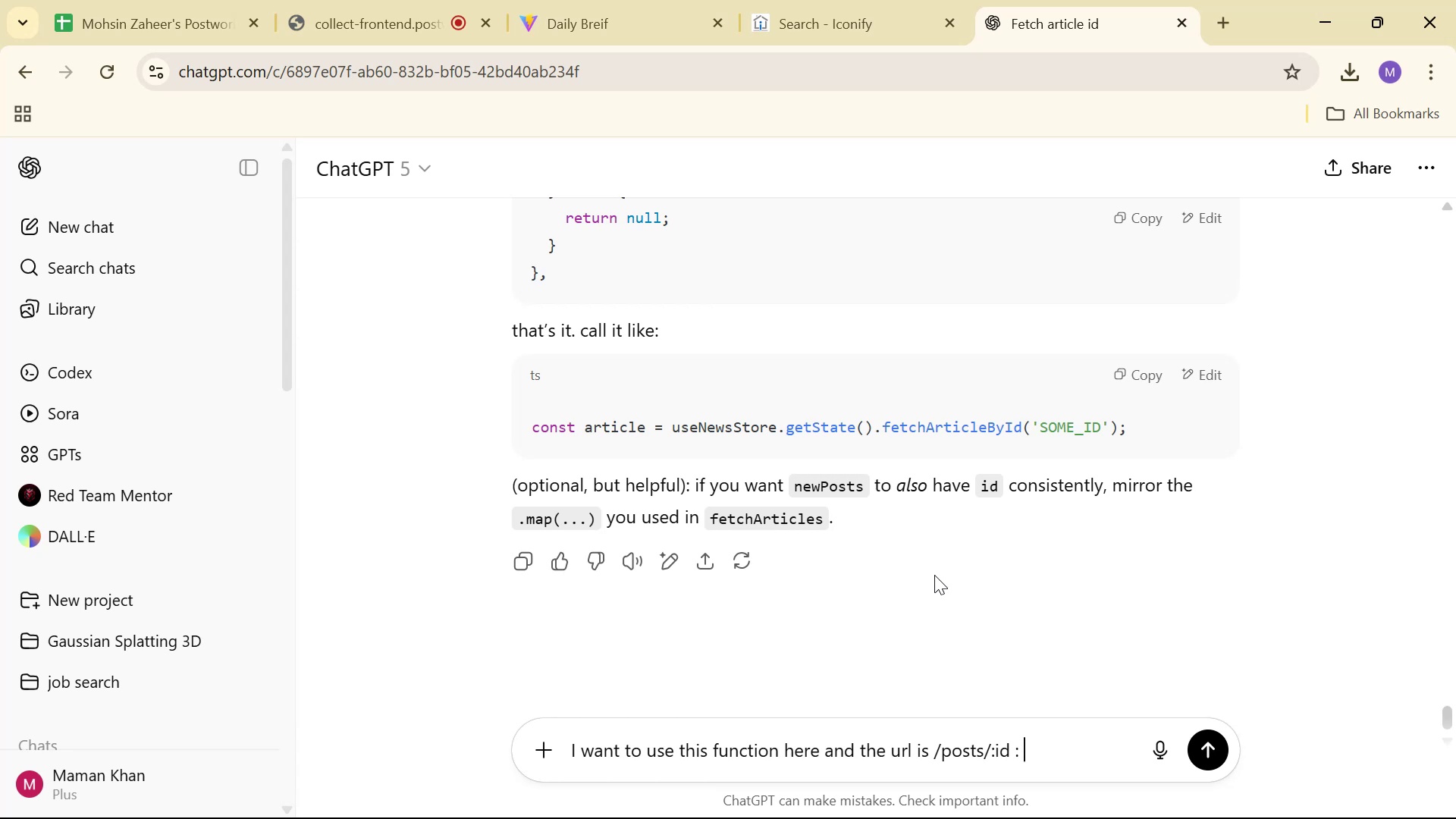 
key(Alt+AltLeft)
 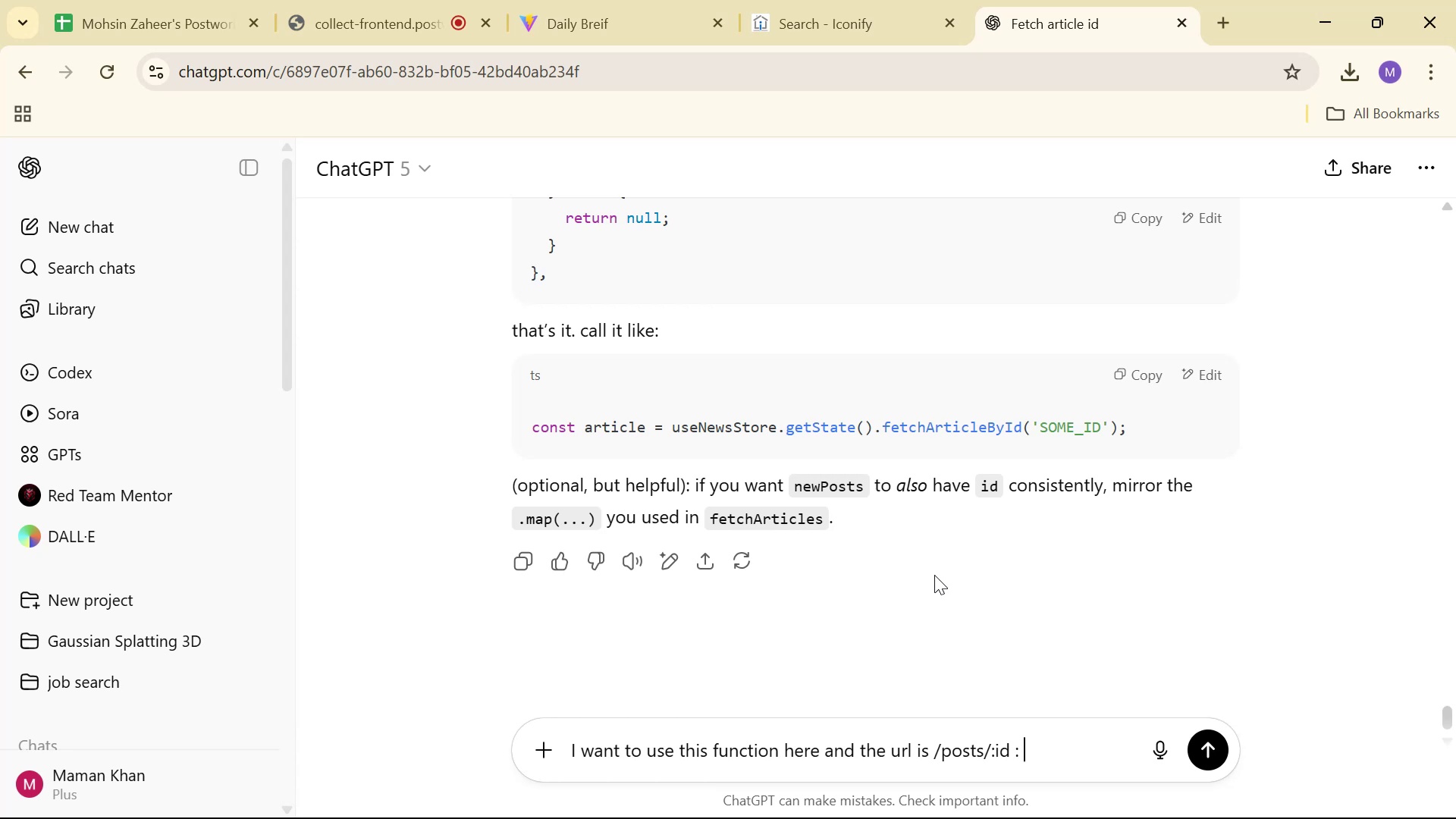 
key(Alt+Tab)
 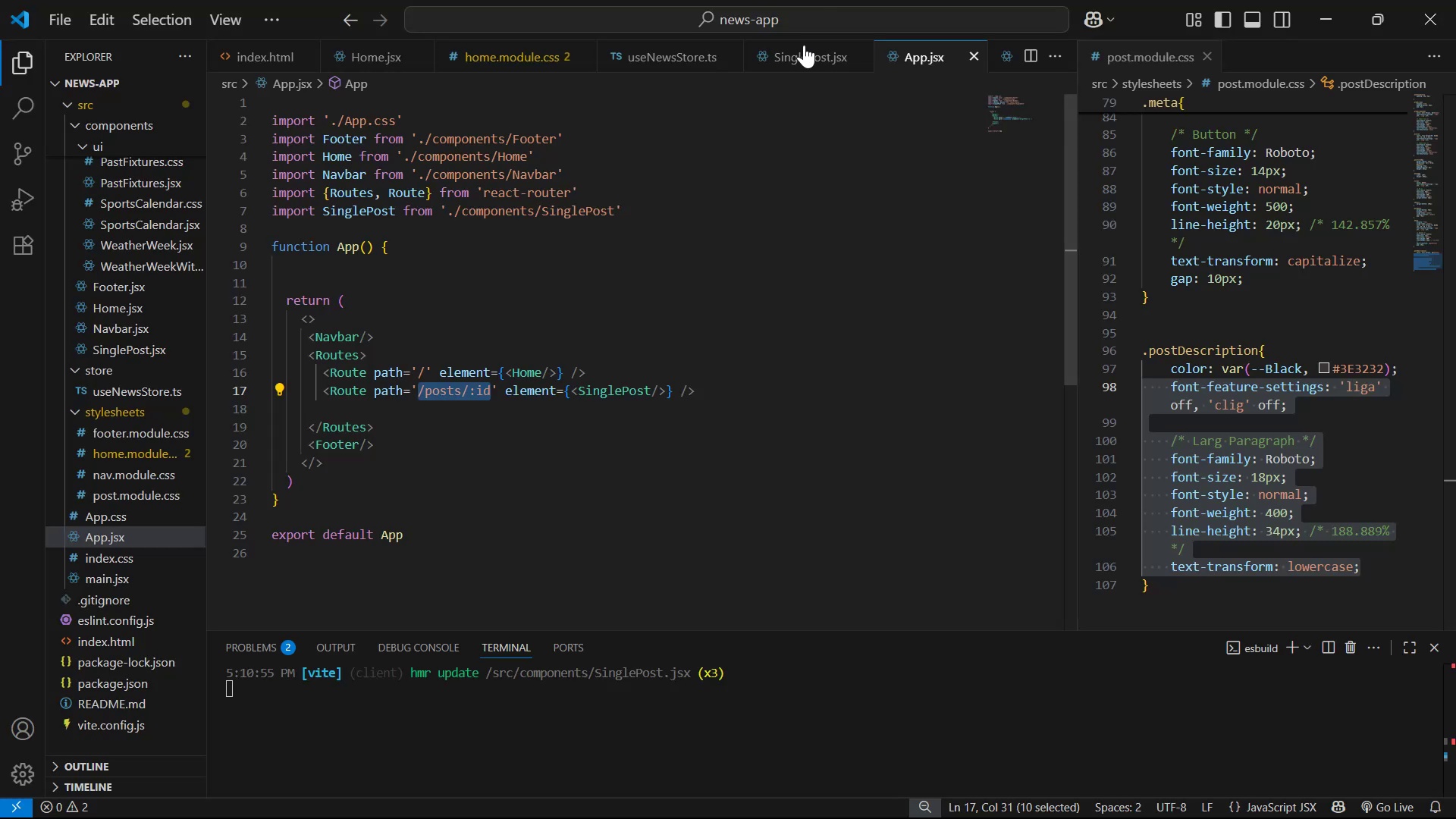 
left_click([800, 63])
 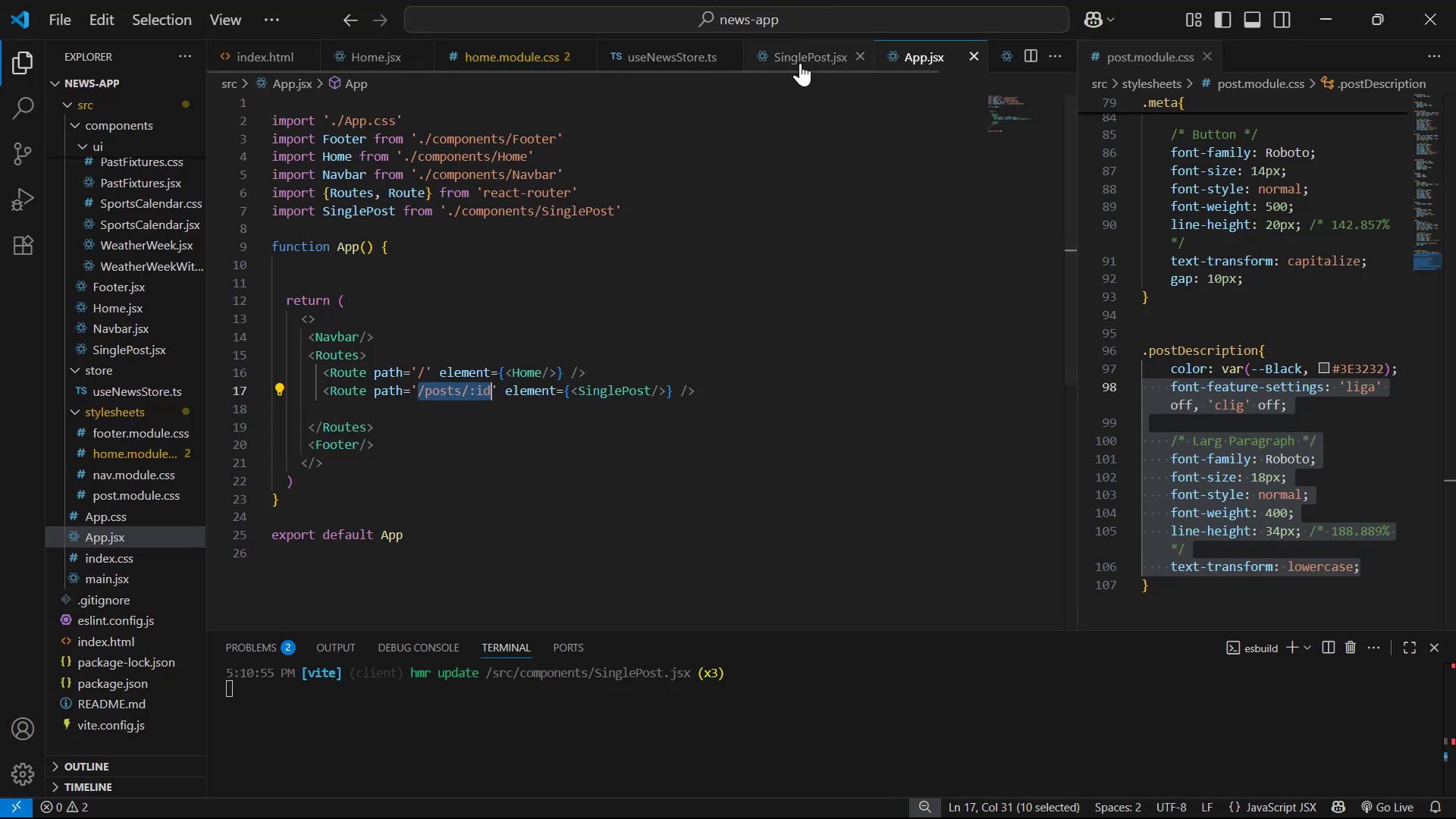 
key(Control+A)
 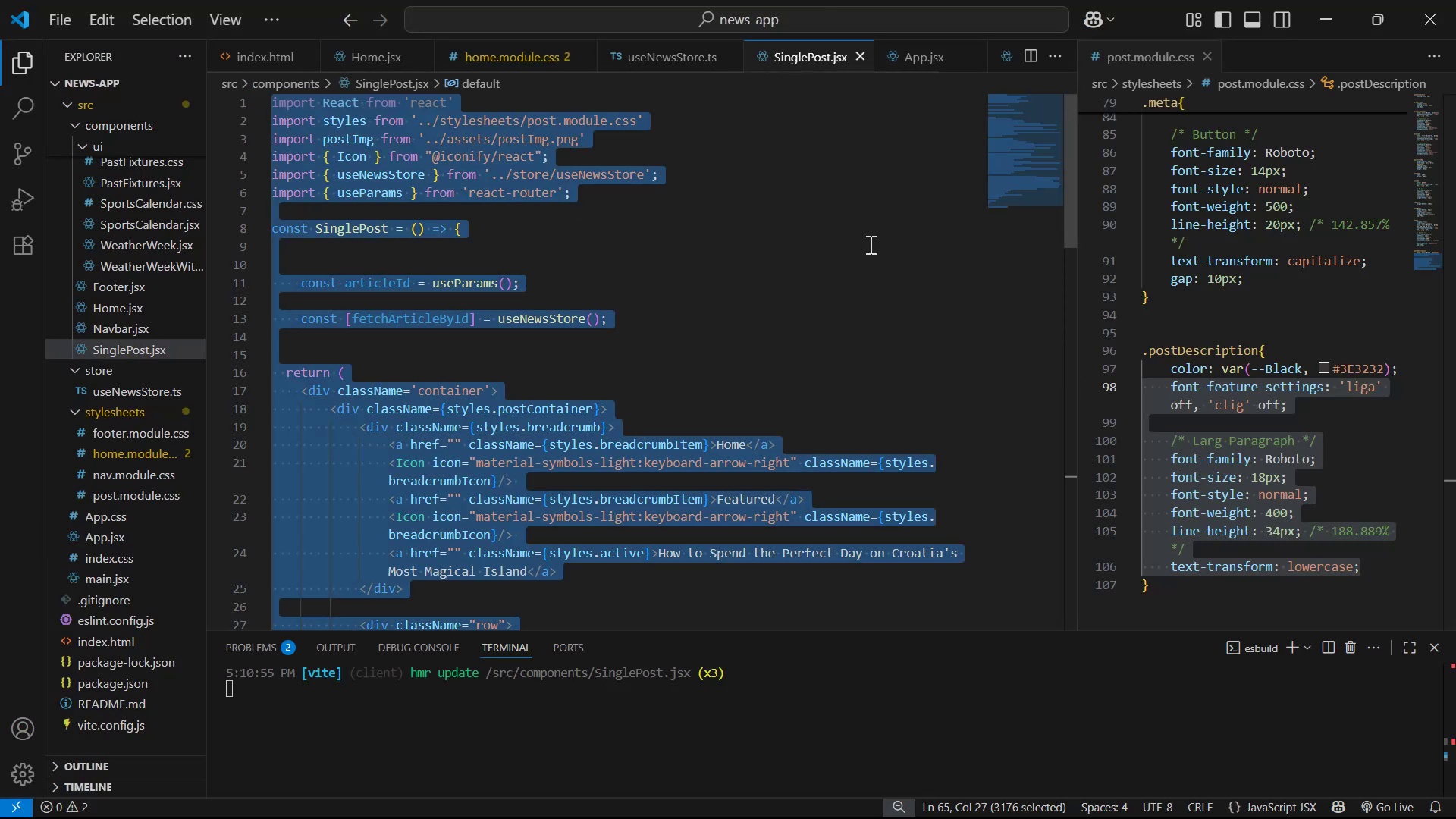 
key(Control+C)
 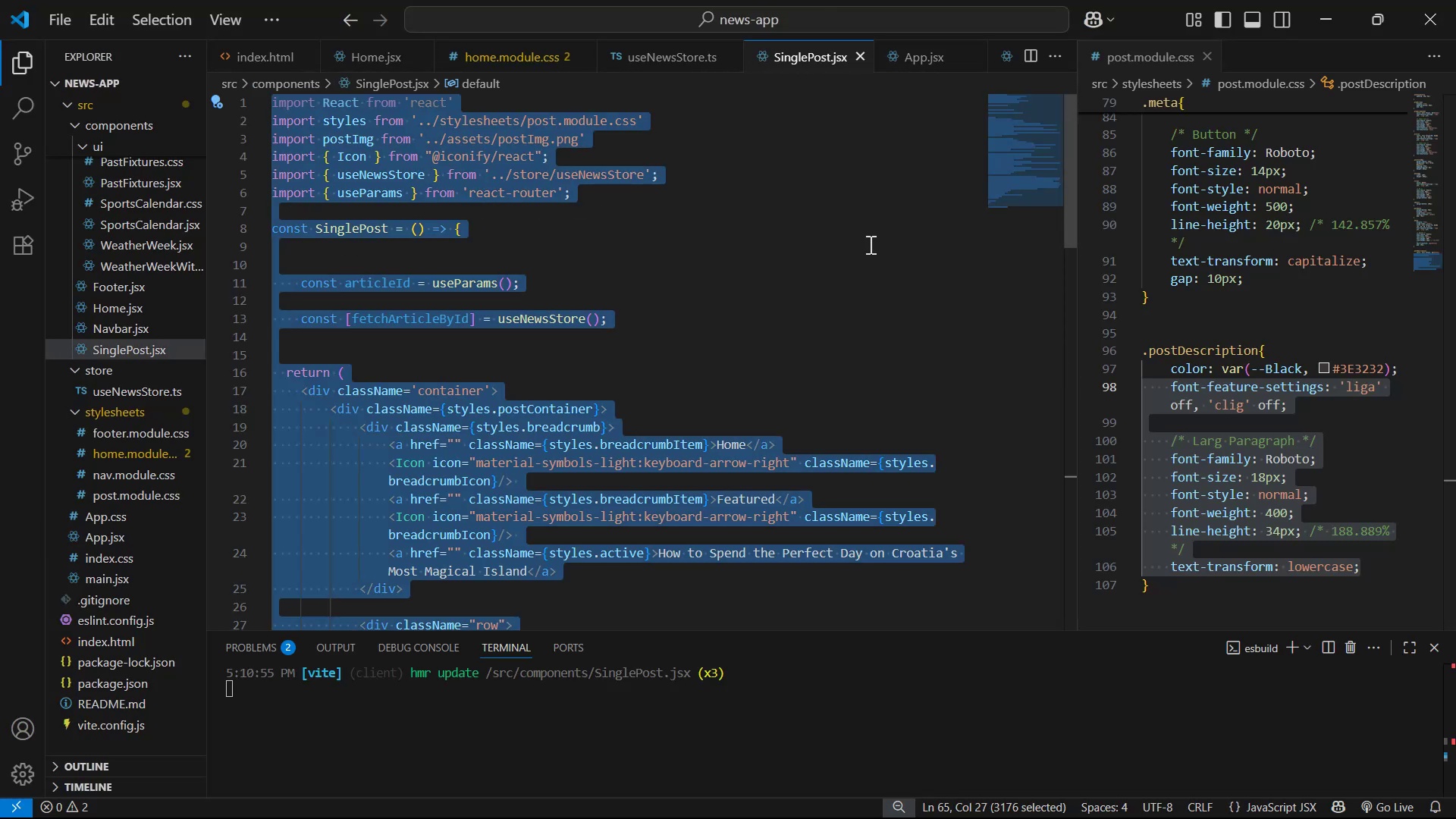 
key(Alt+AltLeft)
 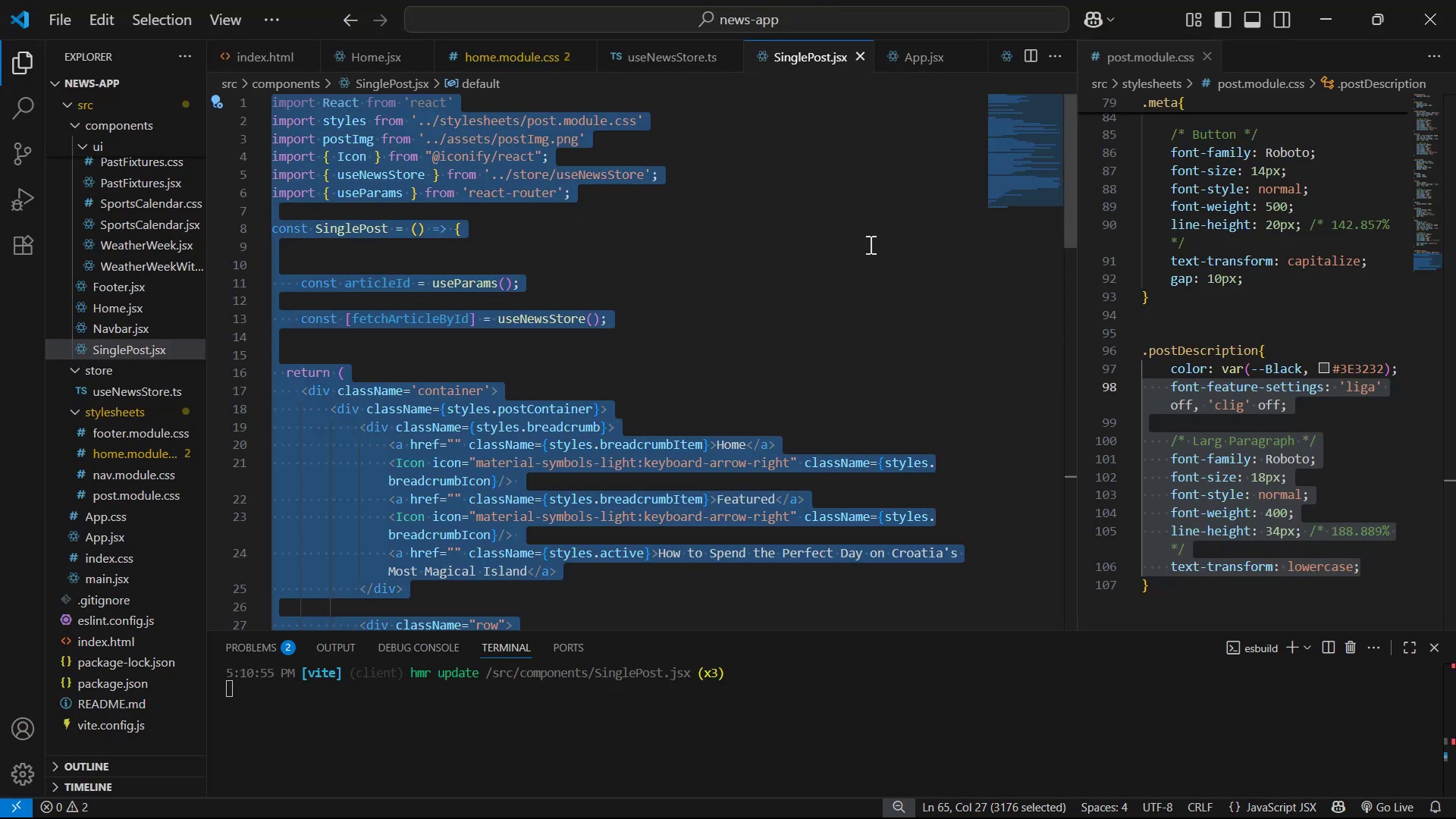 
key(Alt+Tab)
 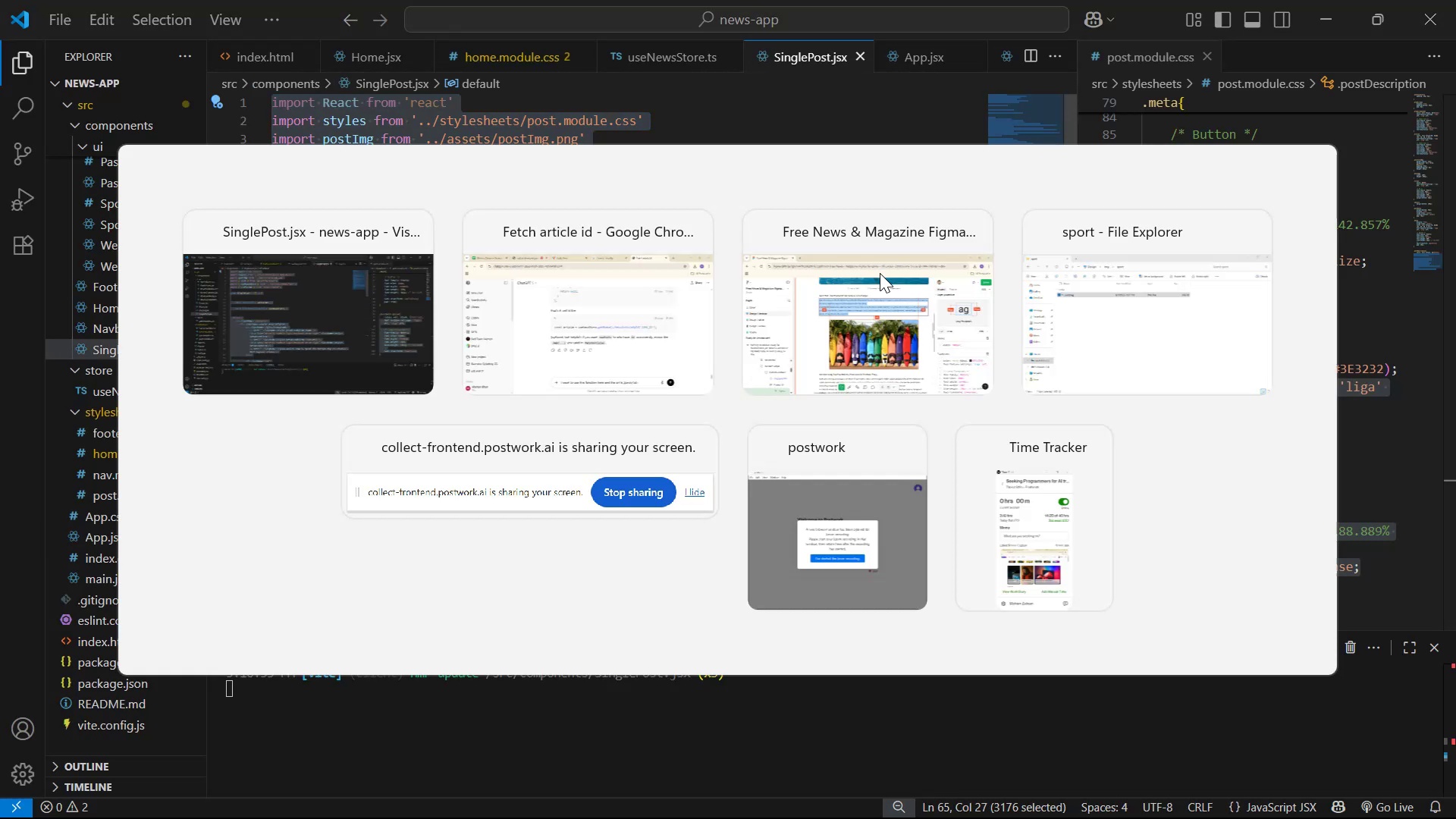 
key(Control+V)
 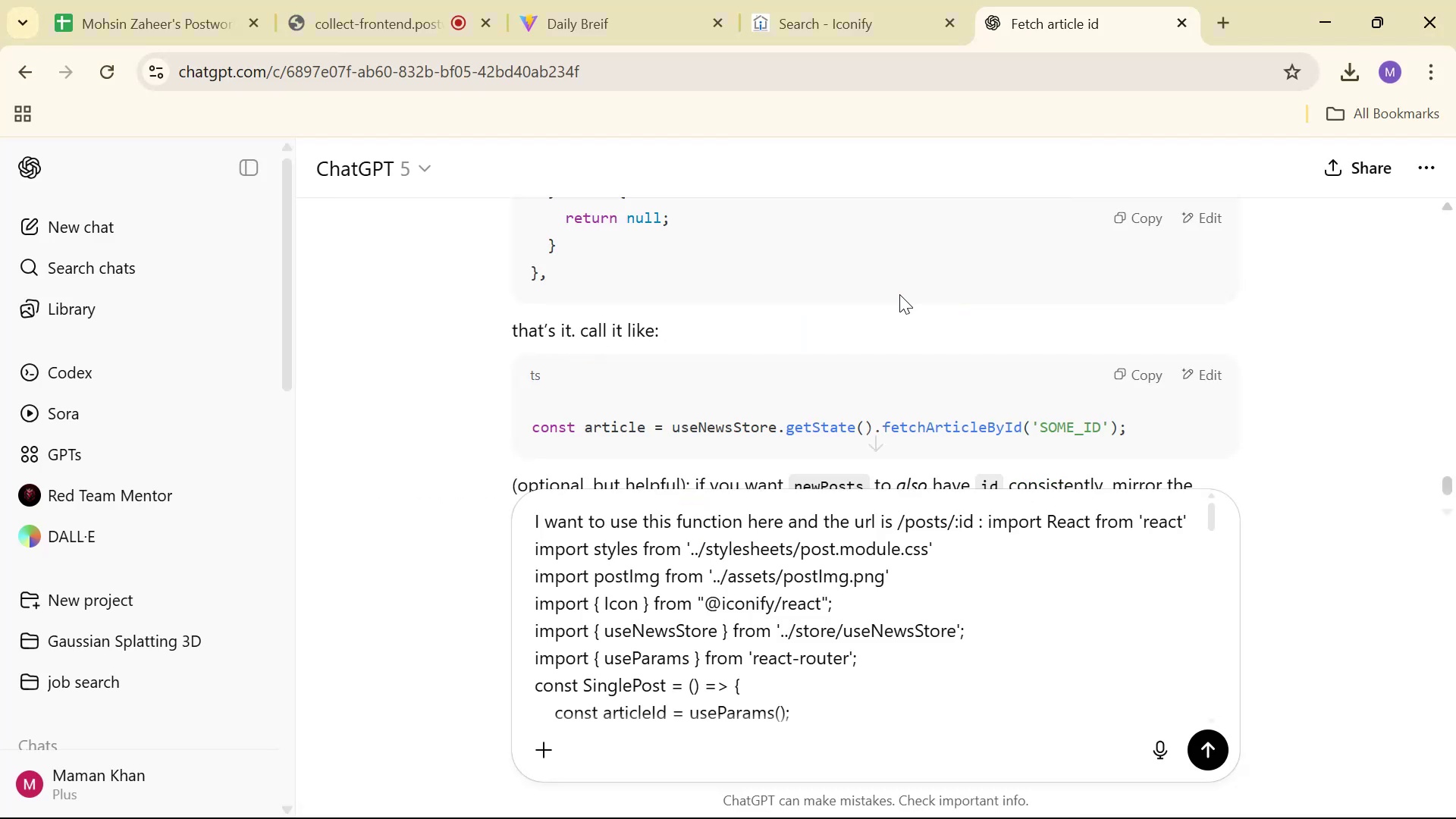 
key(Enter)
 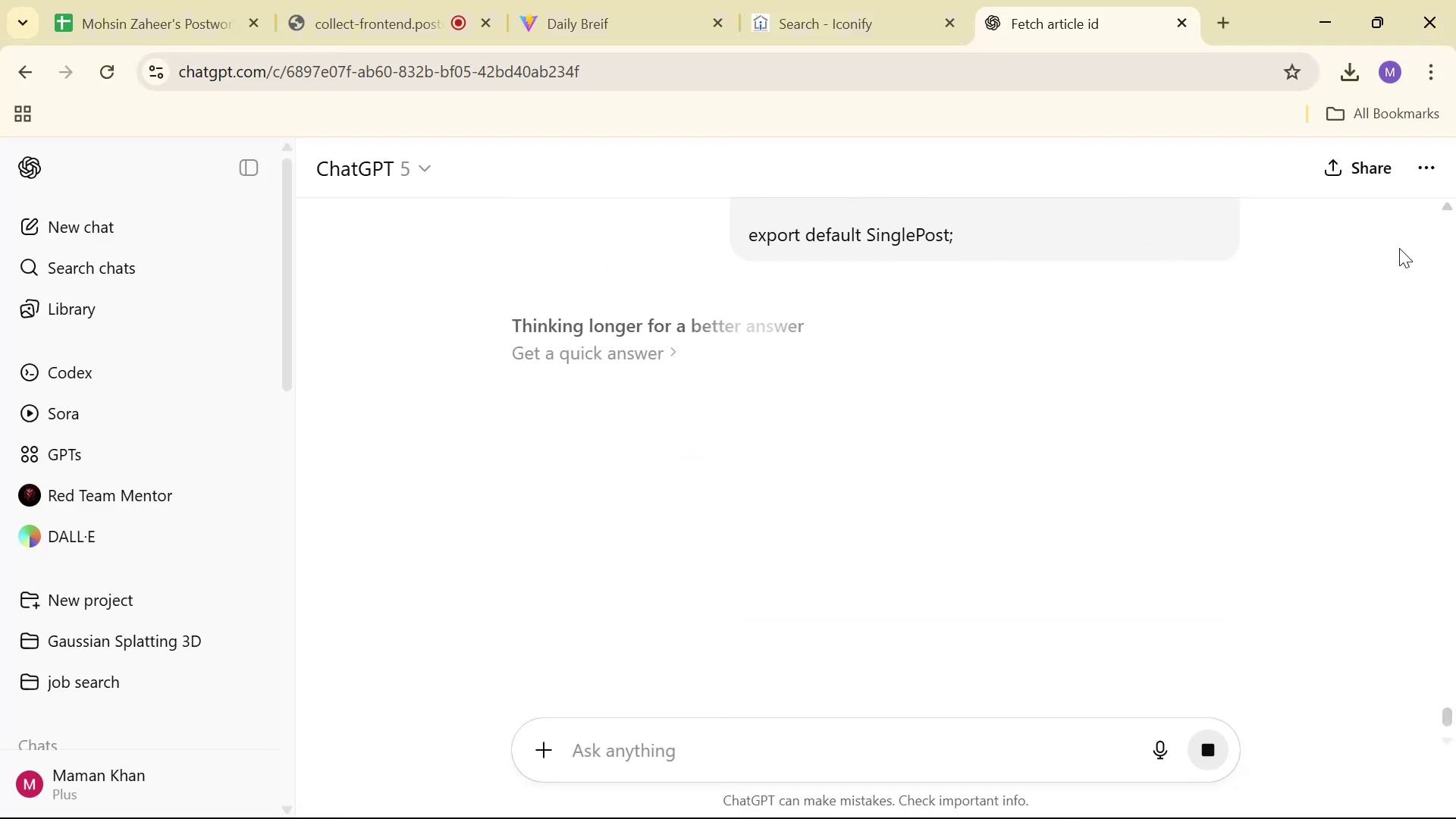 
wait(8.14)
 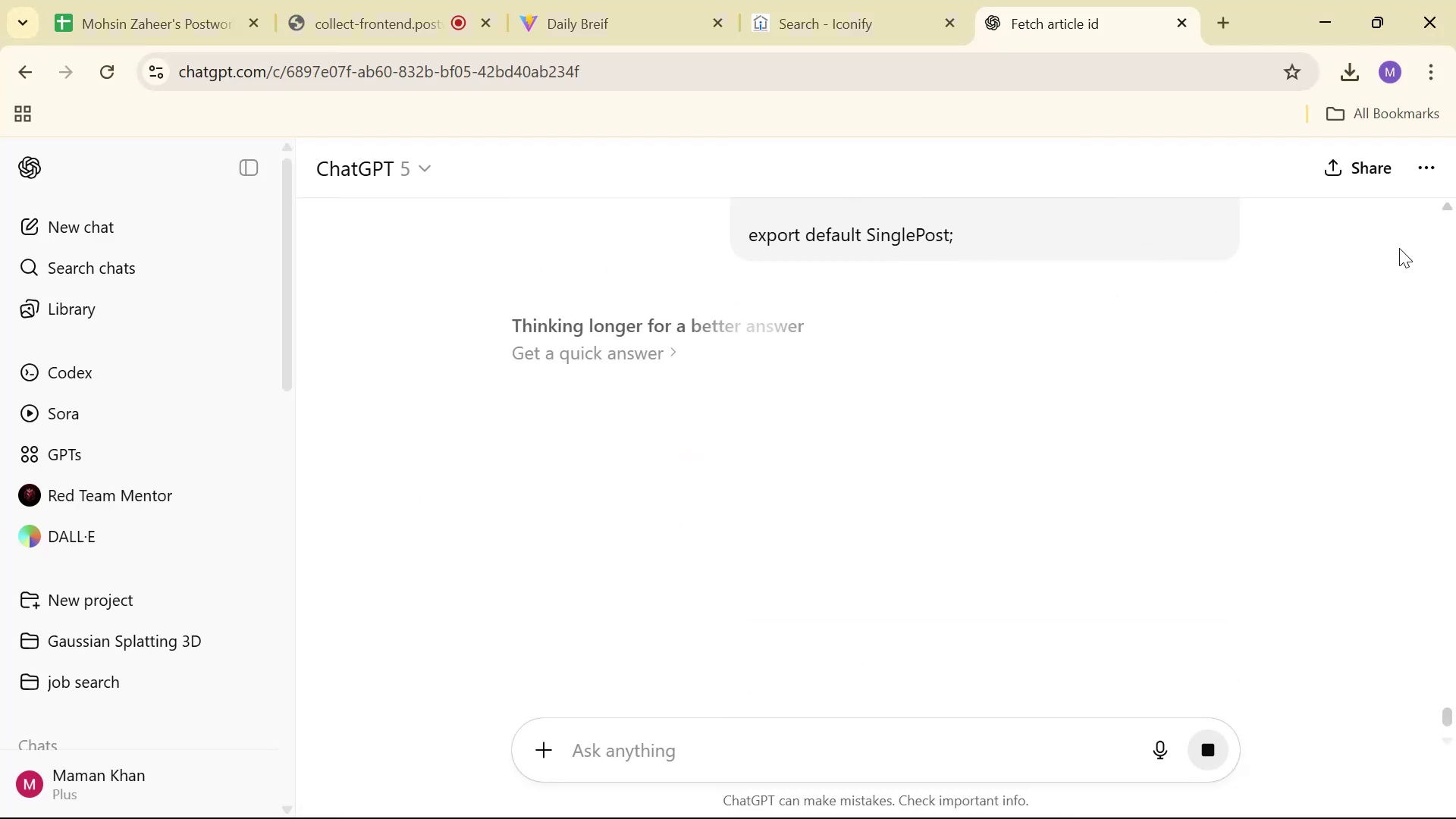 
scroll: coordinate [1160, 415], scroll_direction: down, amount: 2.0
 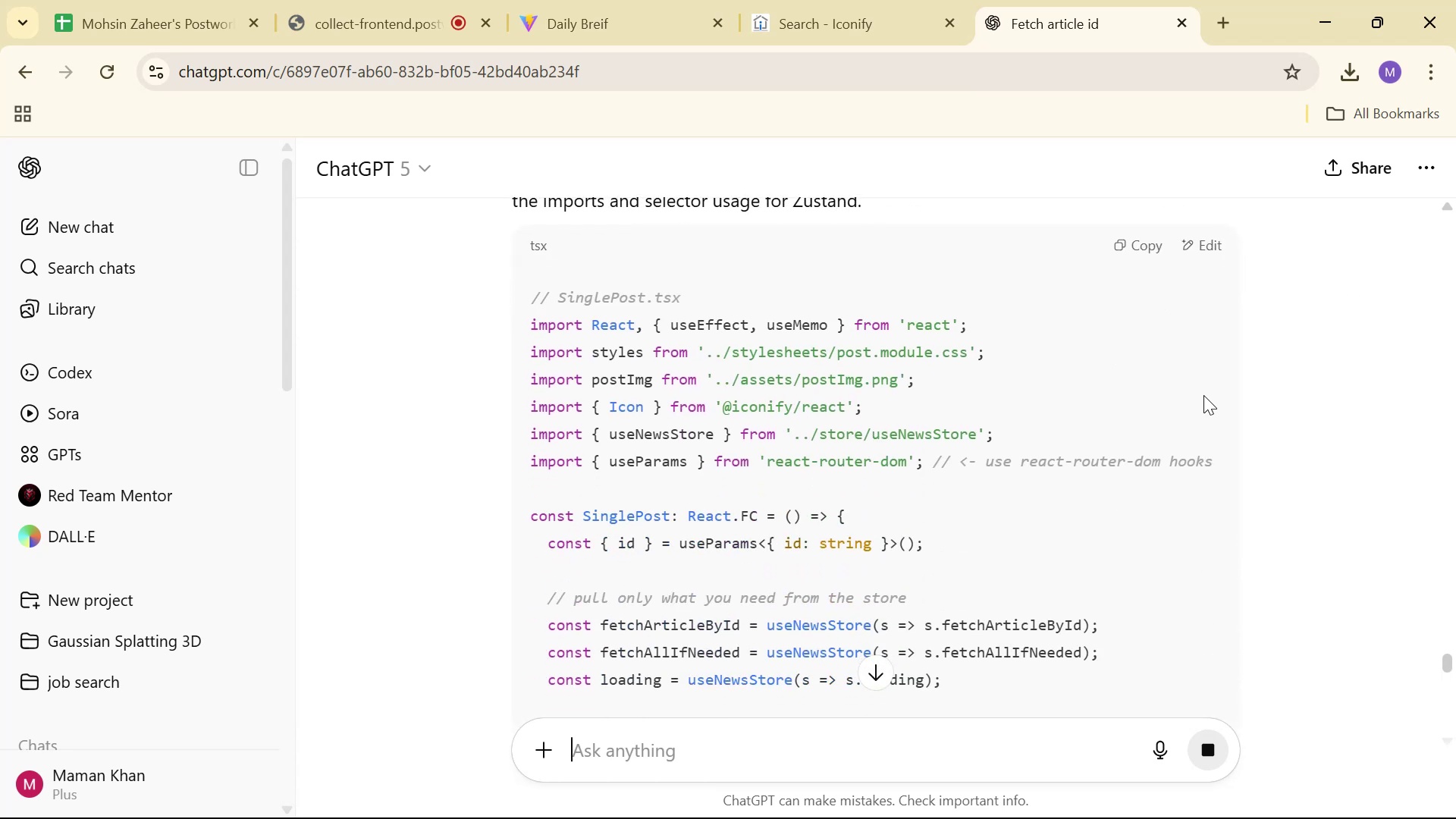 
wait(5.61)
 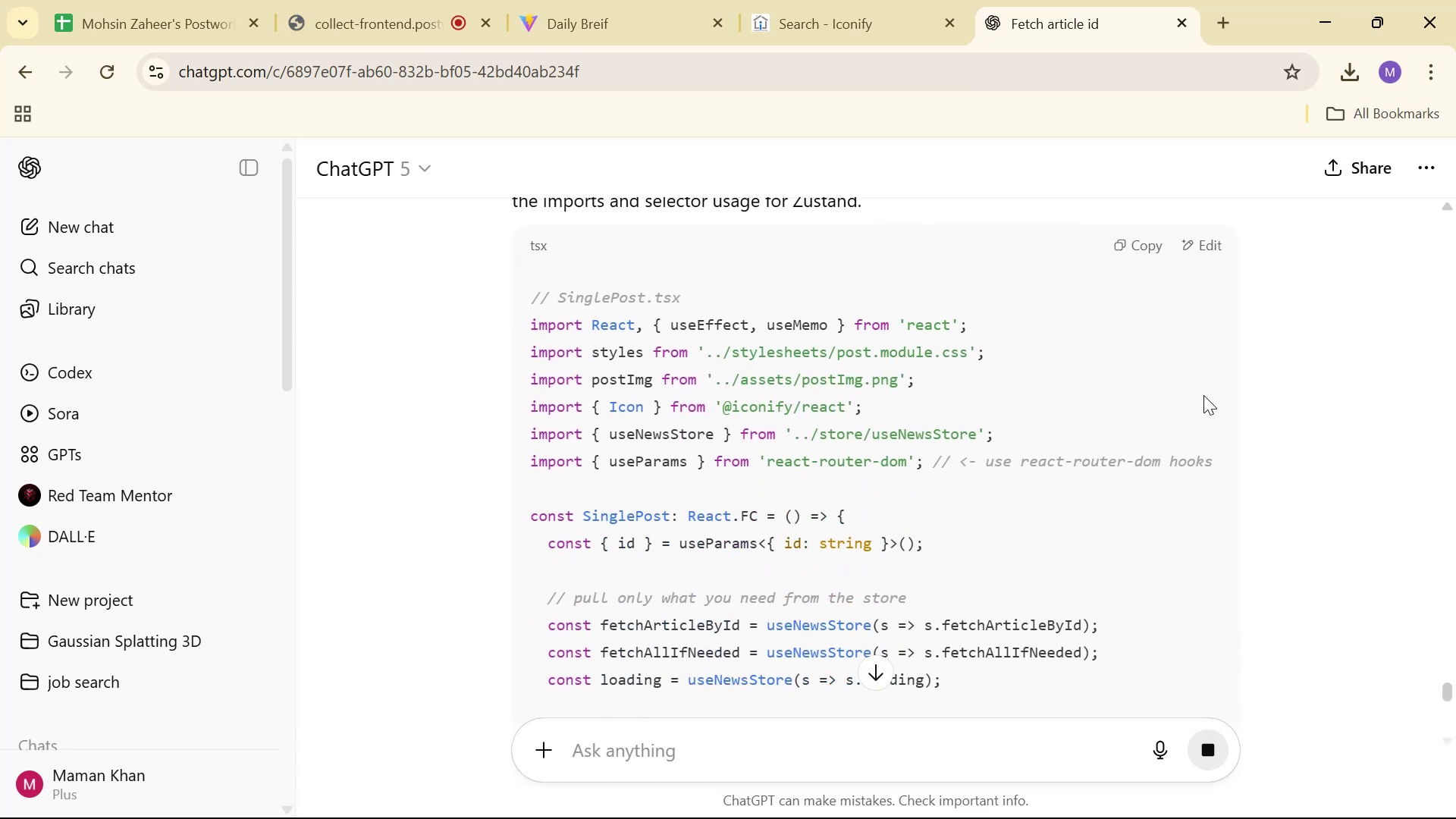 
scroll: coordinate [1203, 395], scroll_direction: down, amount: 2.0
 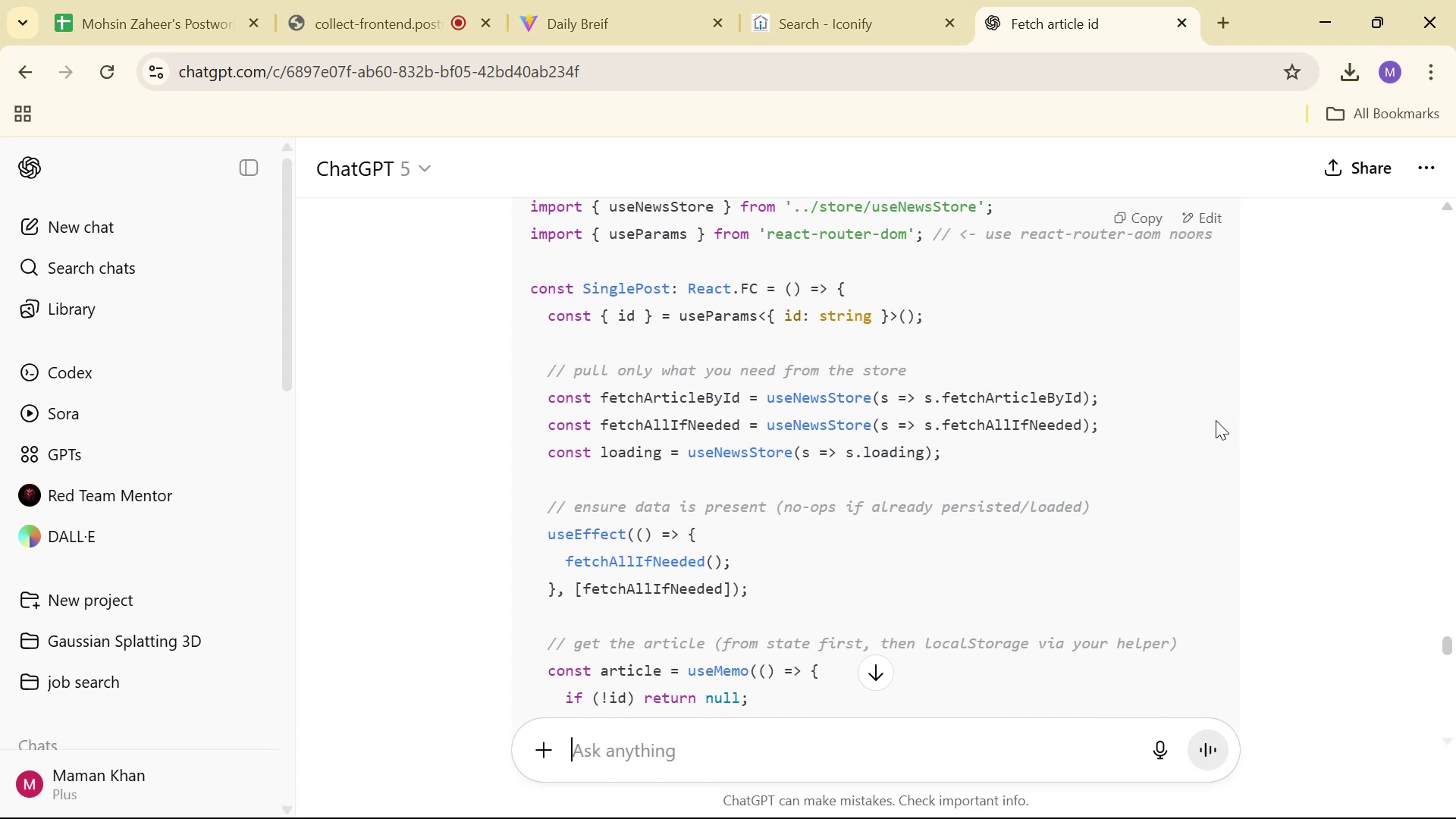 
key(Alt+AltLeft)
 